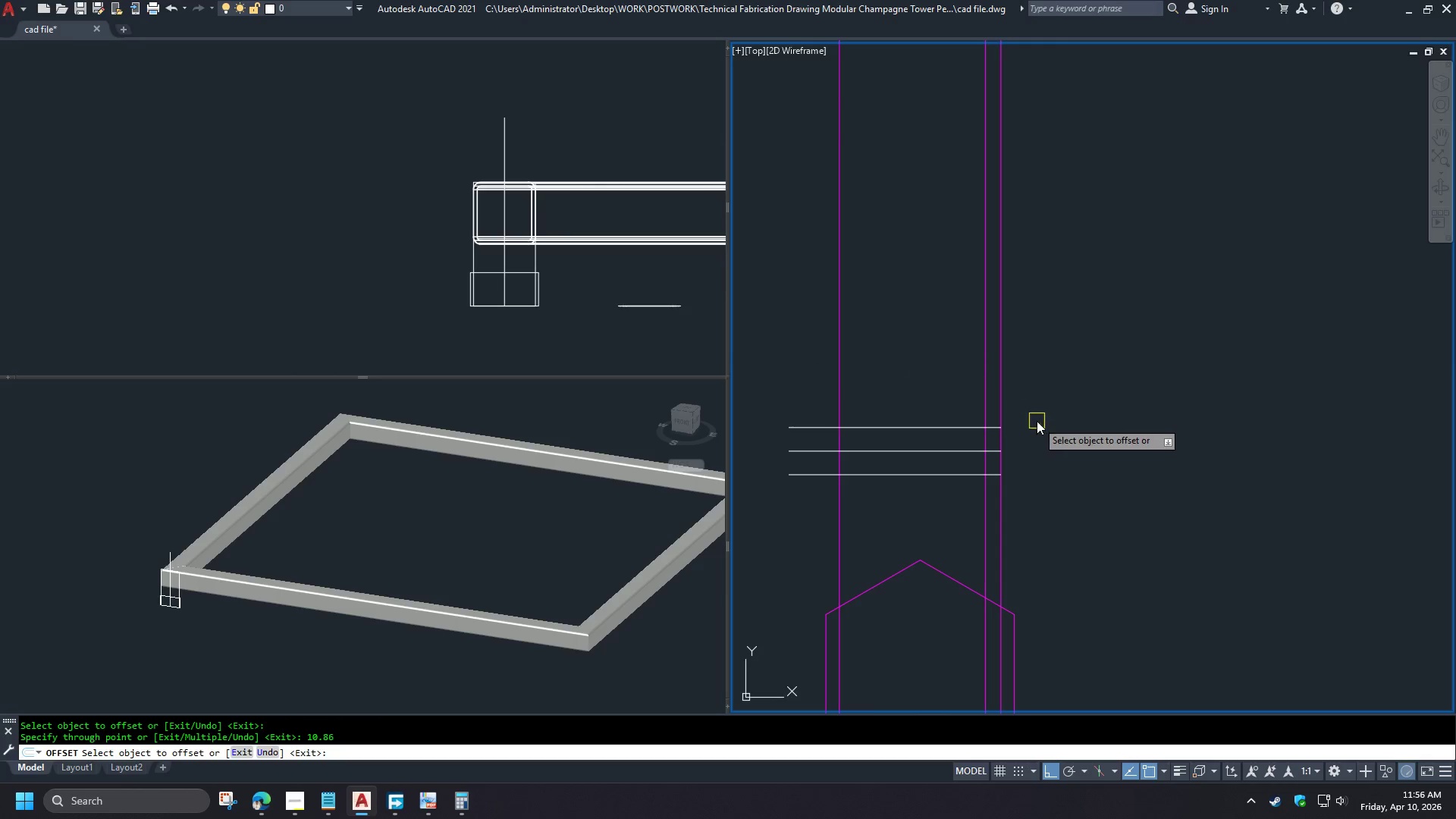 
key(Space)
 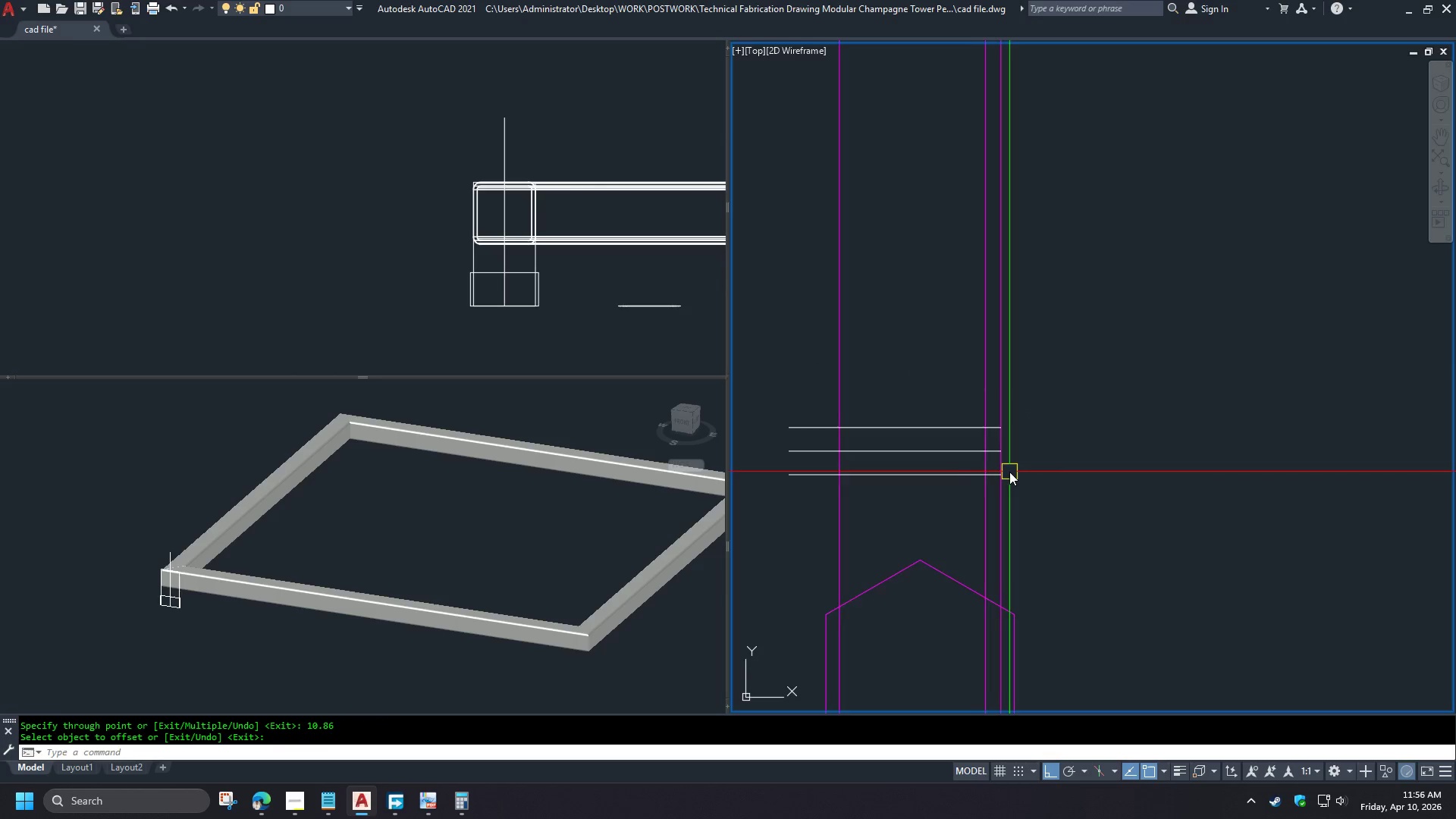 
scroll: coordinate [1006, 469], scroll_direction: up, amount: 4.0
 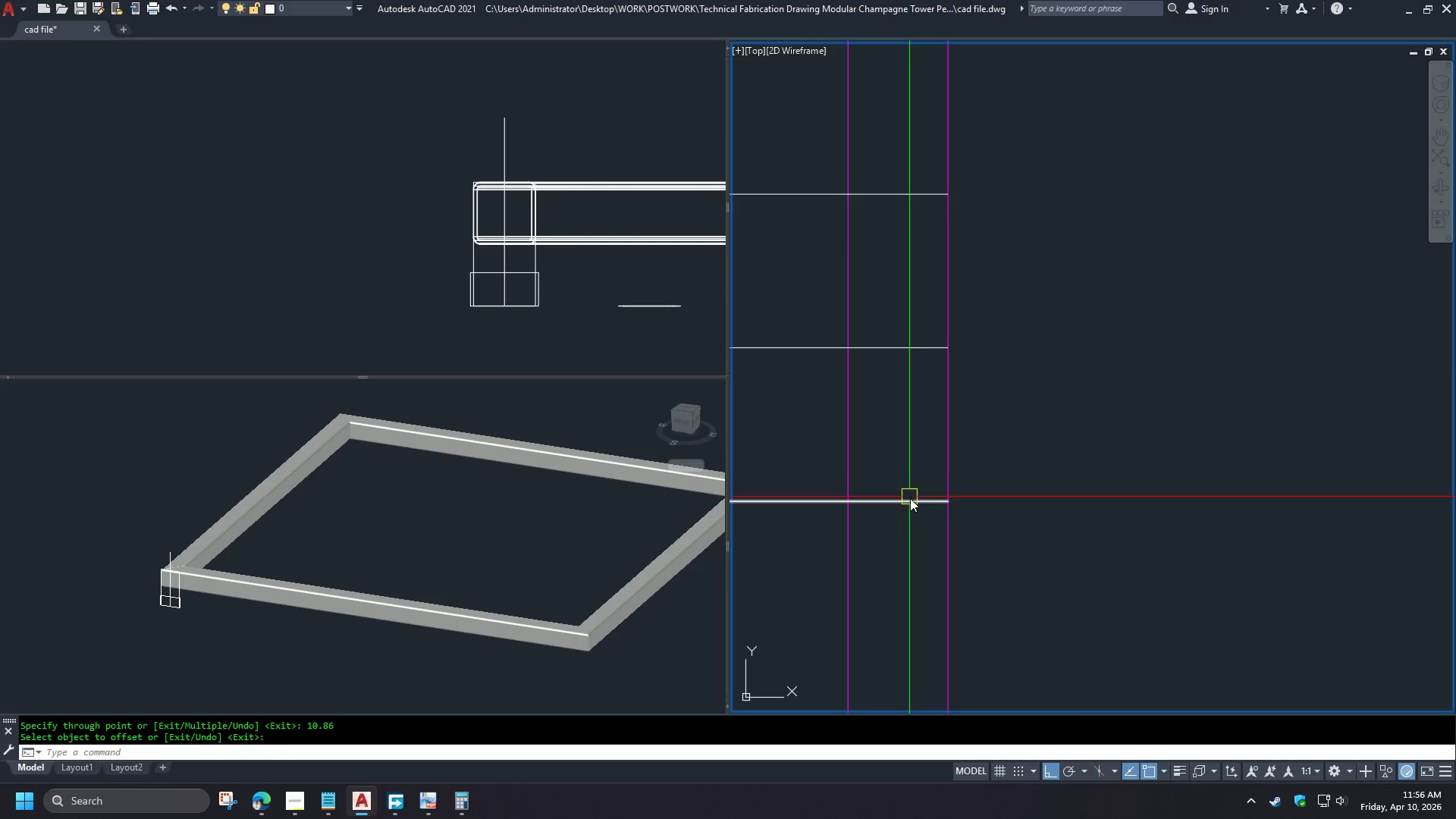 
type(ro )
 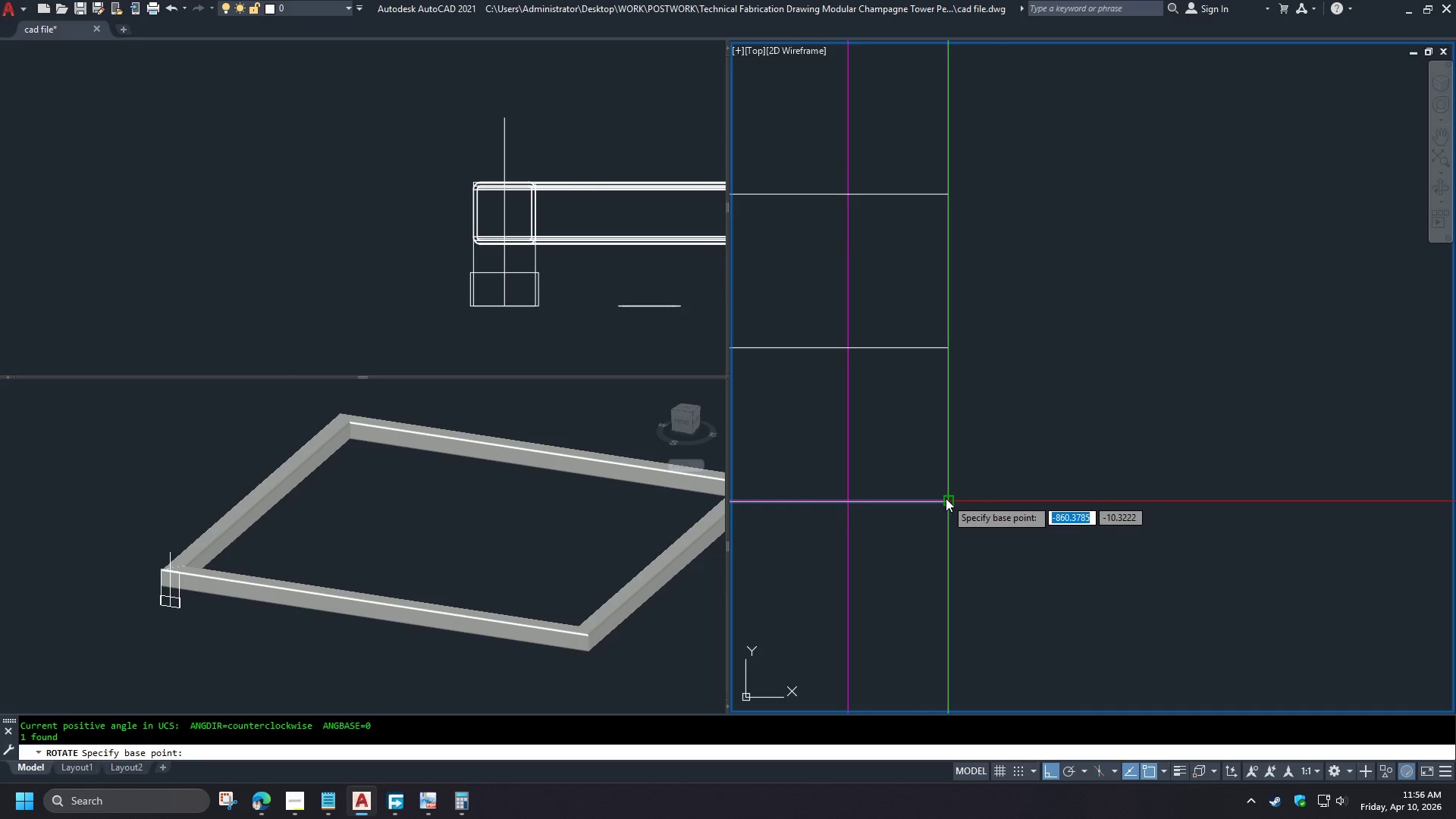 
left_click([946, 498])
 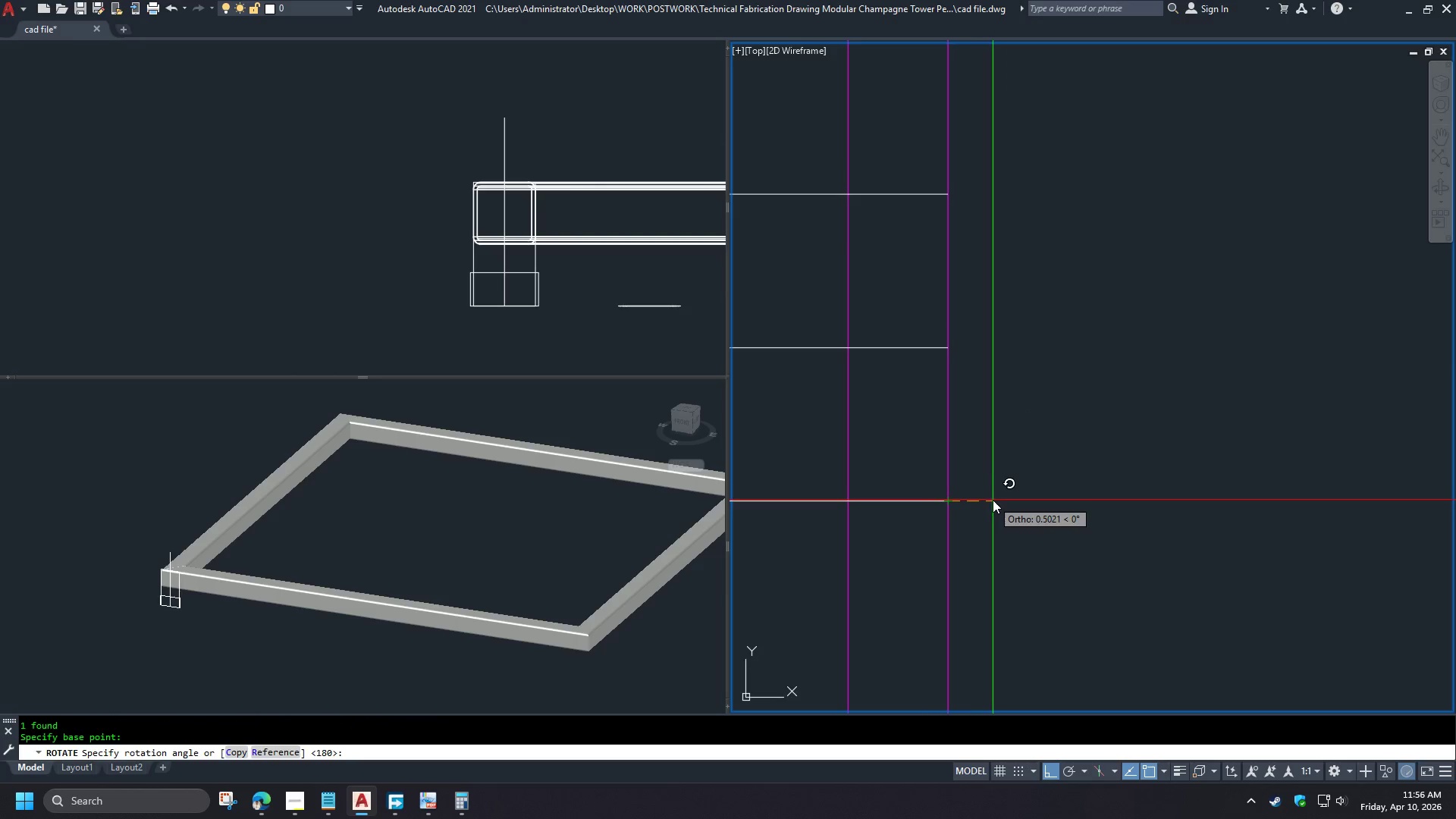 
key(C)
 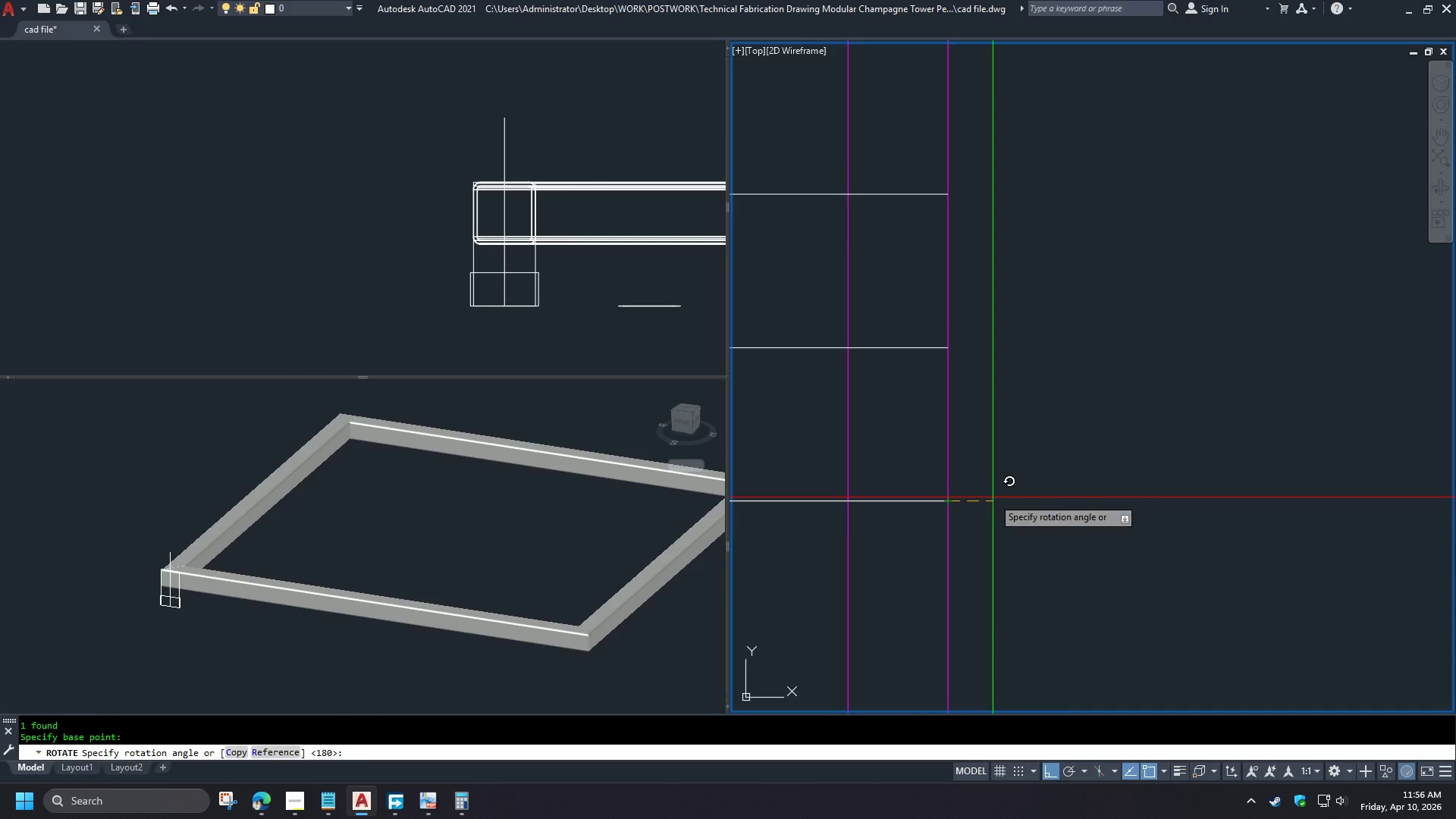 
key(Space)
 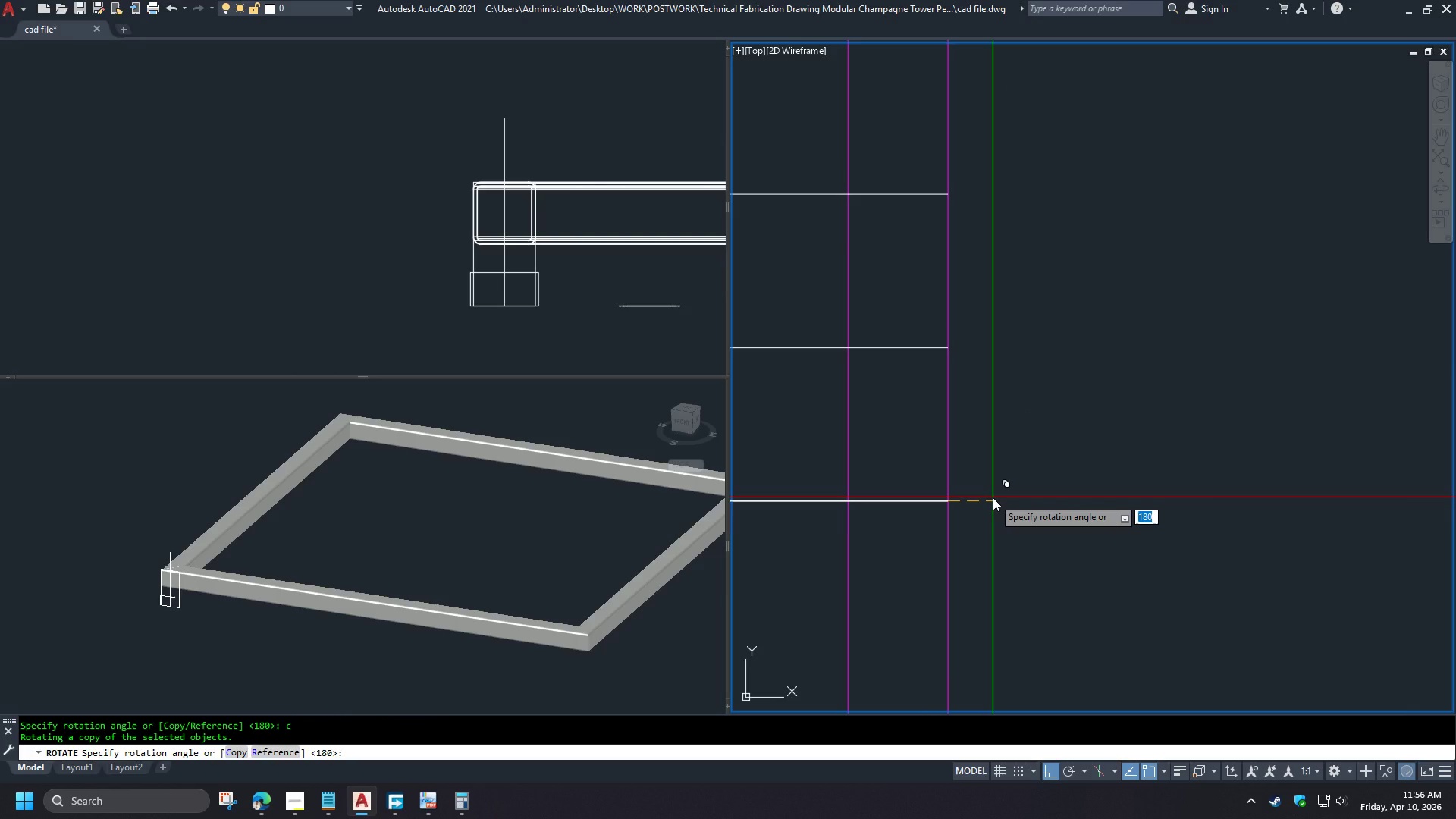 
key(NumpadSubtract)
 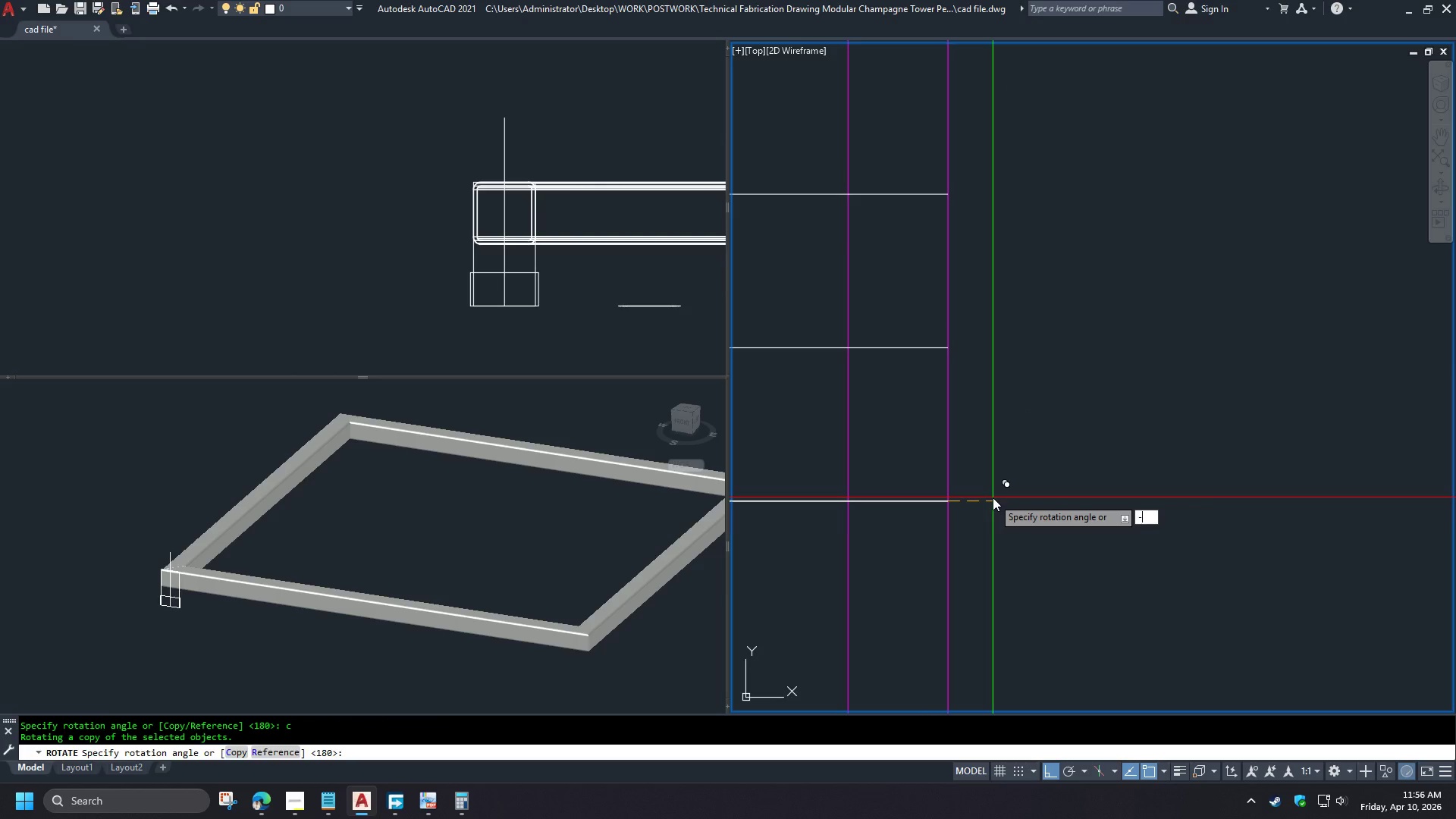 
key(Numpad3)
 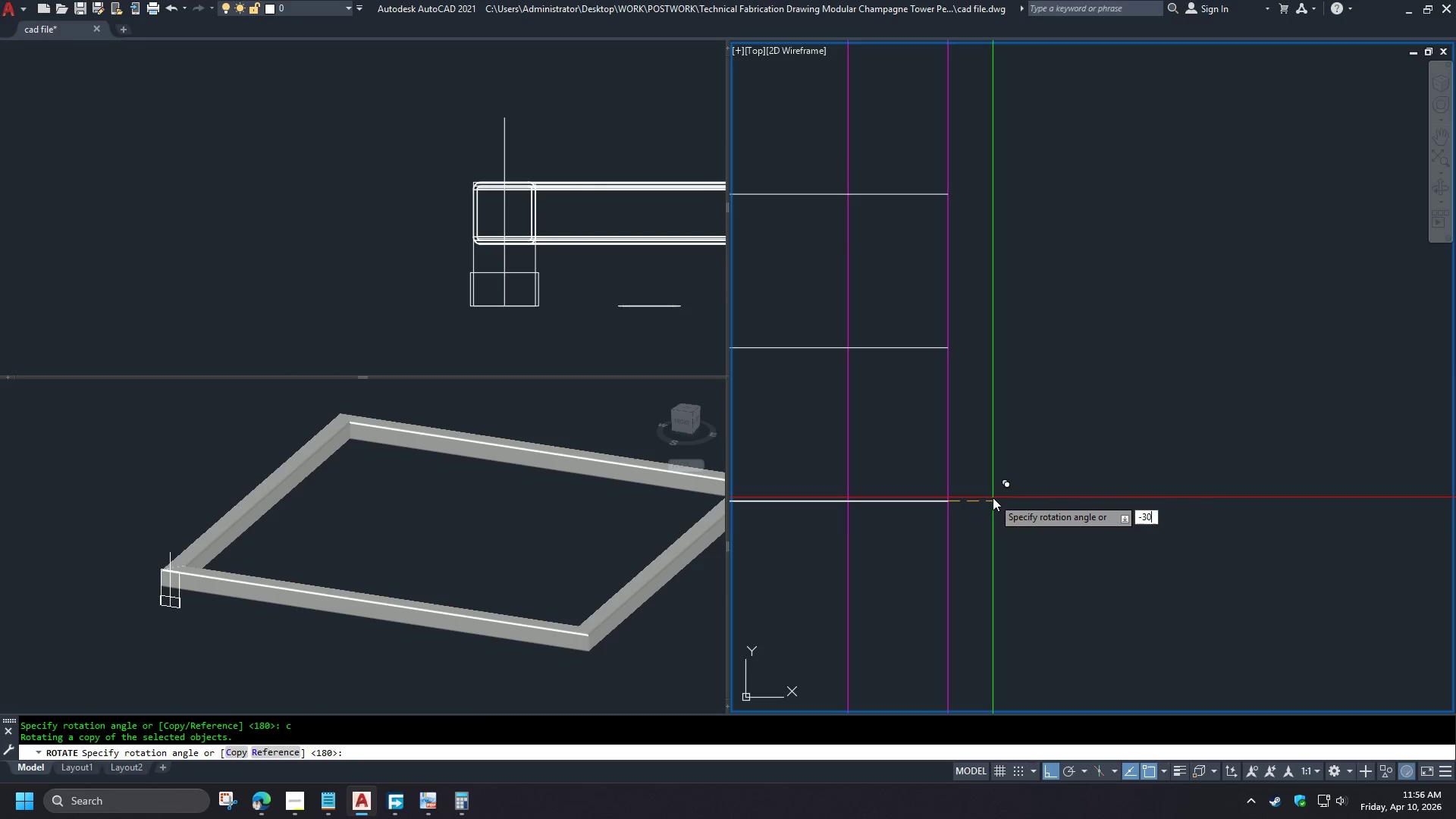 
key(Numpad0)
 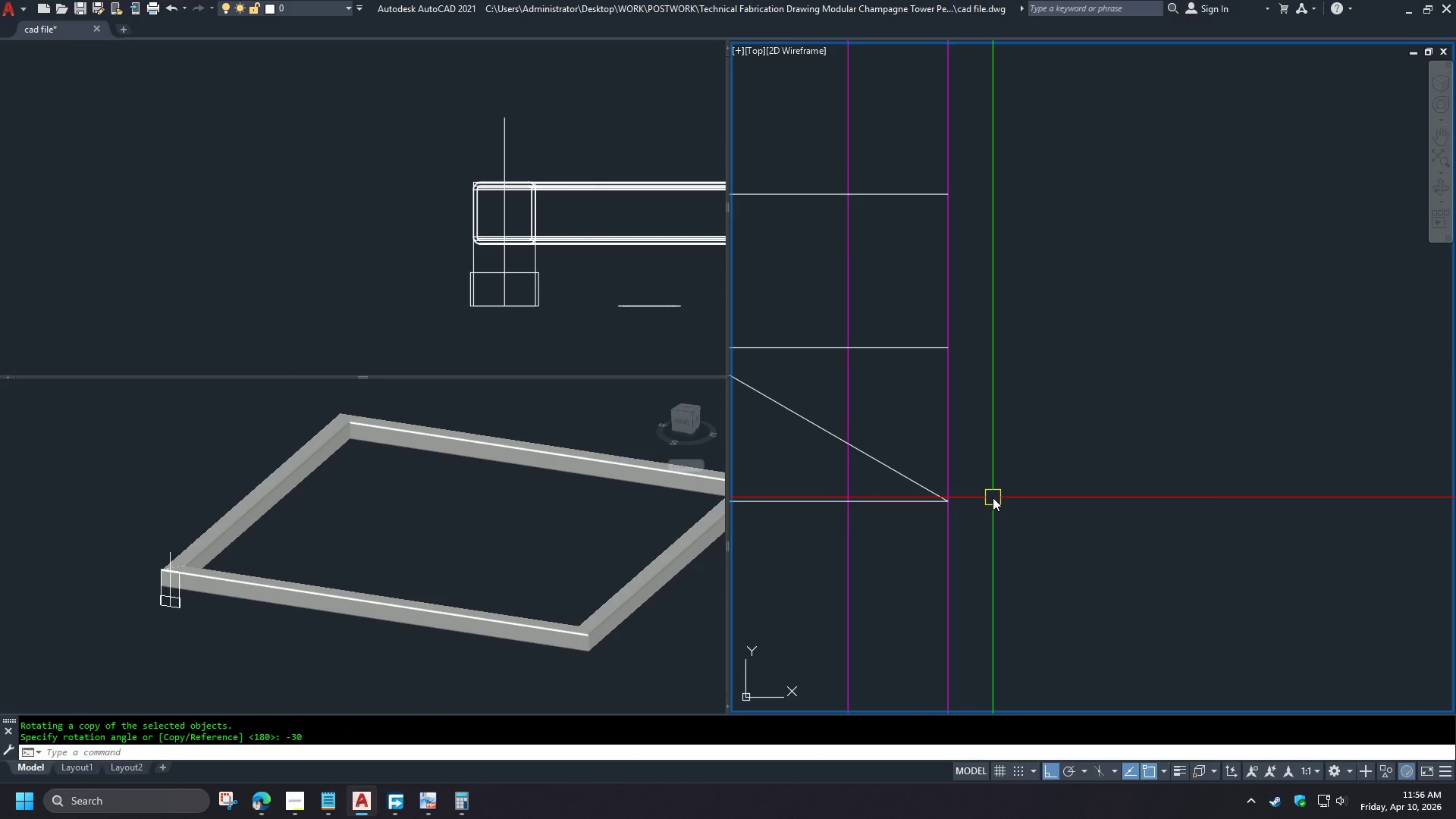 
key(NumpadEnter)
 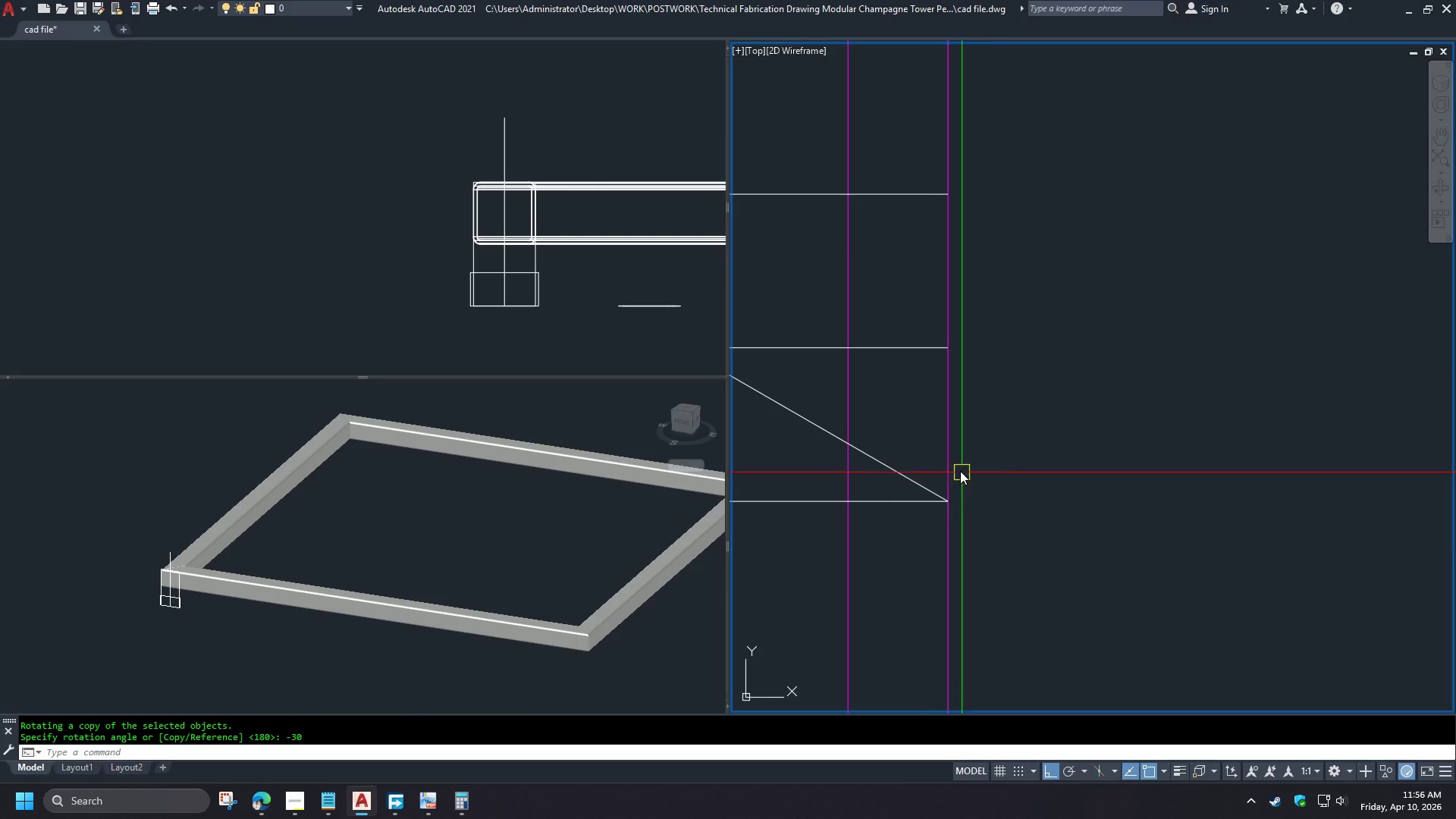 
key(C)
 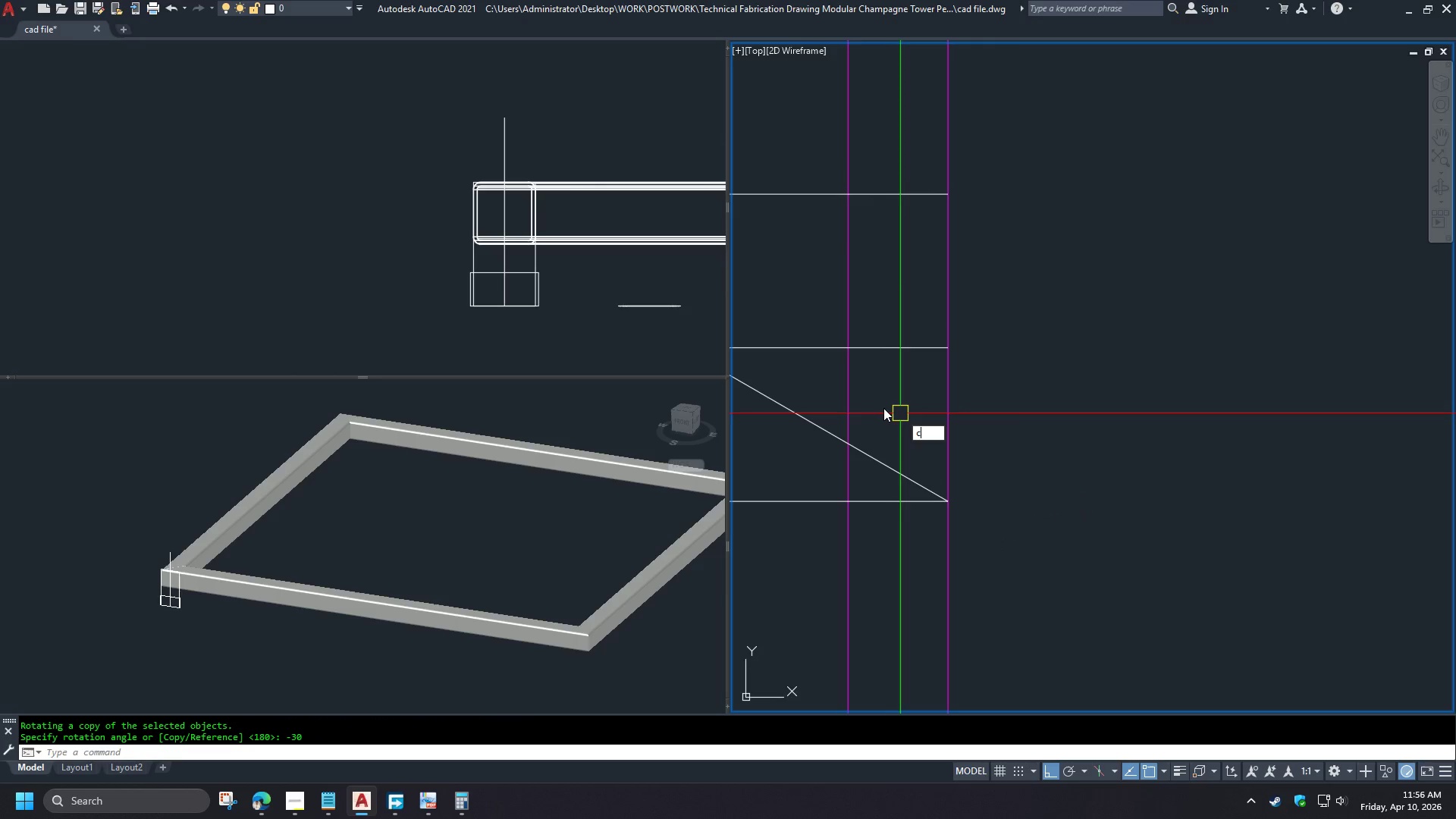 
key(Space)
 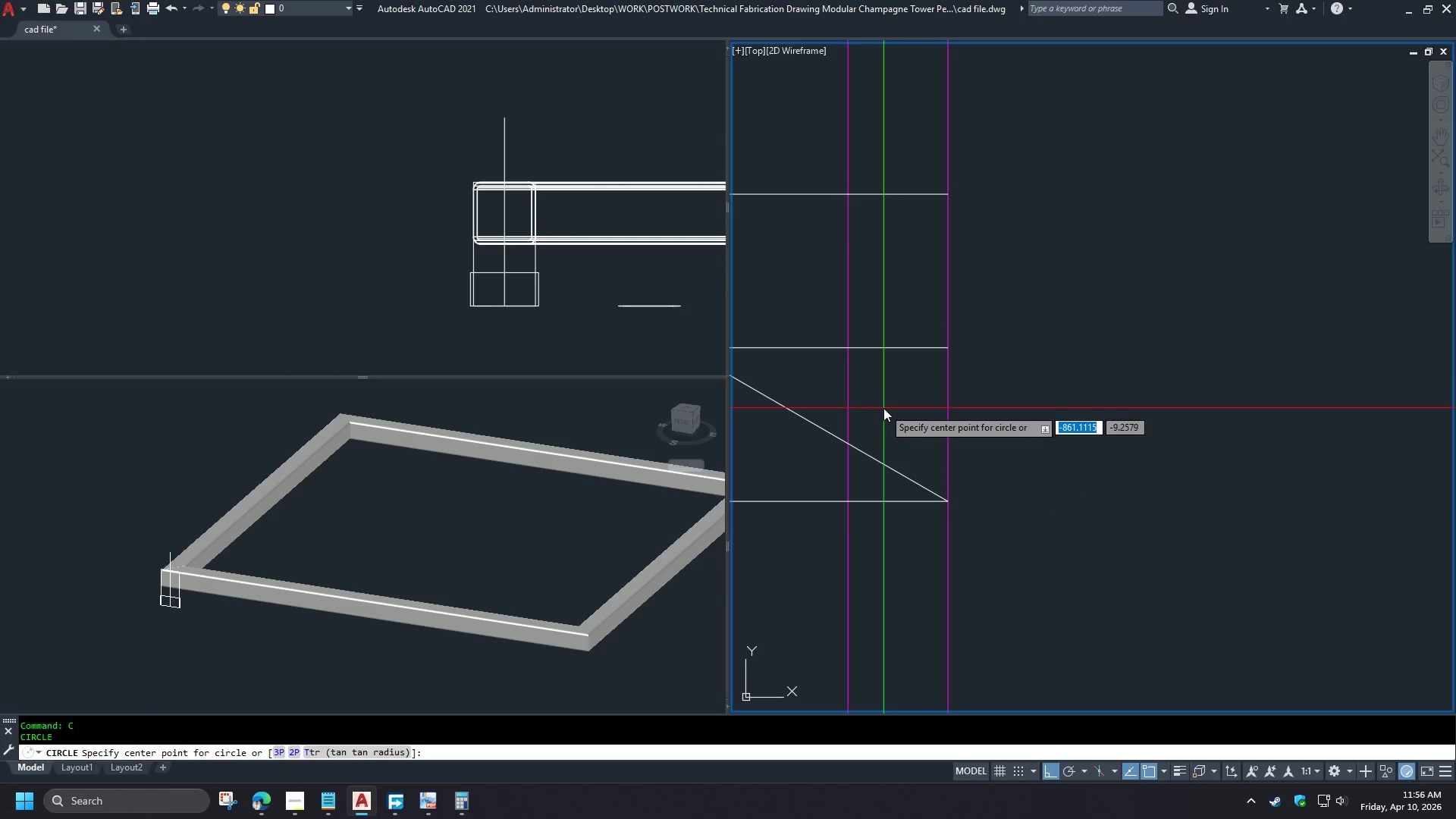 
key(T)
 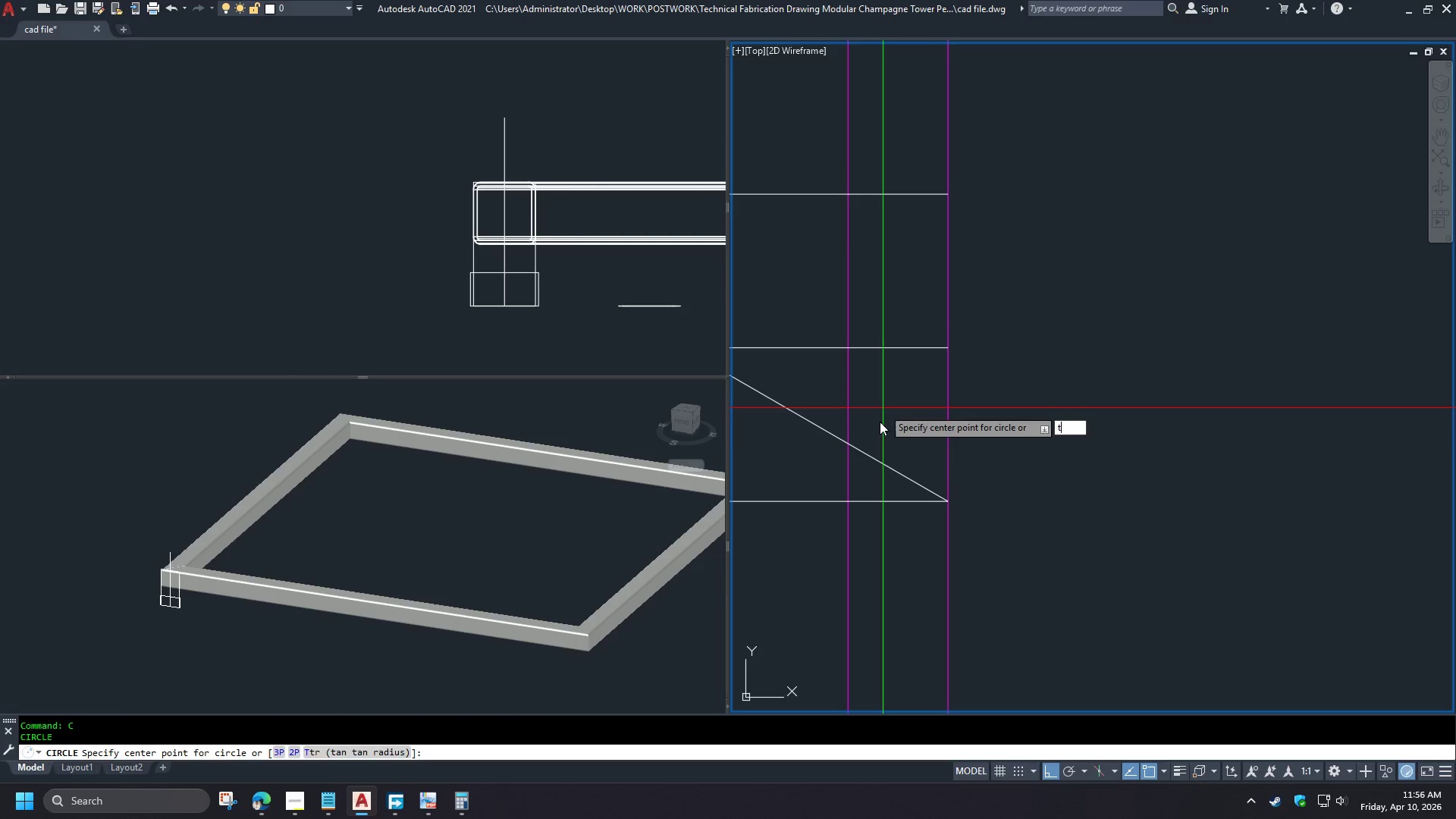 
key(Space)
 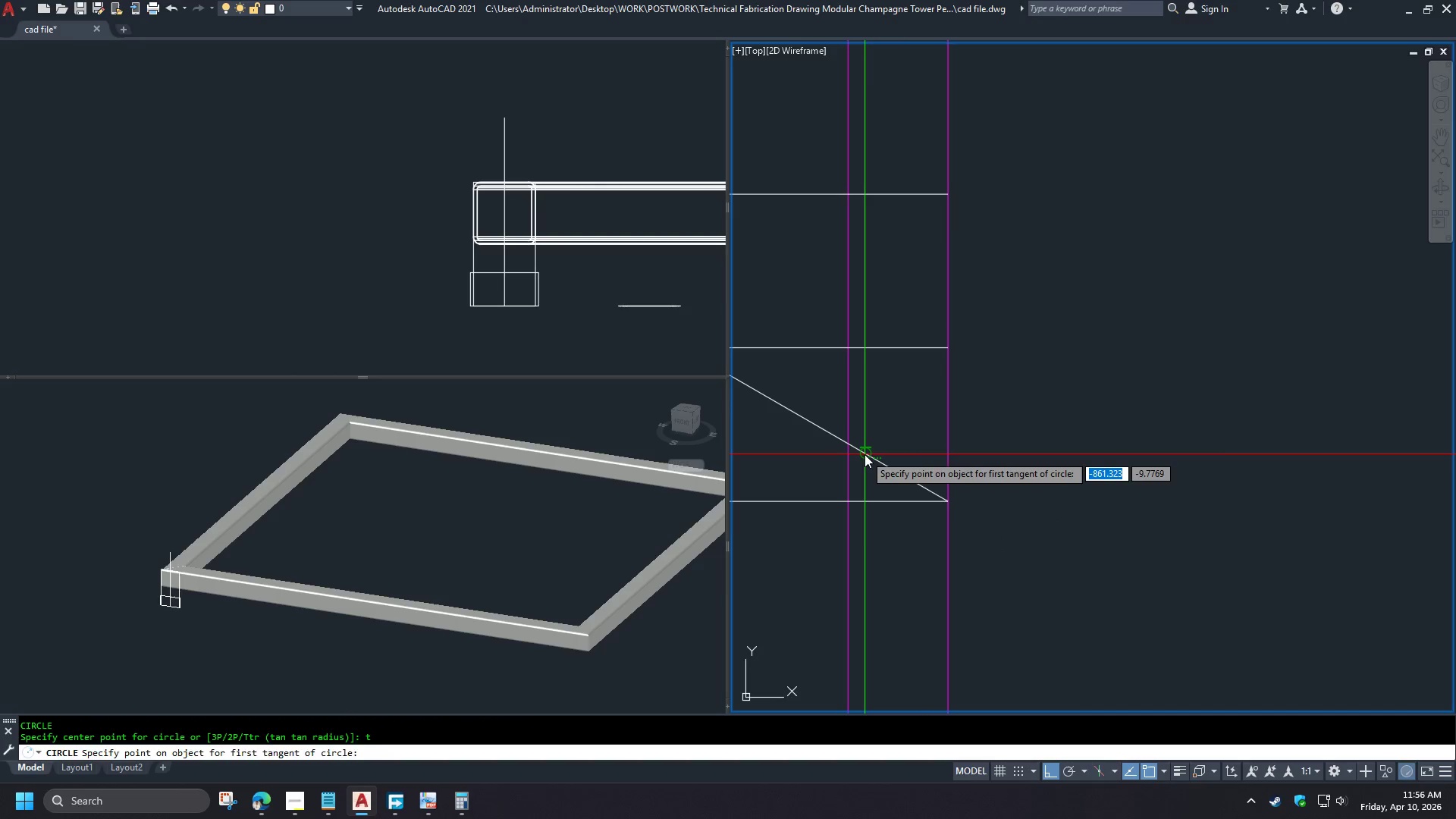 
left_click([864, 454])
 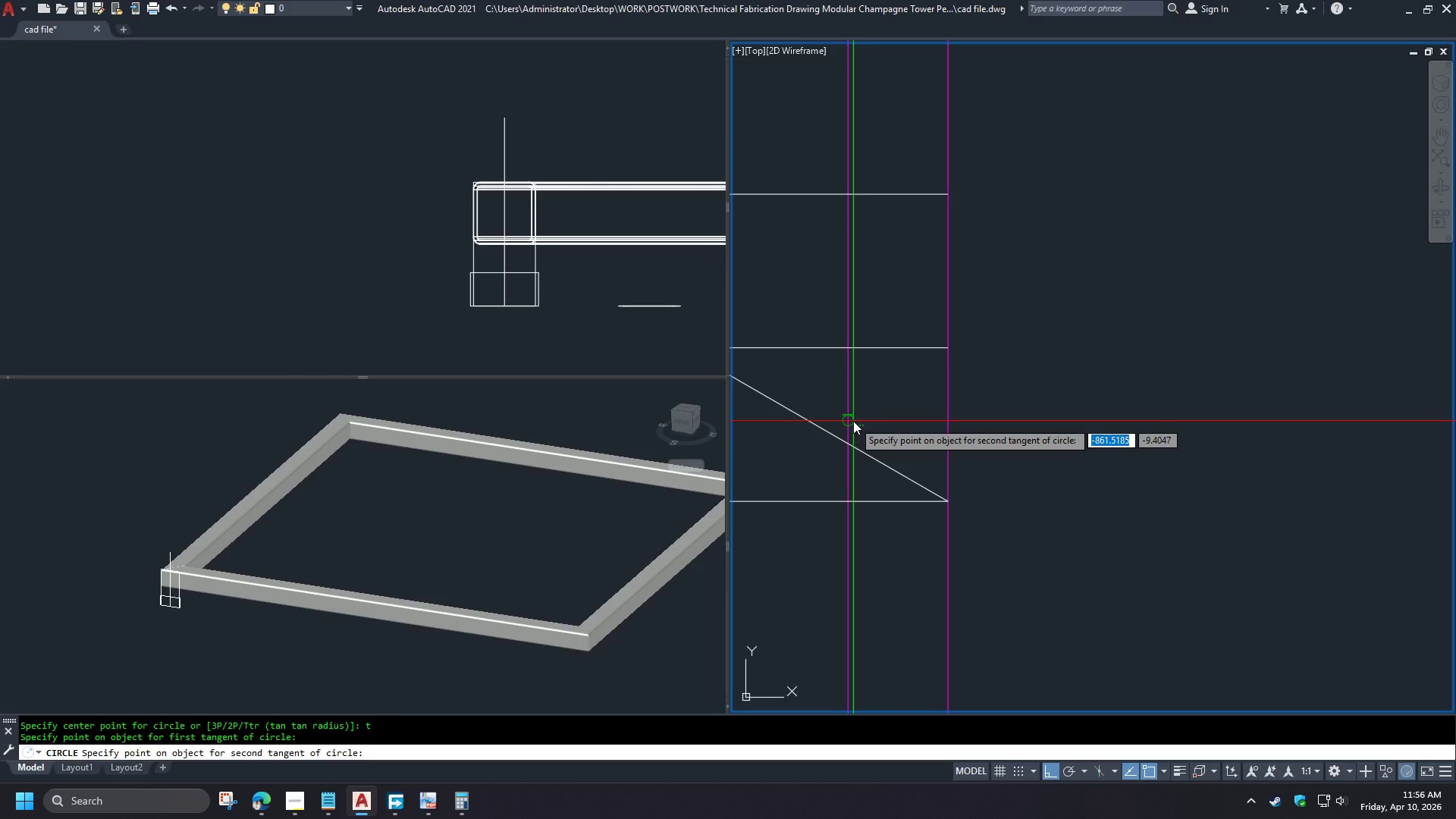 
left_click([853, 421])
 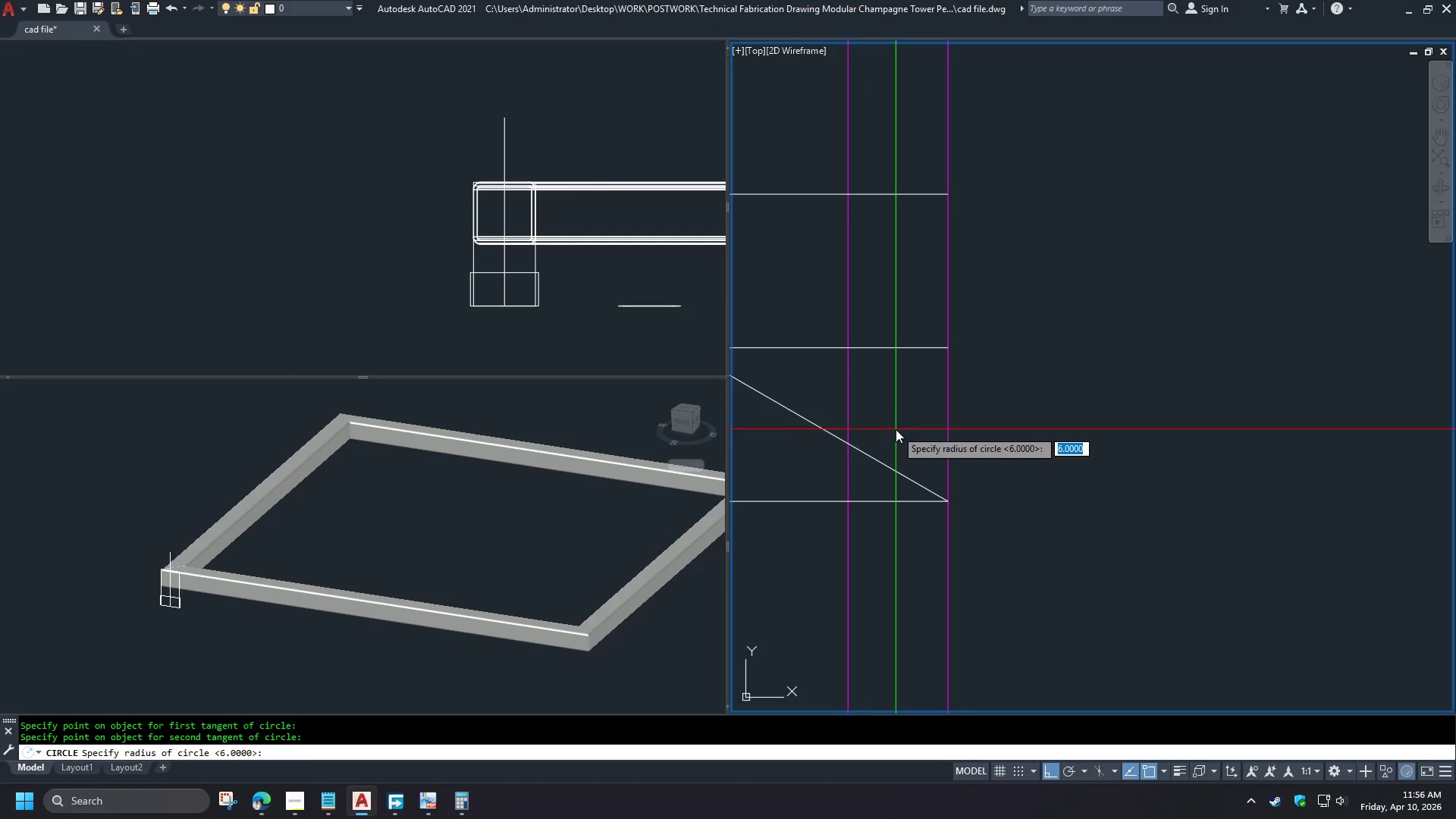 
key(NumpadDecimal)
 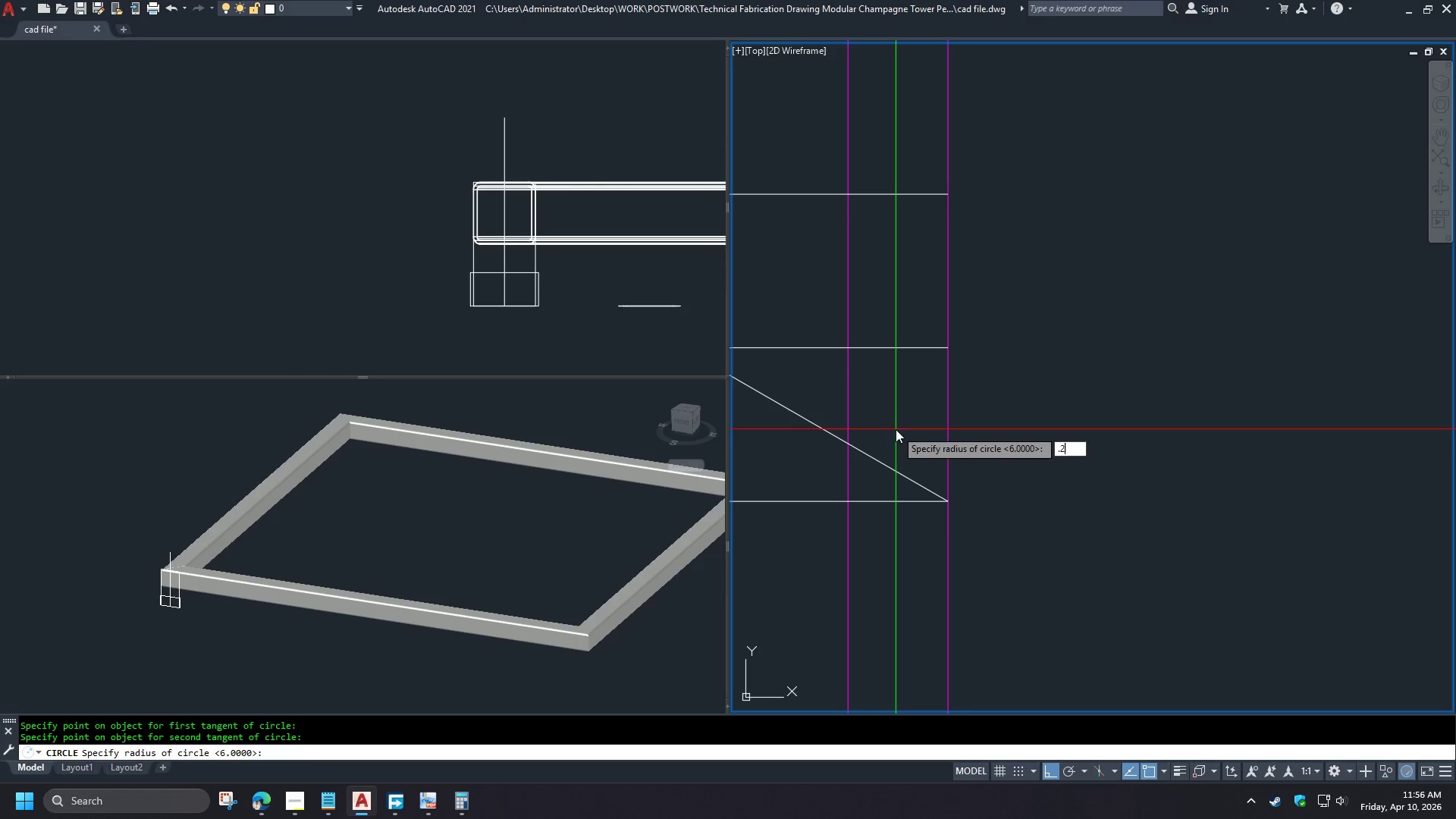 
key(Numpad2)
 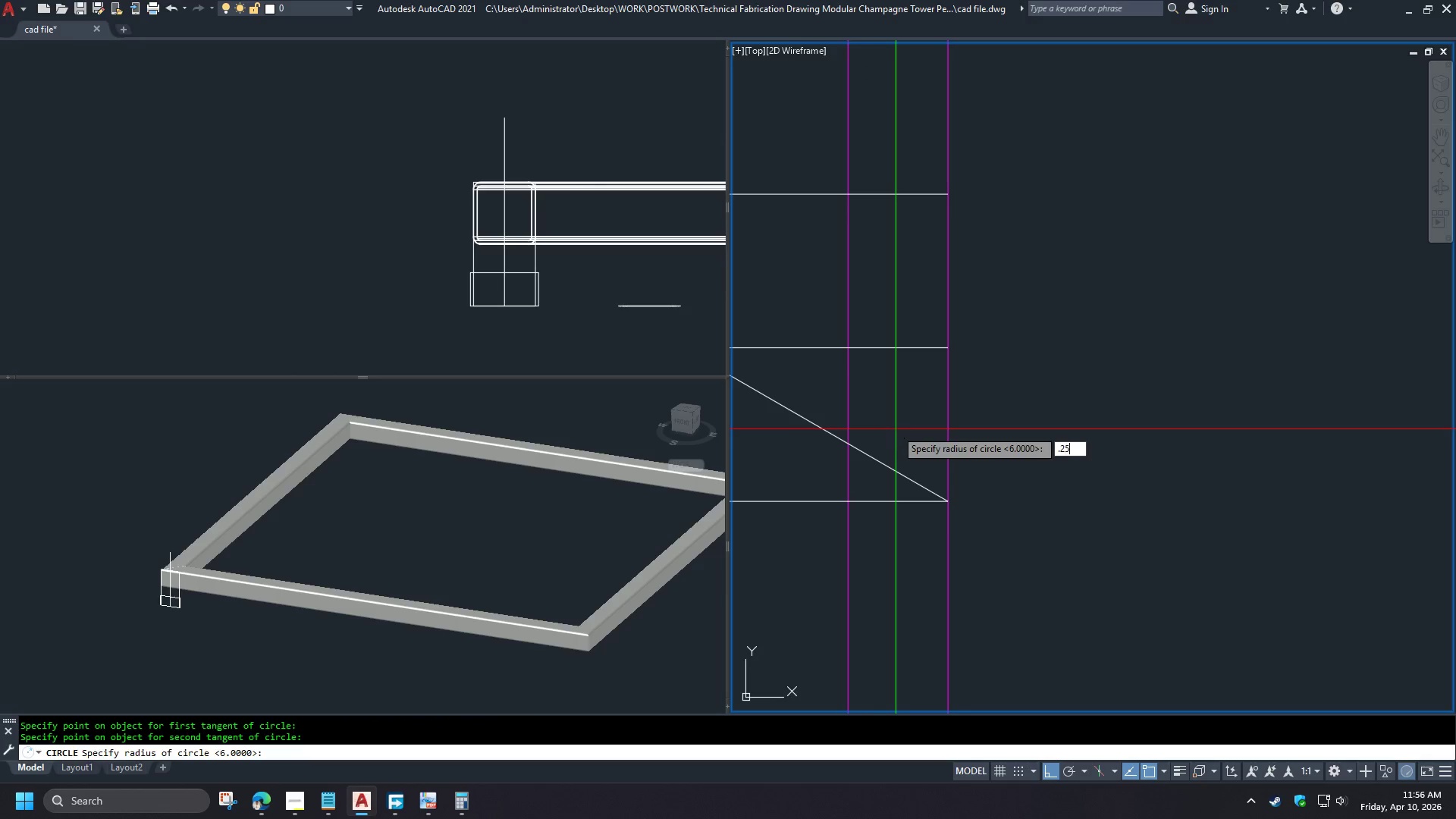 
key(Numpad5)
 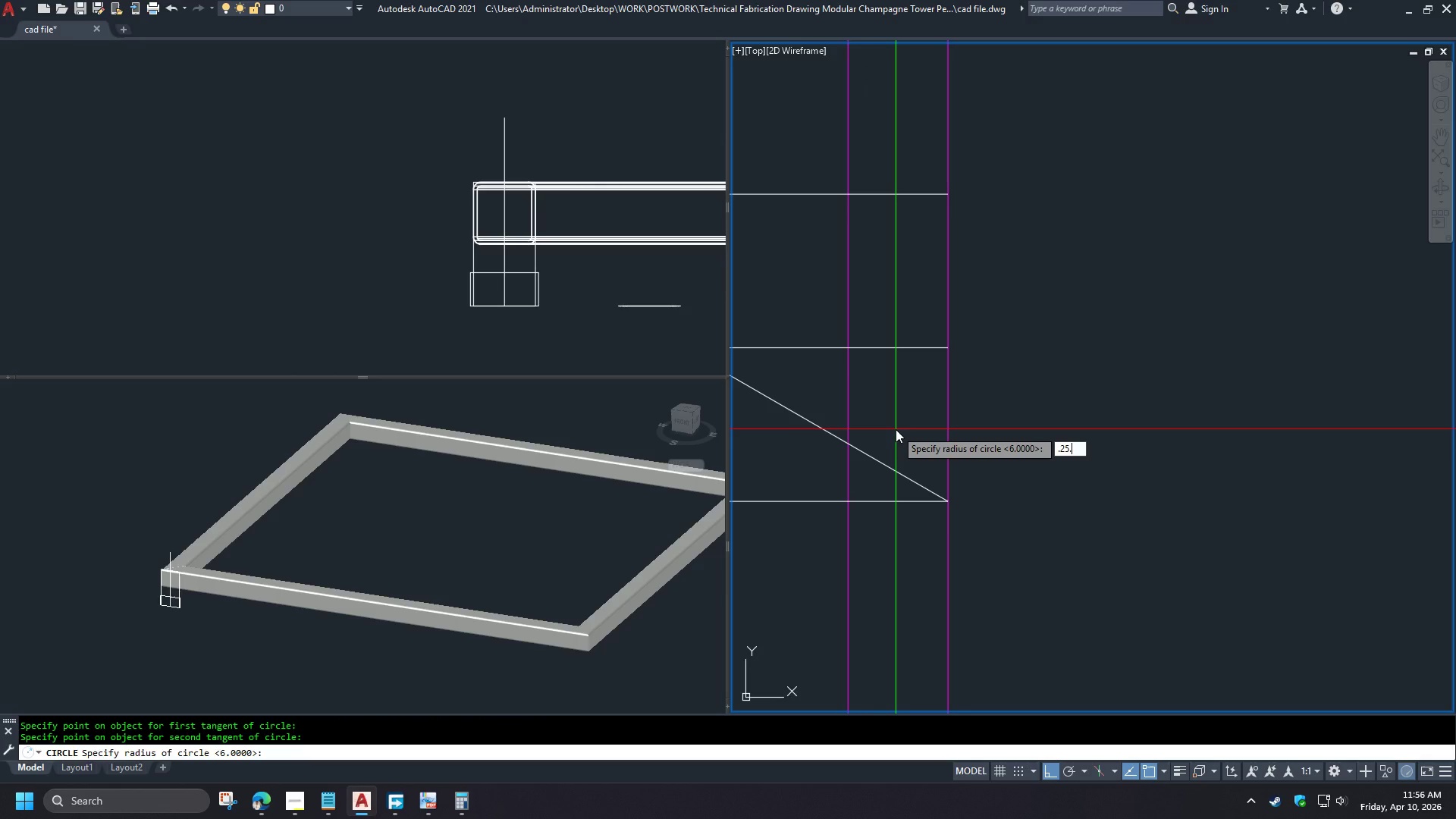 
key(NumpadDecimal)
 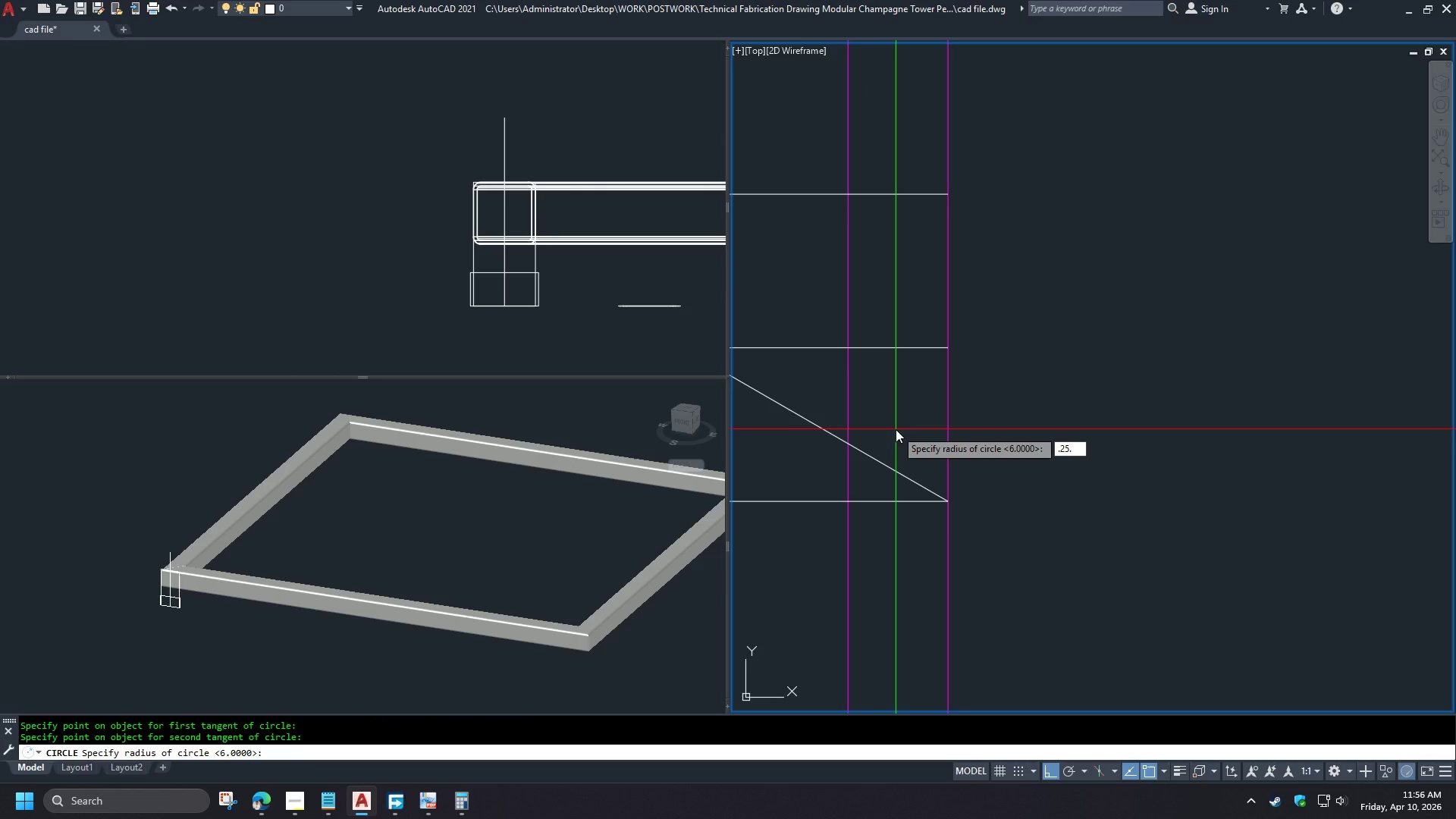 
key(Backspace)
 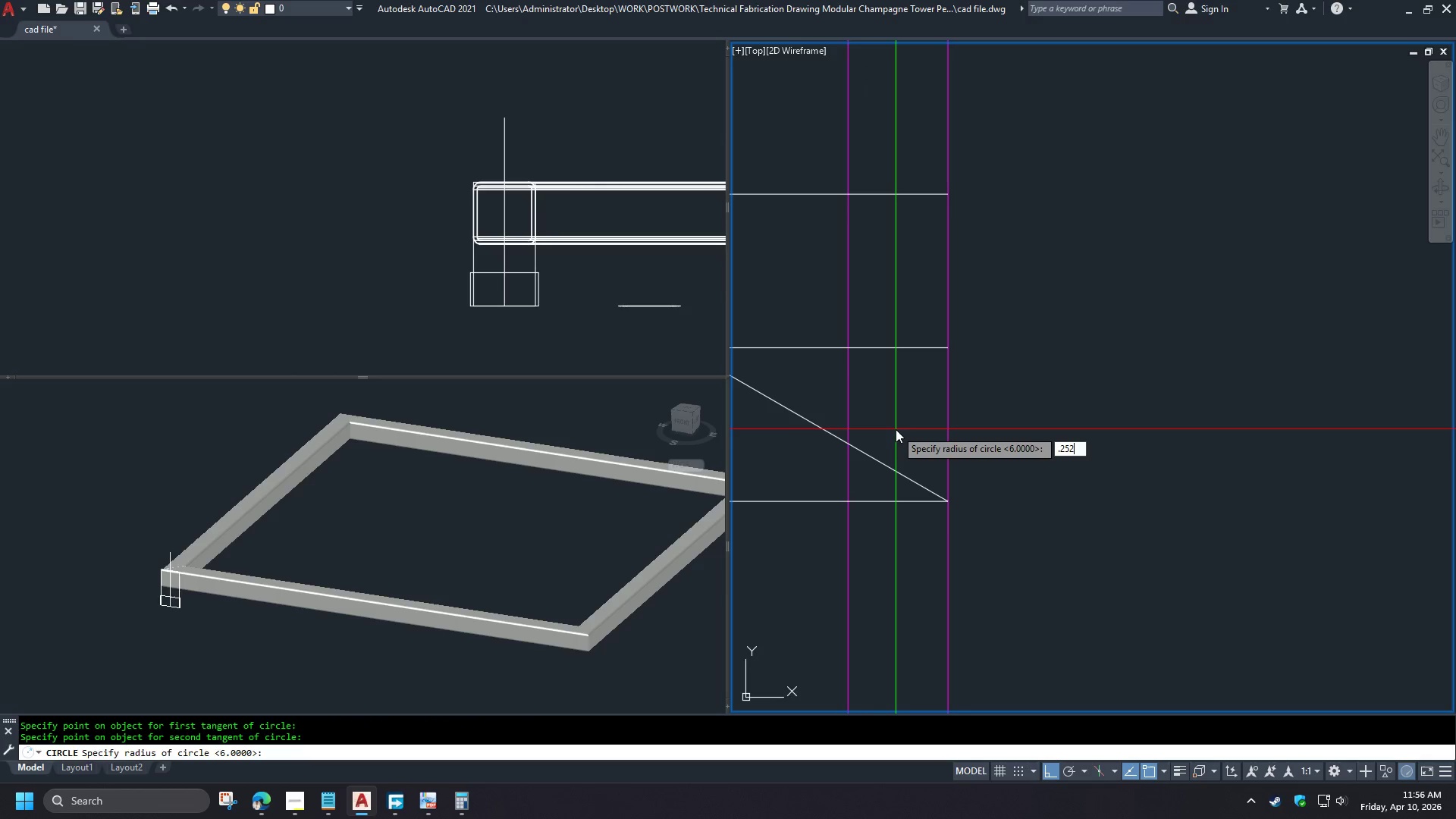 
key(Numpad2)
 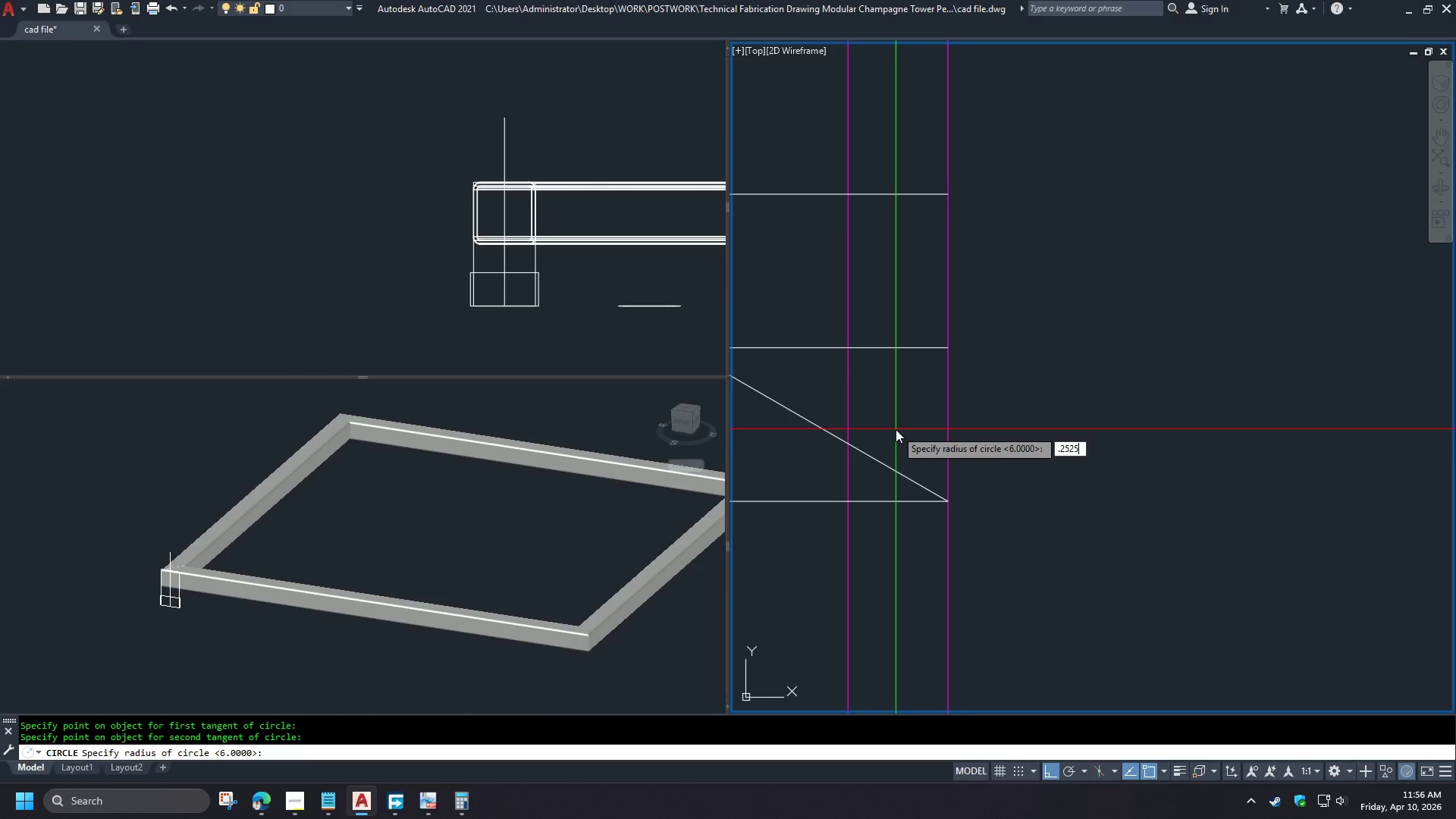 
key(Numpad5)
 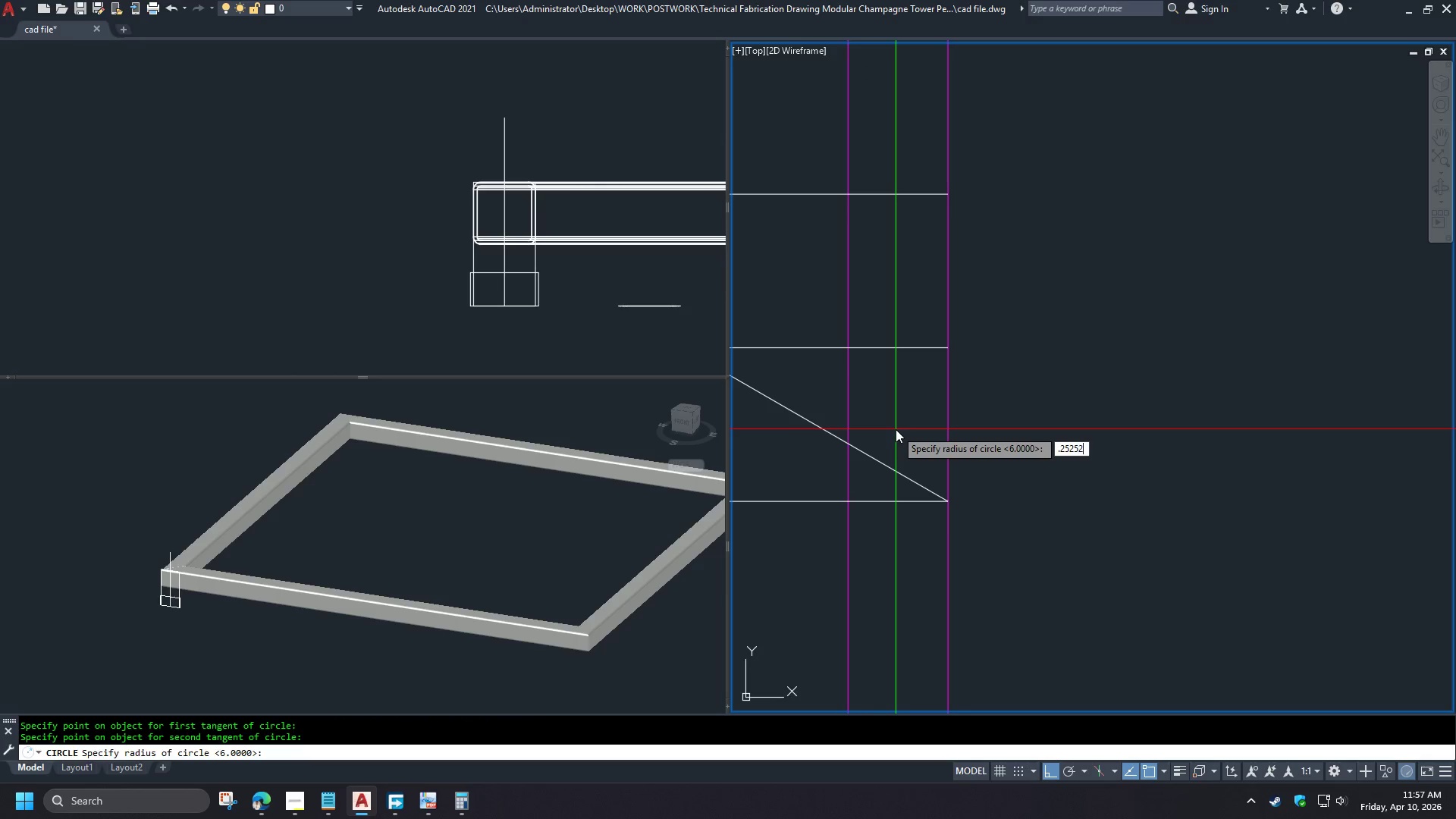 
key(Numpad2)
 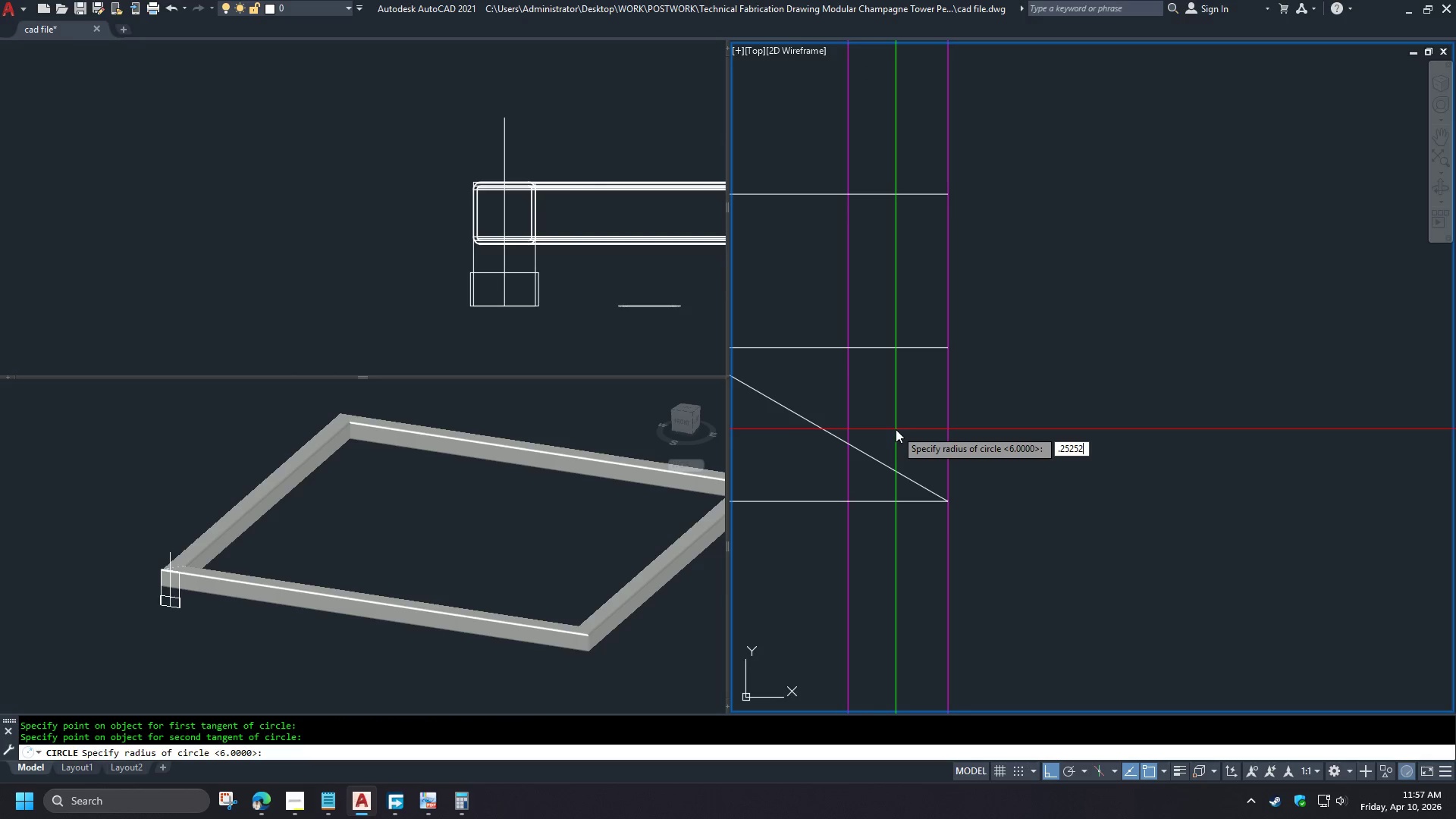 
key(Numpad5)
 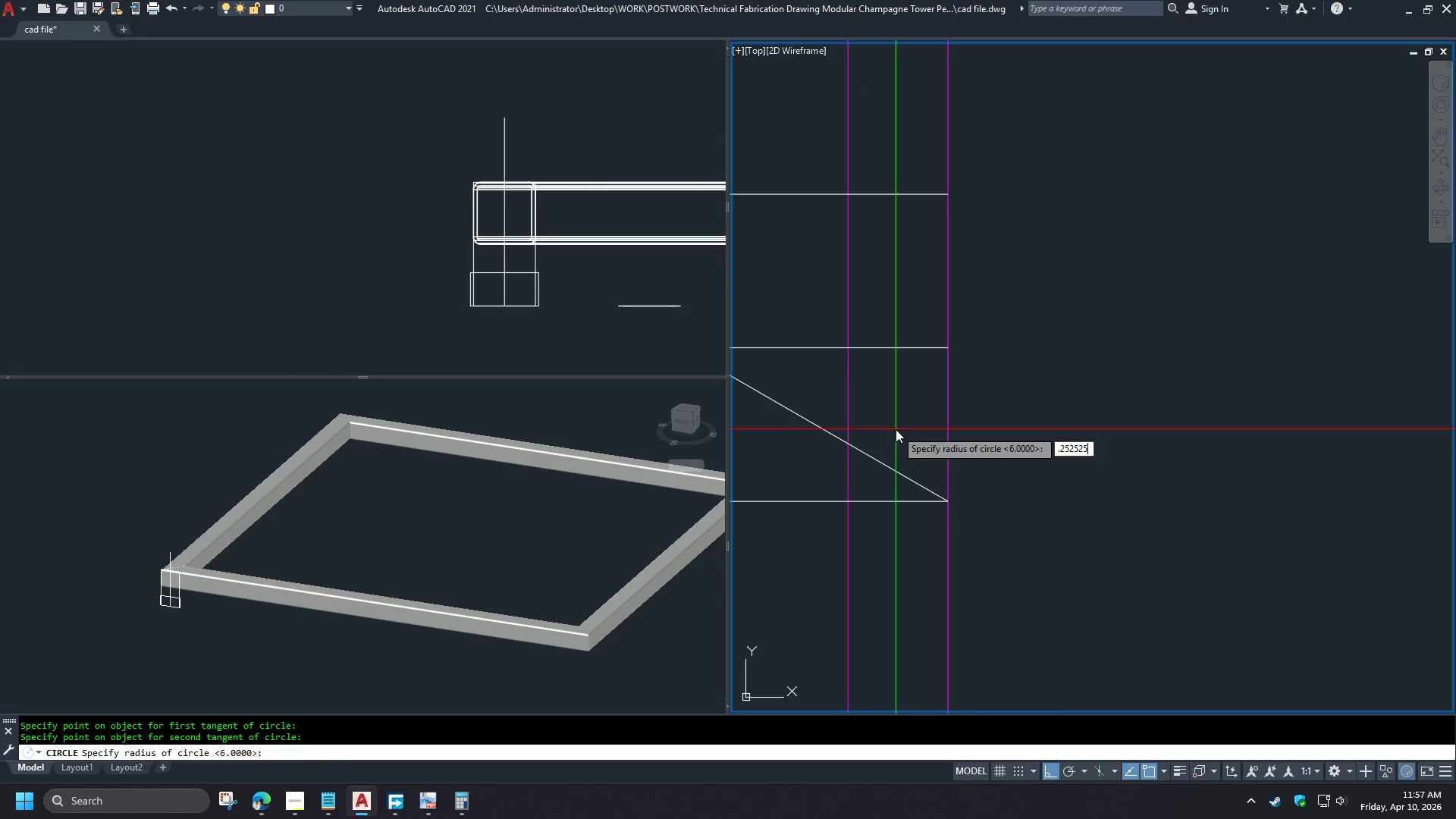 
key(NumpadEnter)
 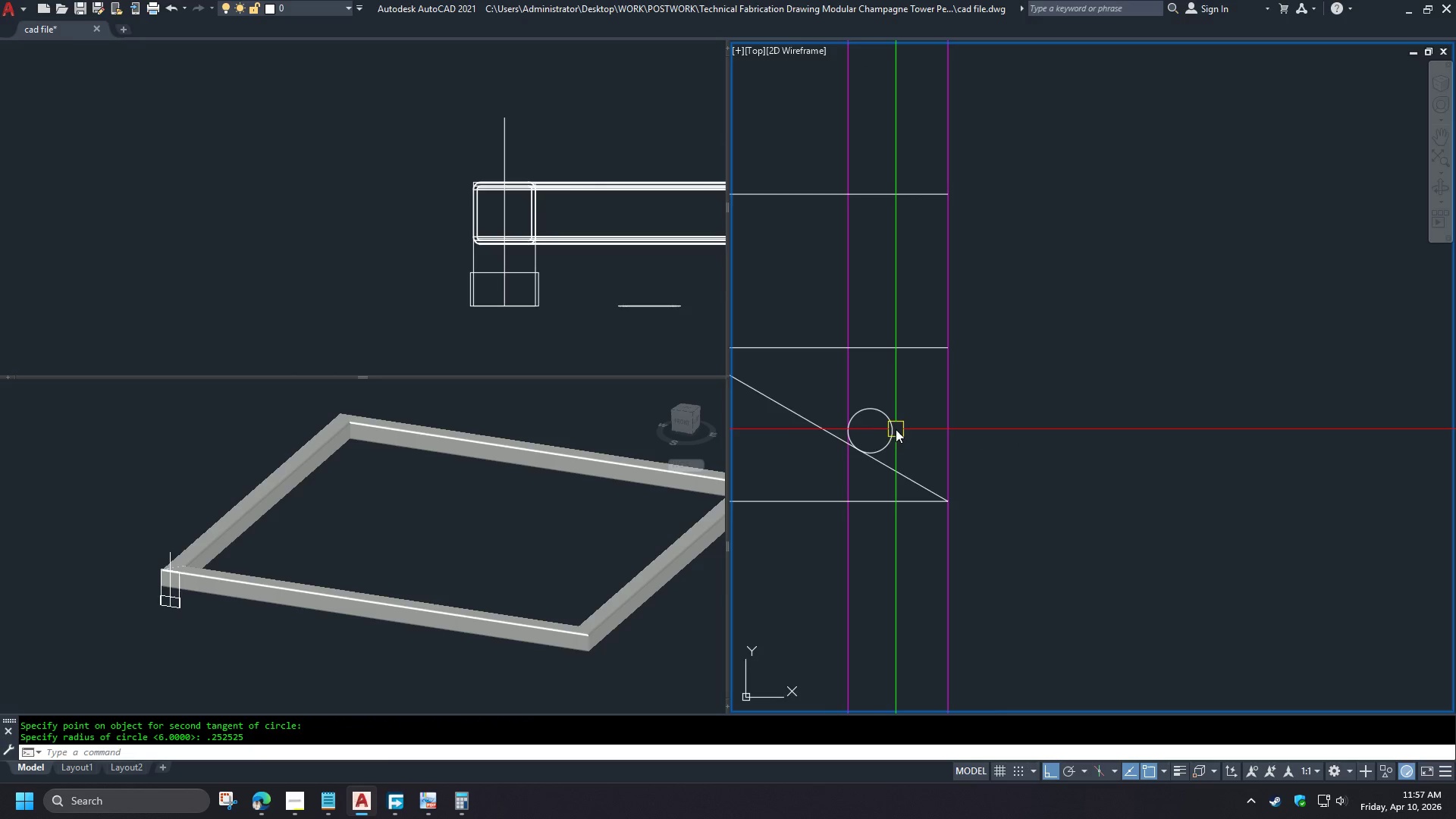 
scroll: coordinate [893, 431], scroll_direction: up, amount: 1.0
 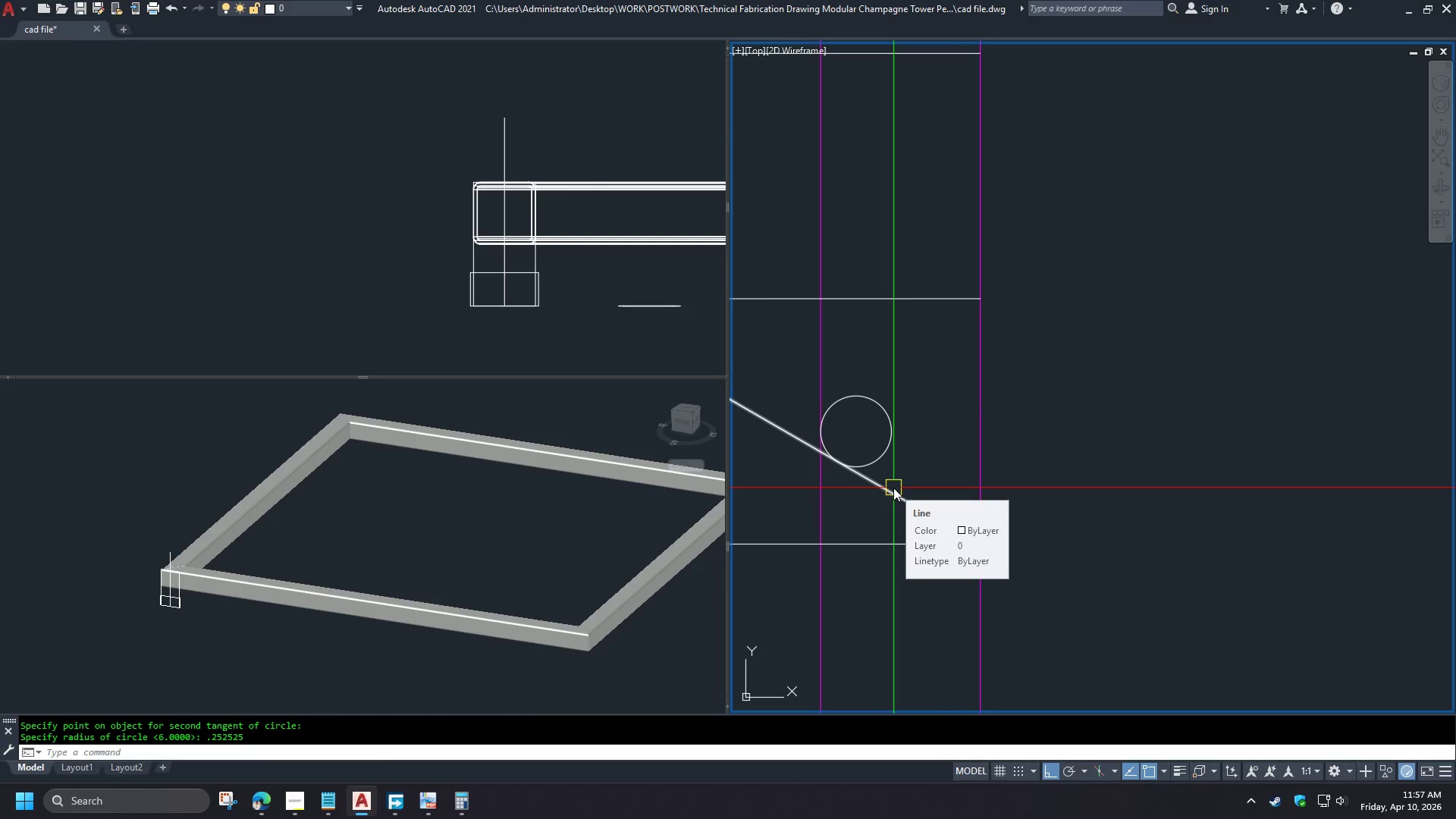 
left_click([893, 488])
 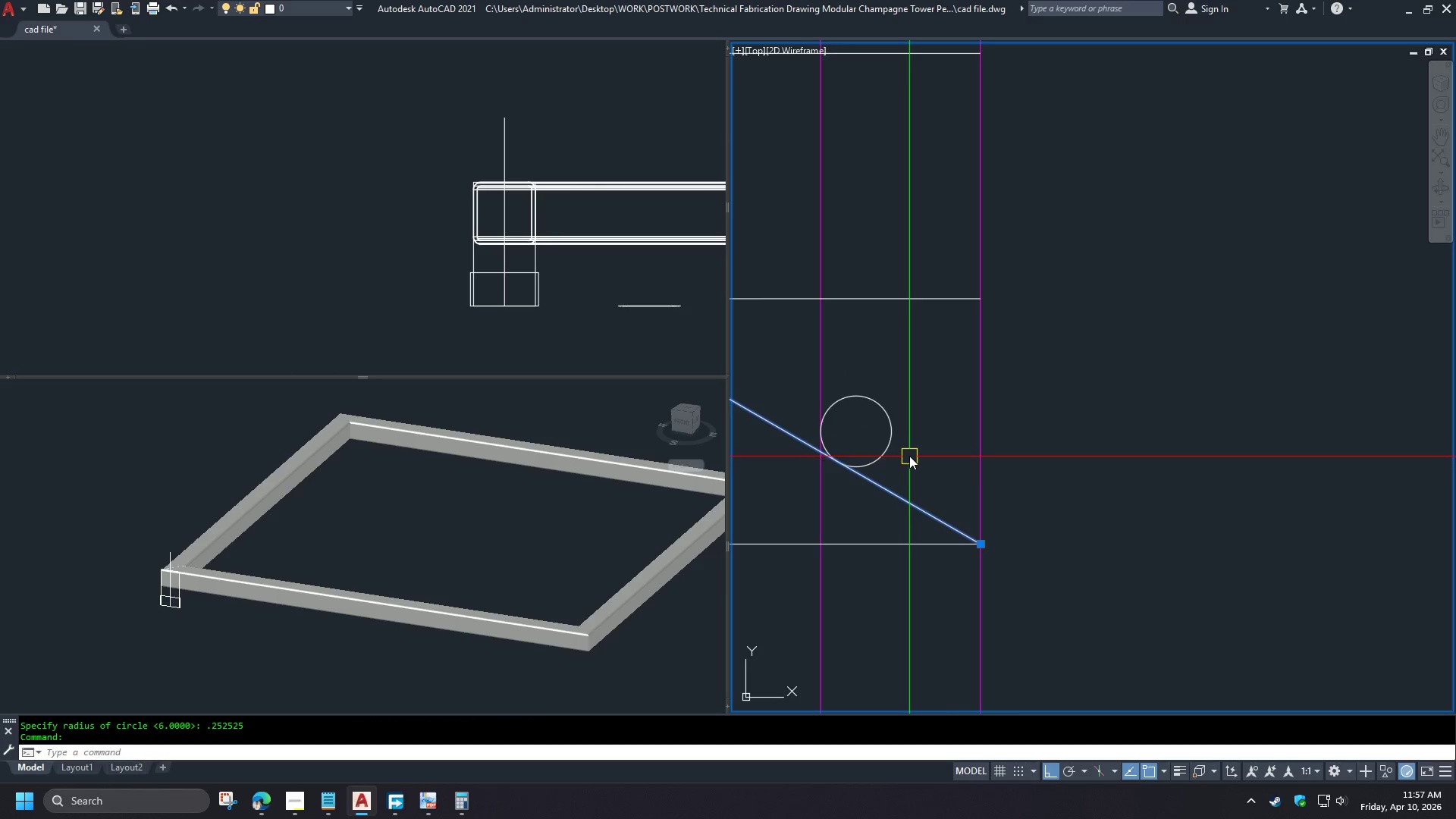 
type(mi )
 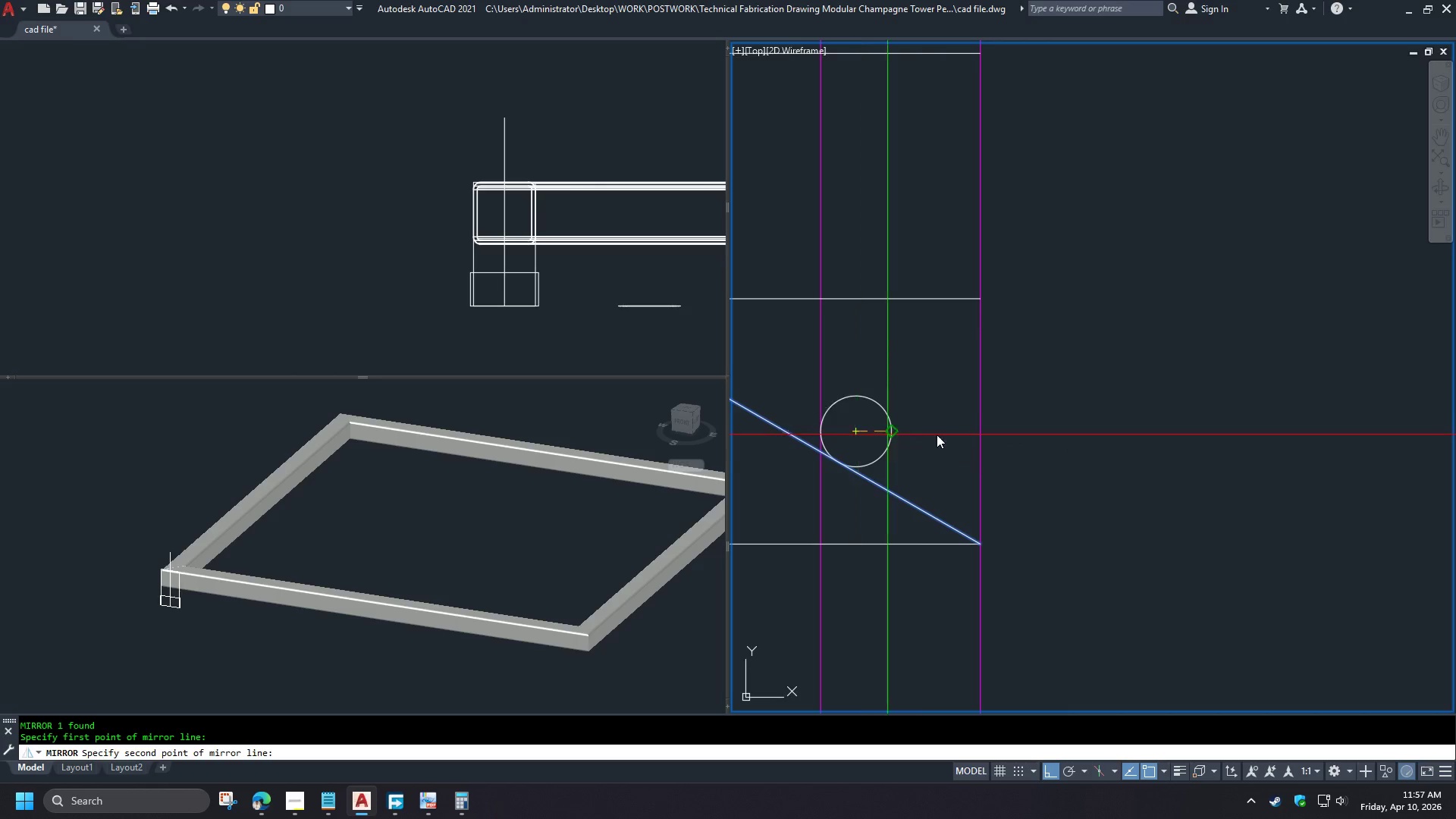 
double_click([944, 436])
 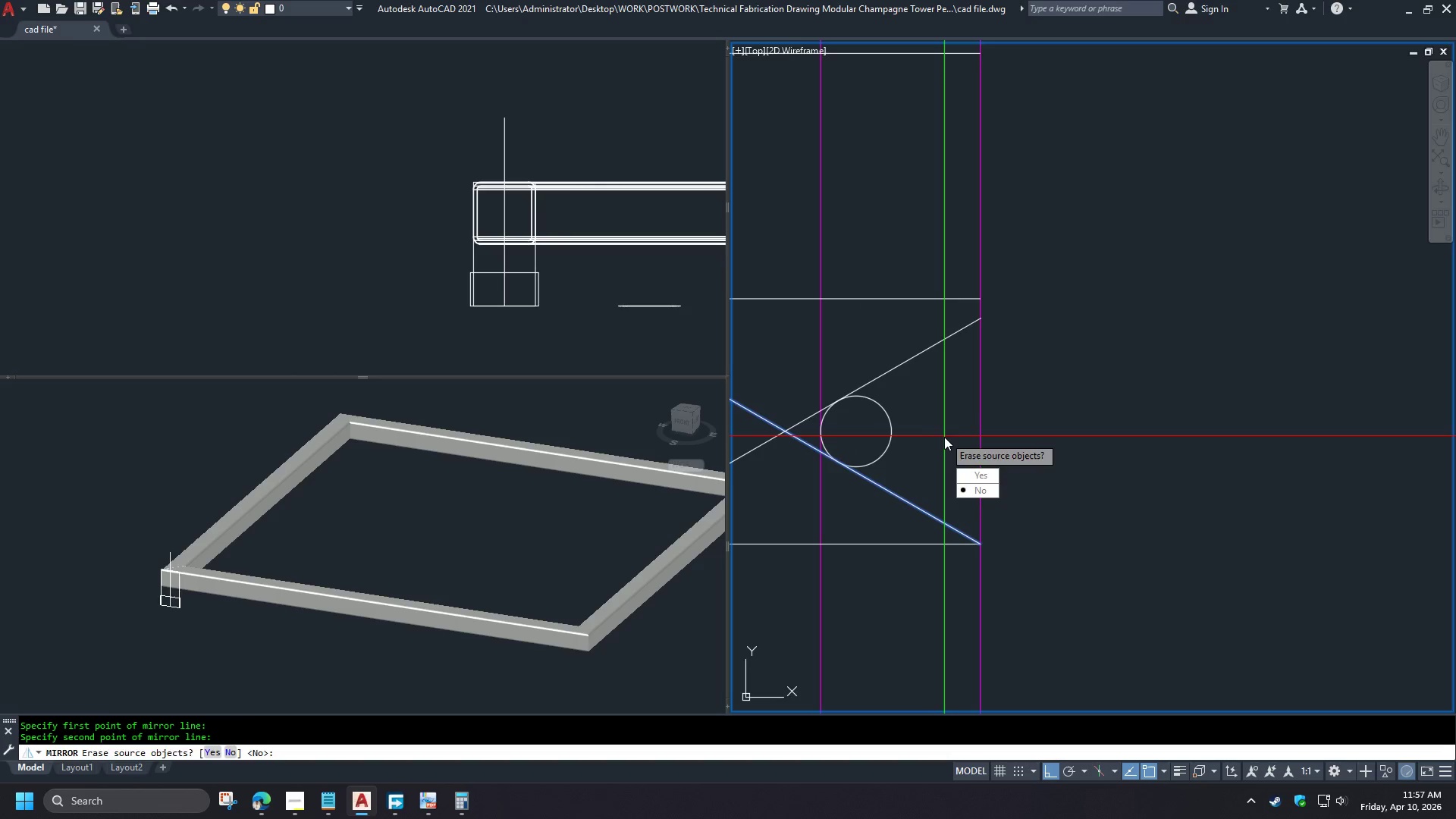 
key(Space)
 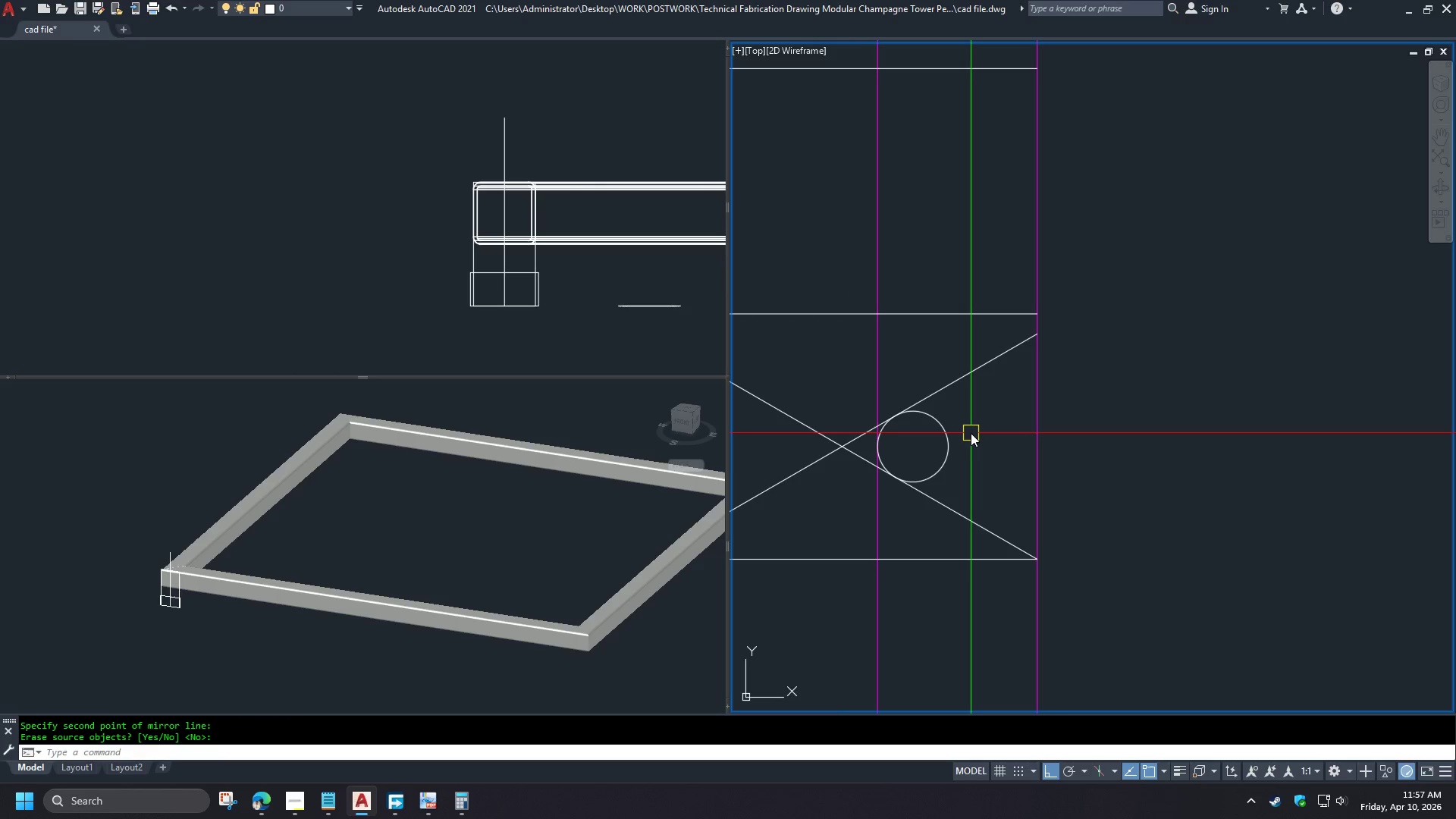 
type(tr )
 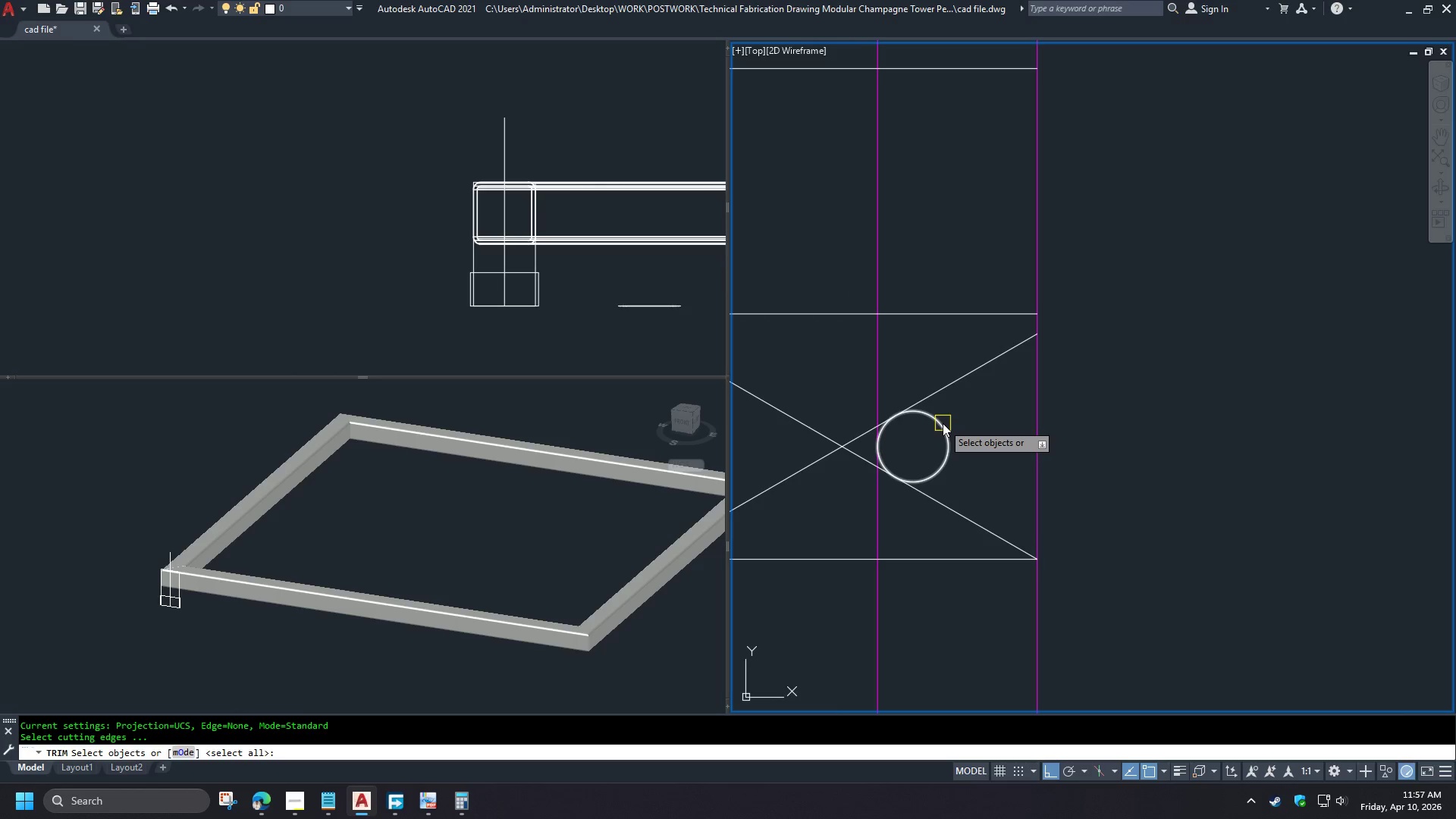 
left_click([943, 423])
 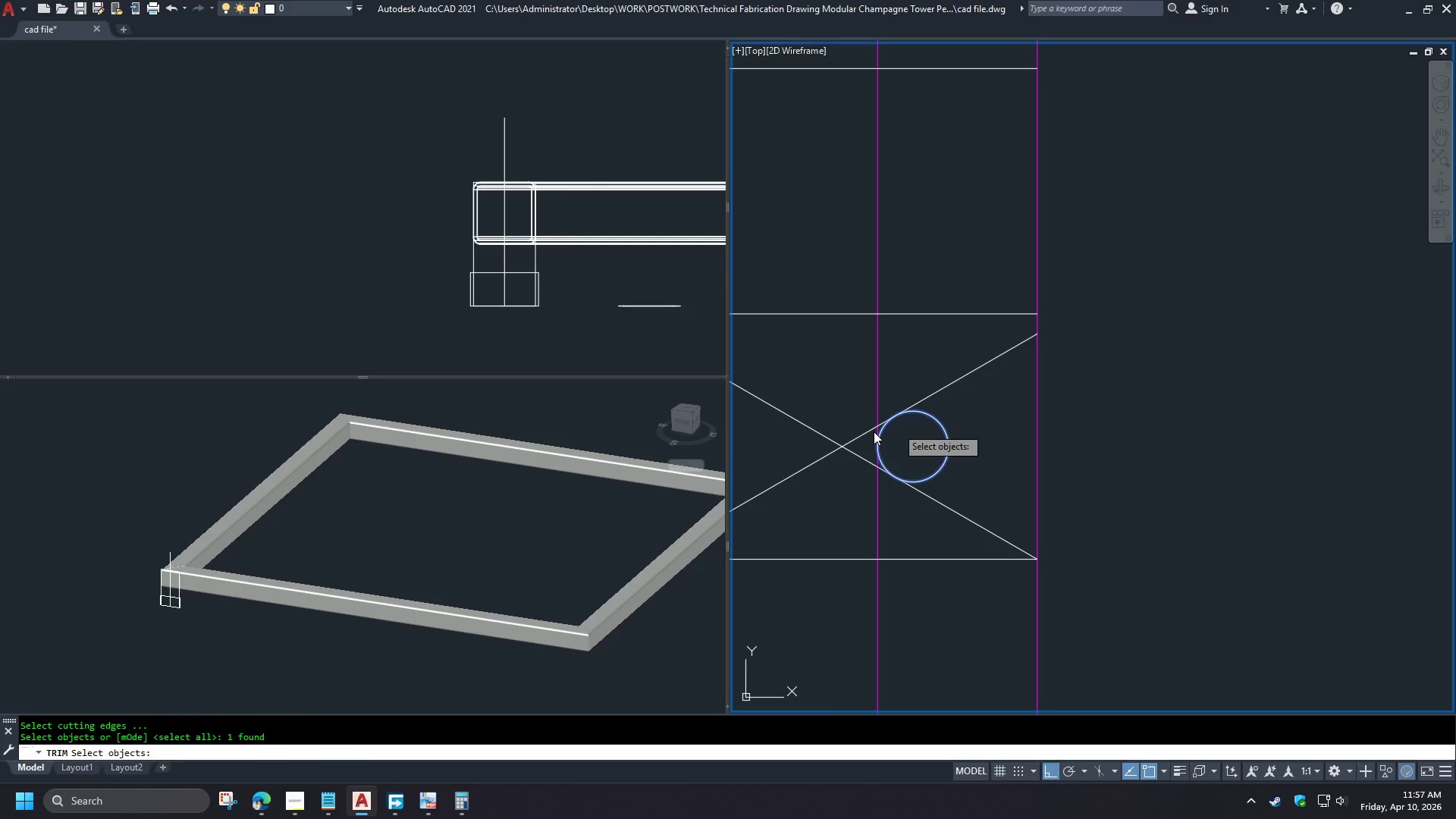 
key(Space)
 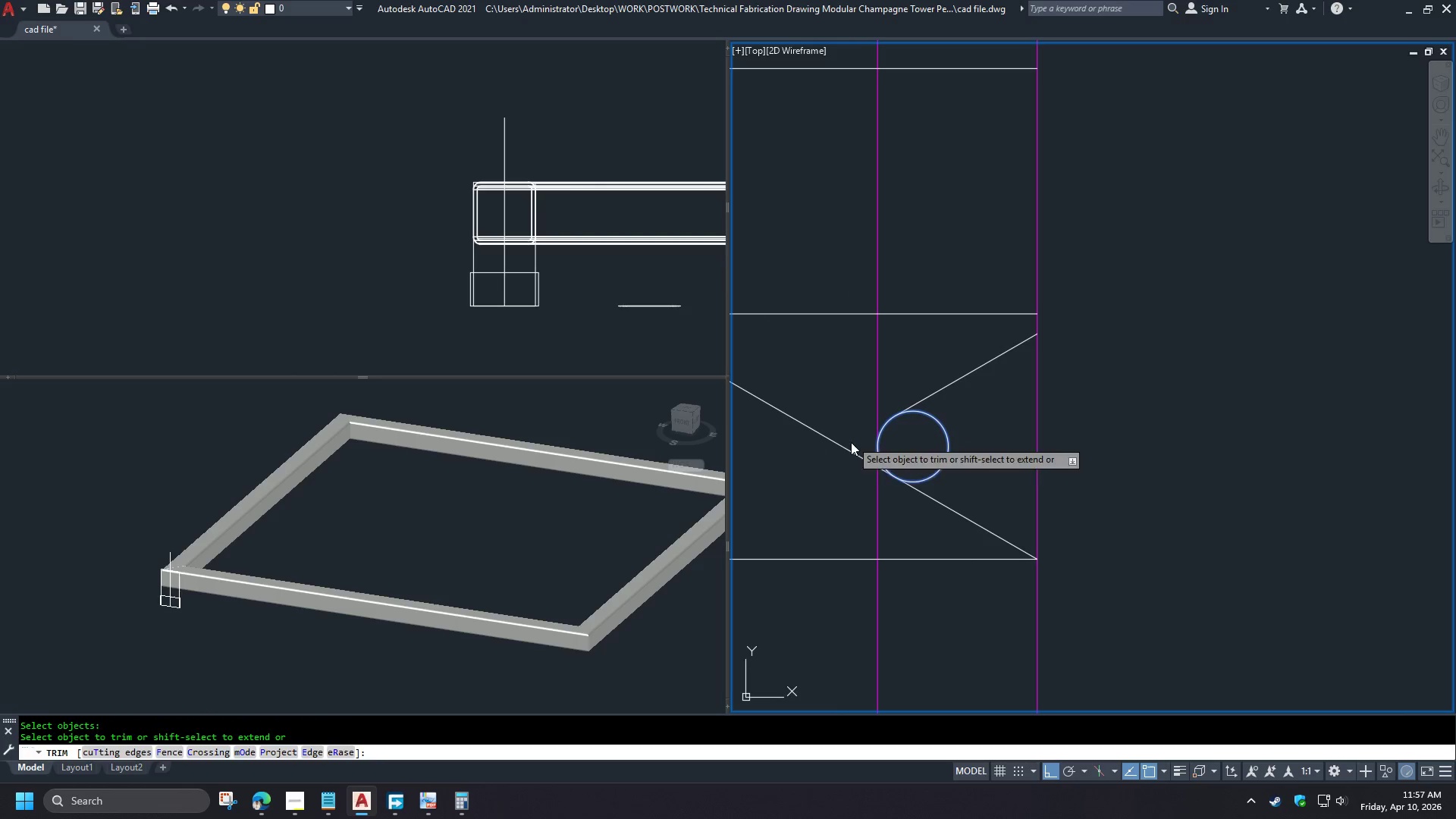 
double_click([853, 457])
 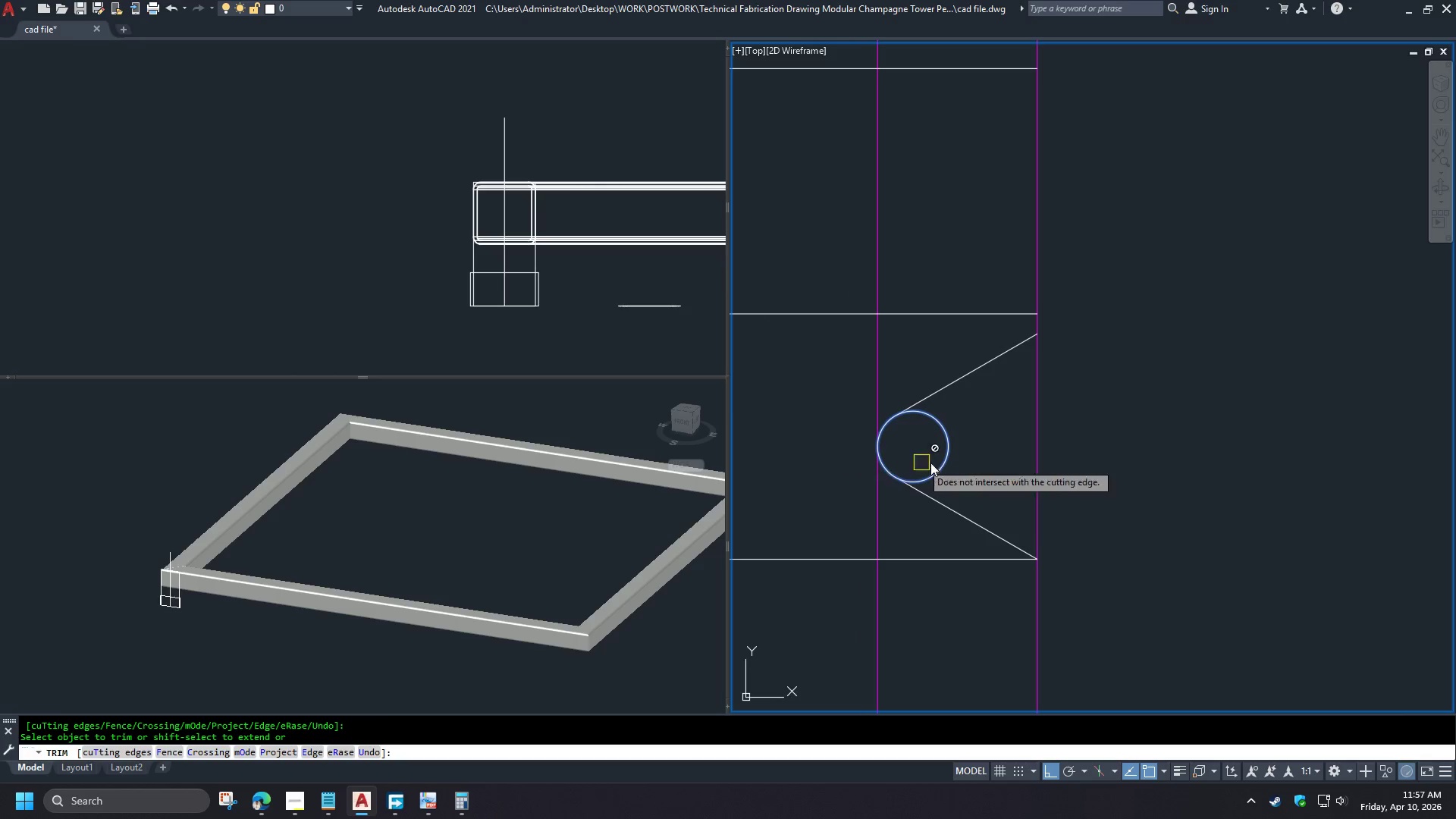 
type( tr )
 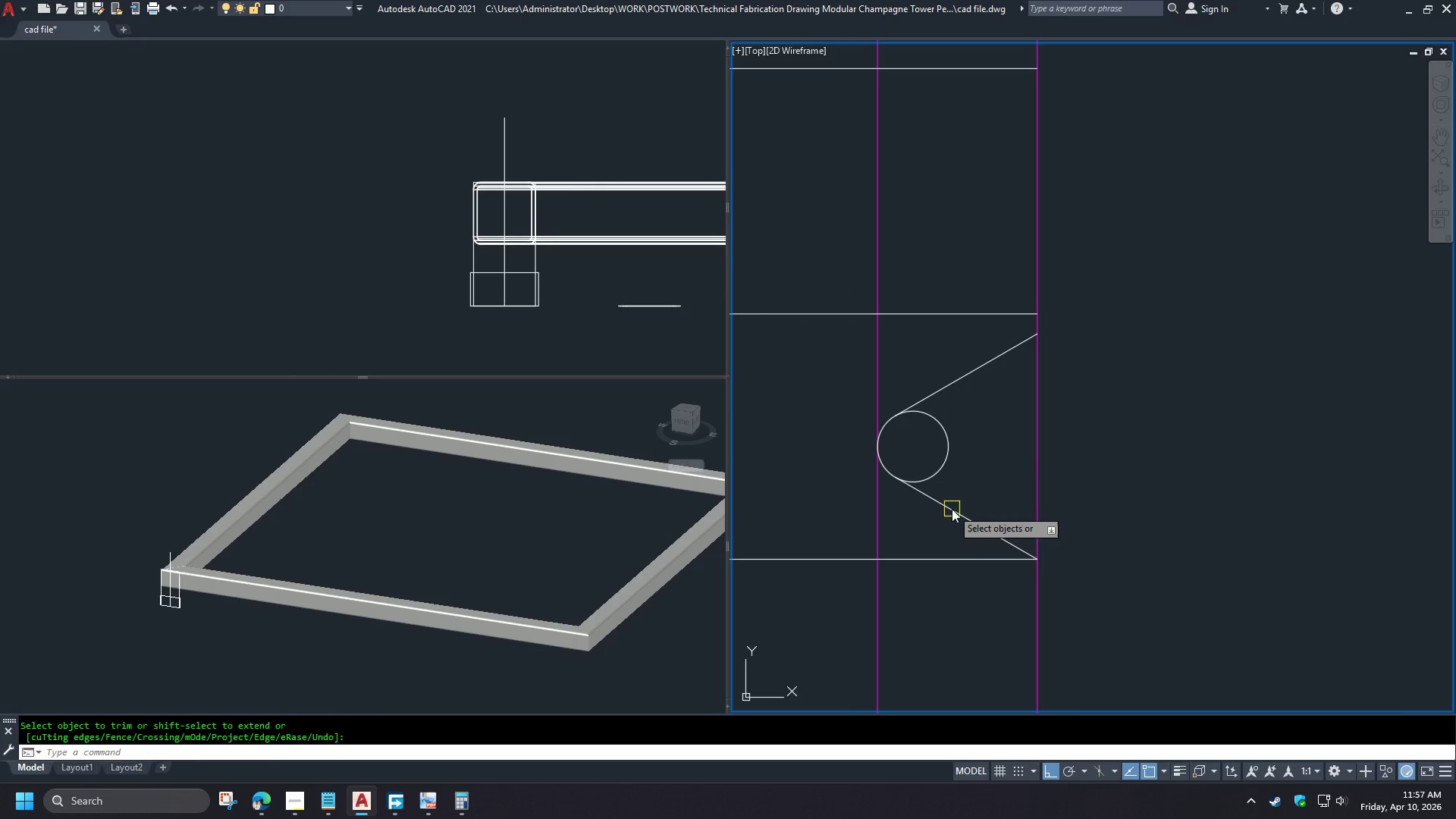 
left_click([952, 509])
 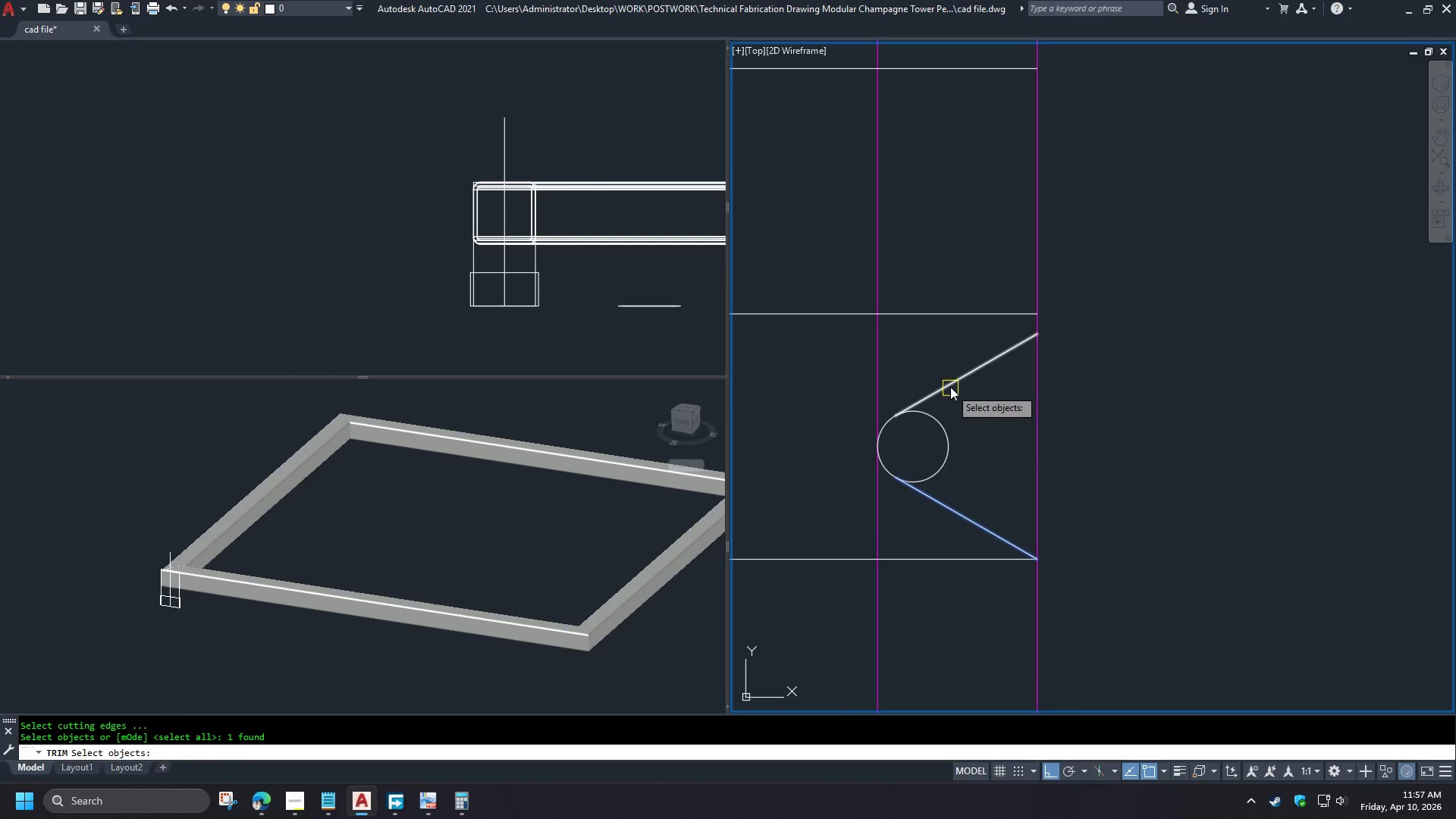 
left_click_drag(start_coordinate=[946, 380], to_coordinate=[946, 388])
 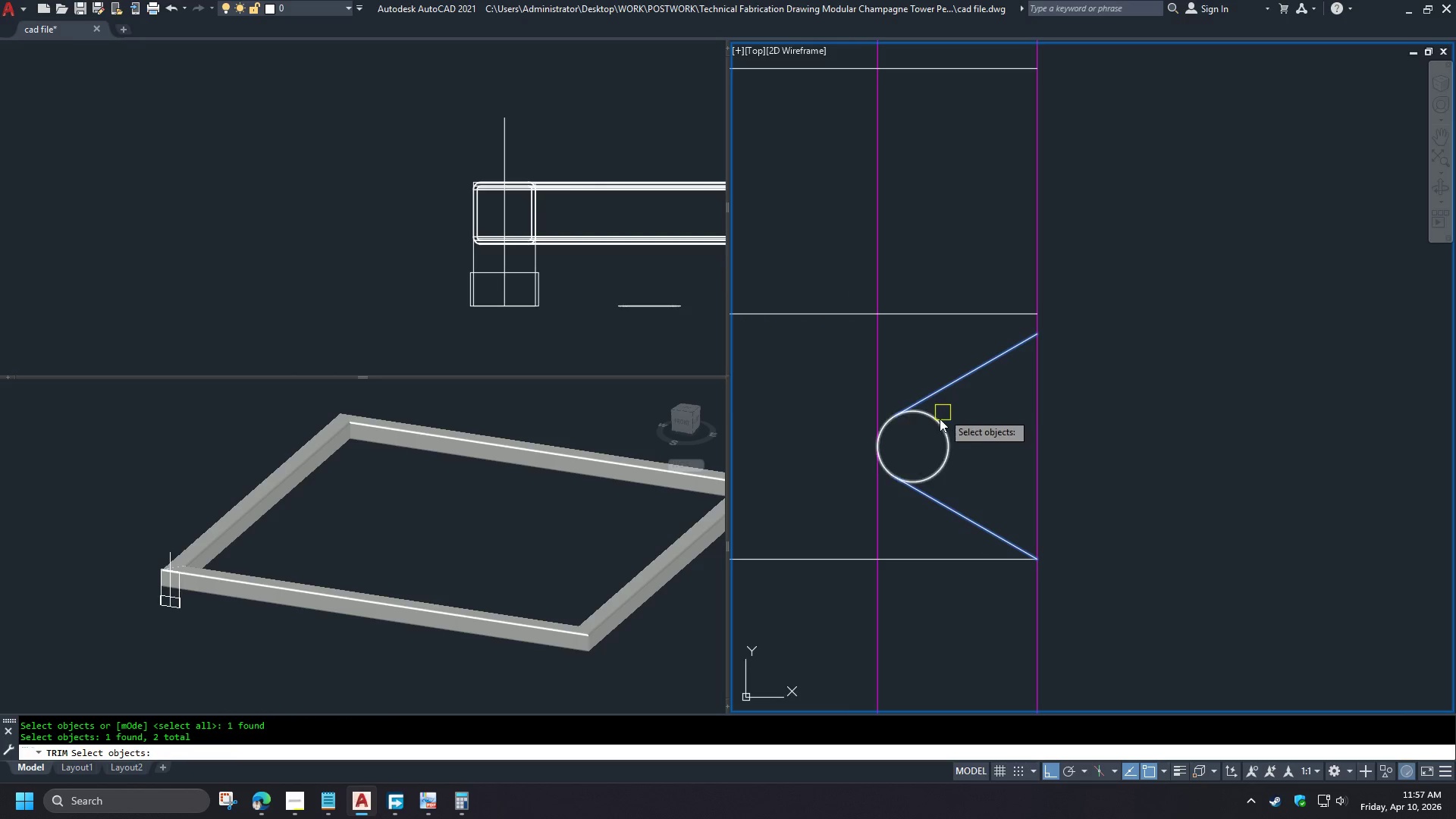 
key(Space)
 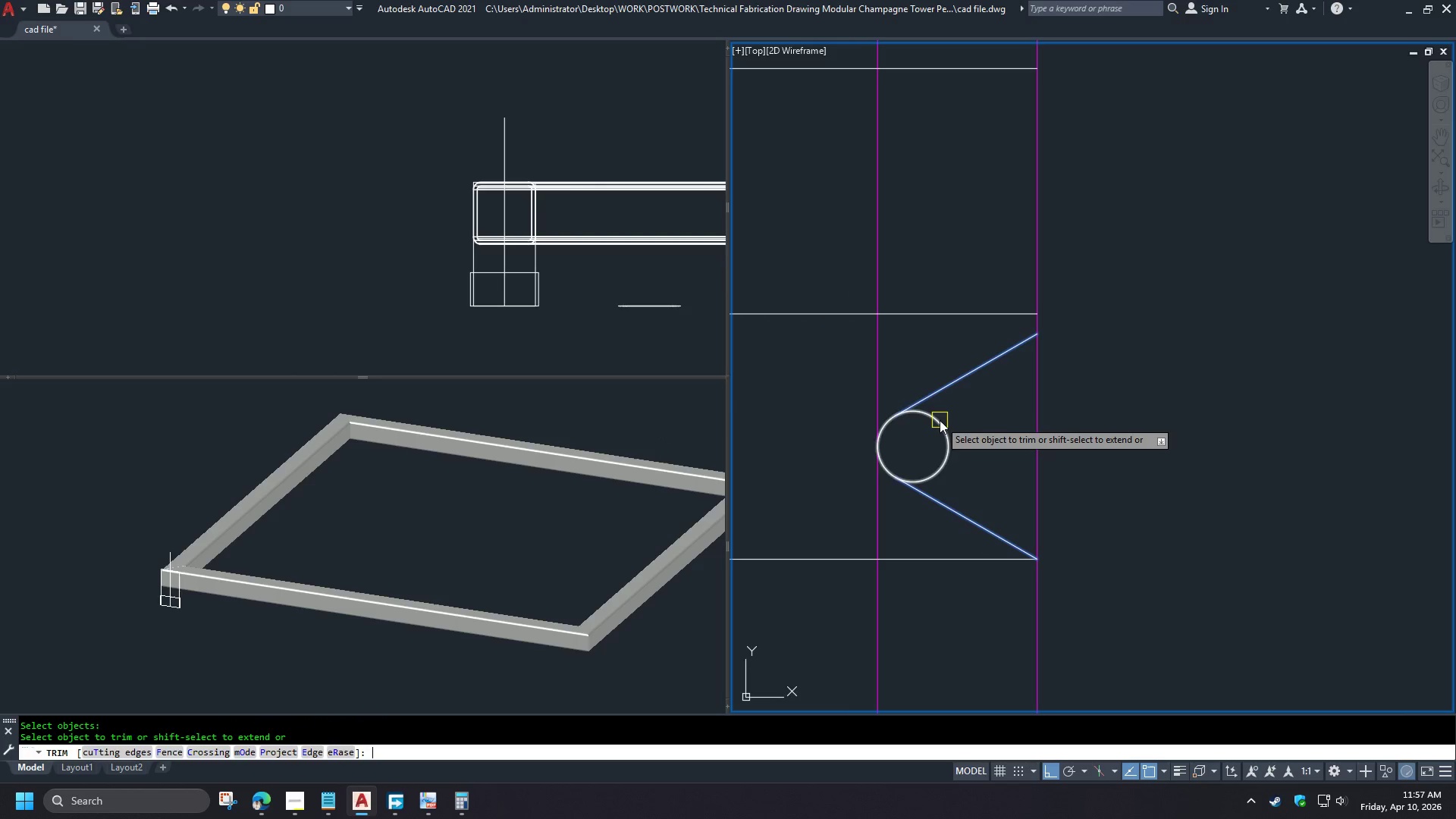 
left_click([940, 420])
 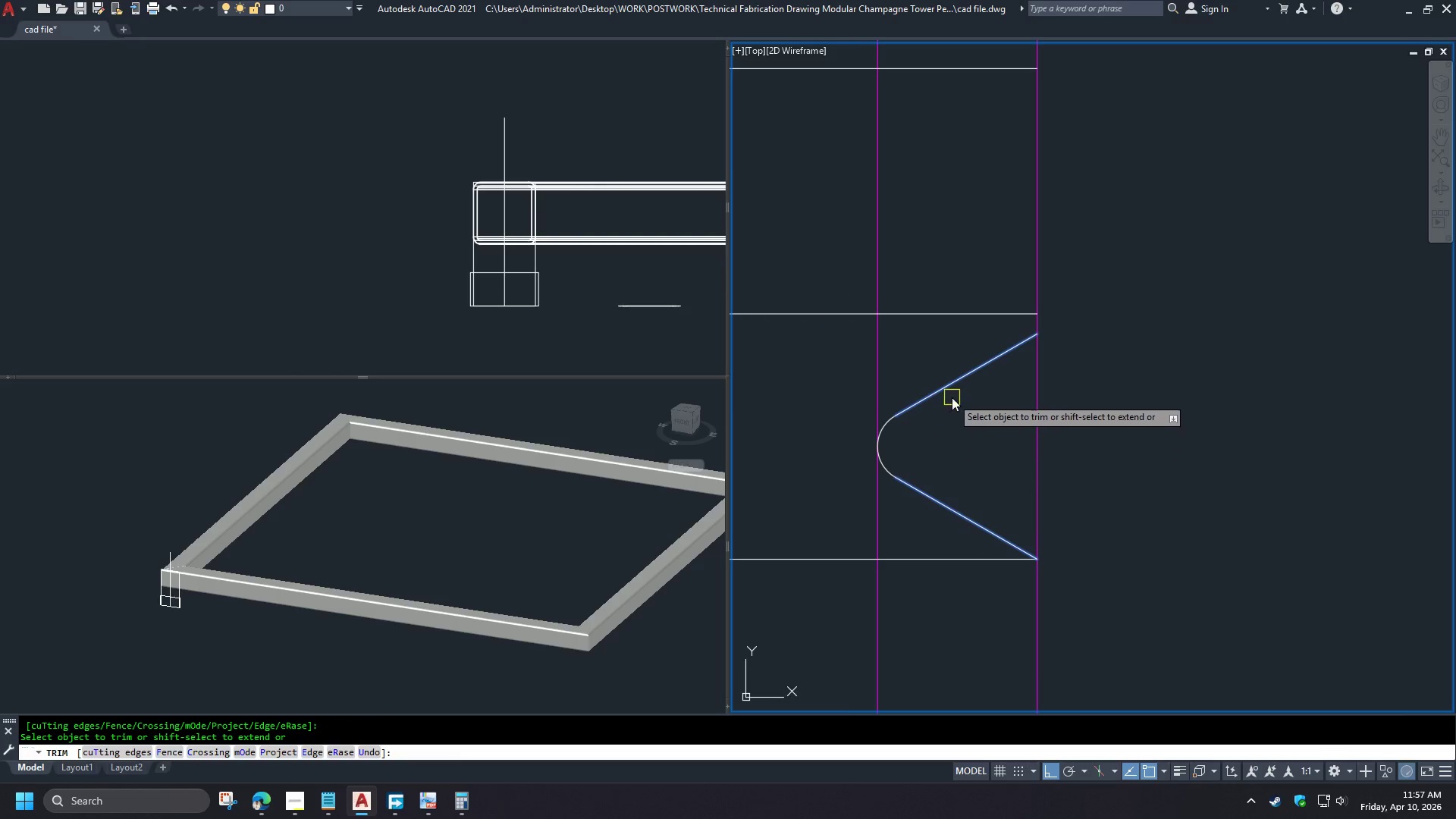 
key(Space)
 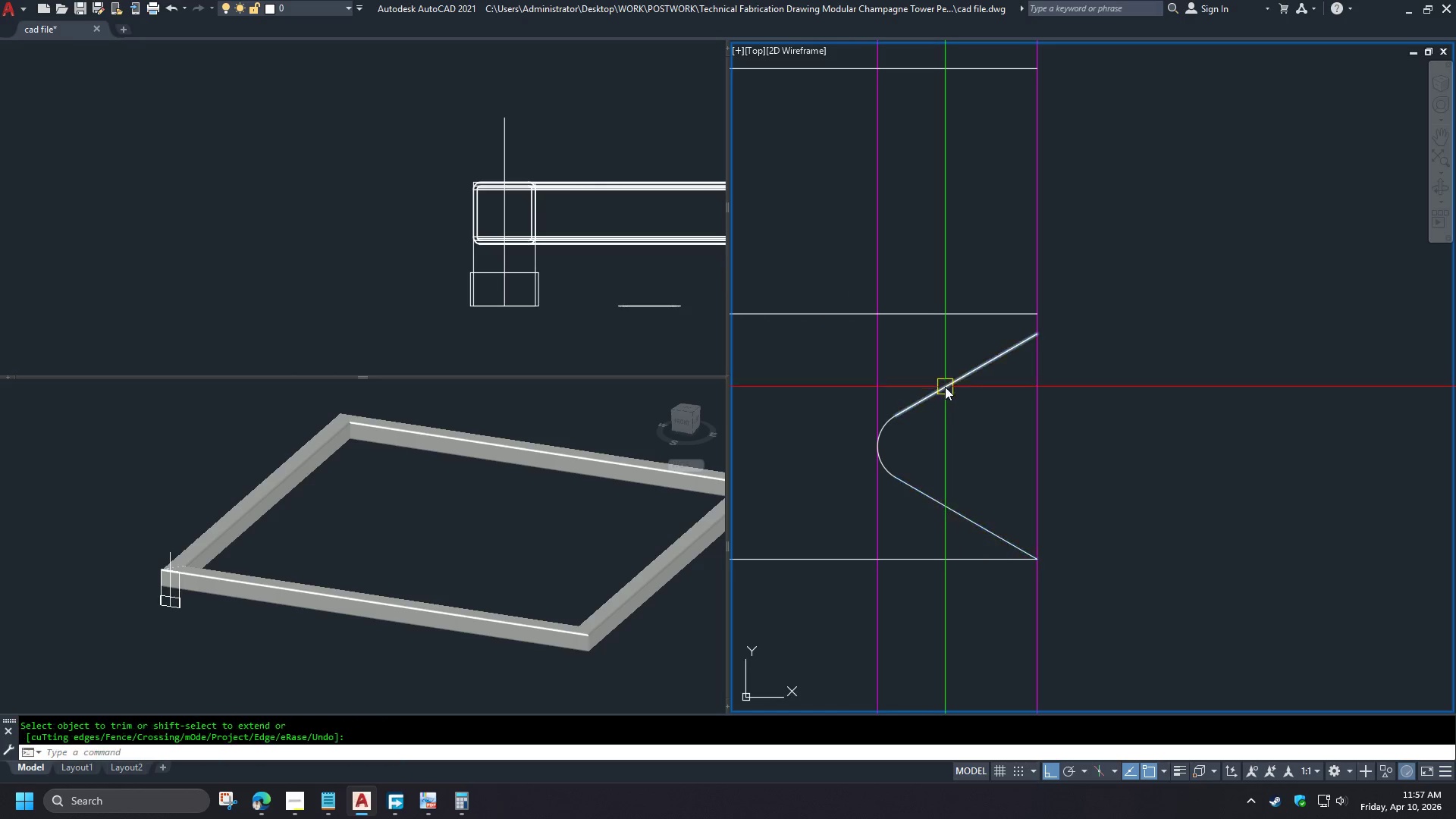 
left_click_drag(start_coordinate=[945, 387], to_coordinate=[943, 391])
 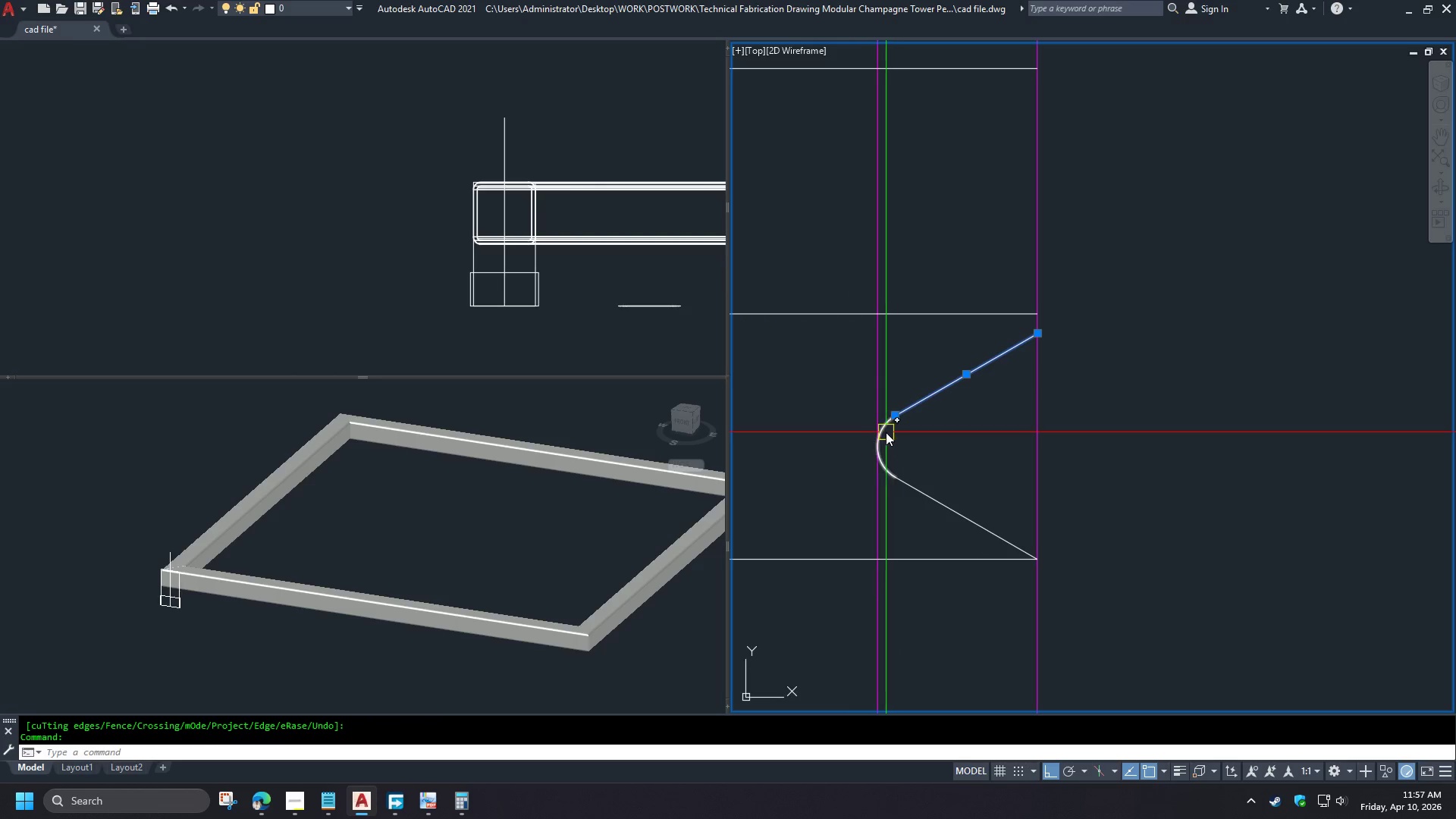 
left_click([886, 432])
 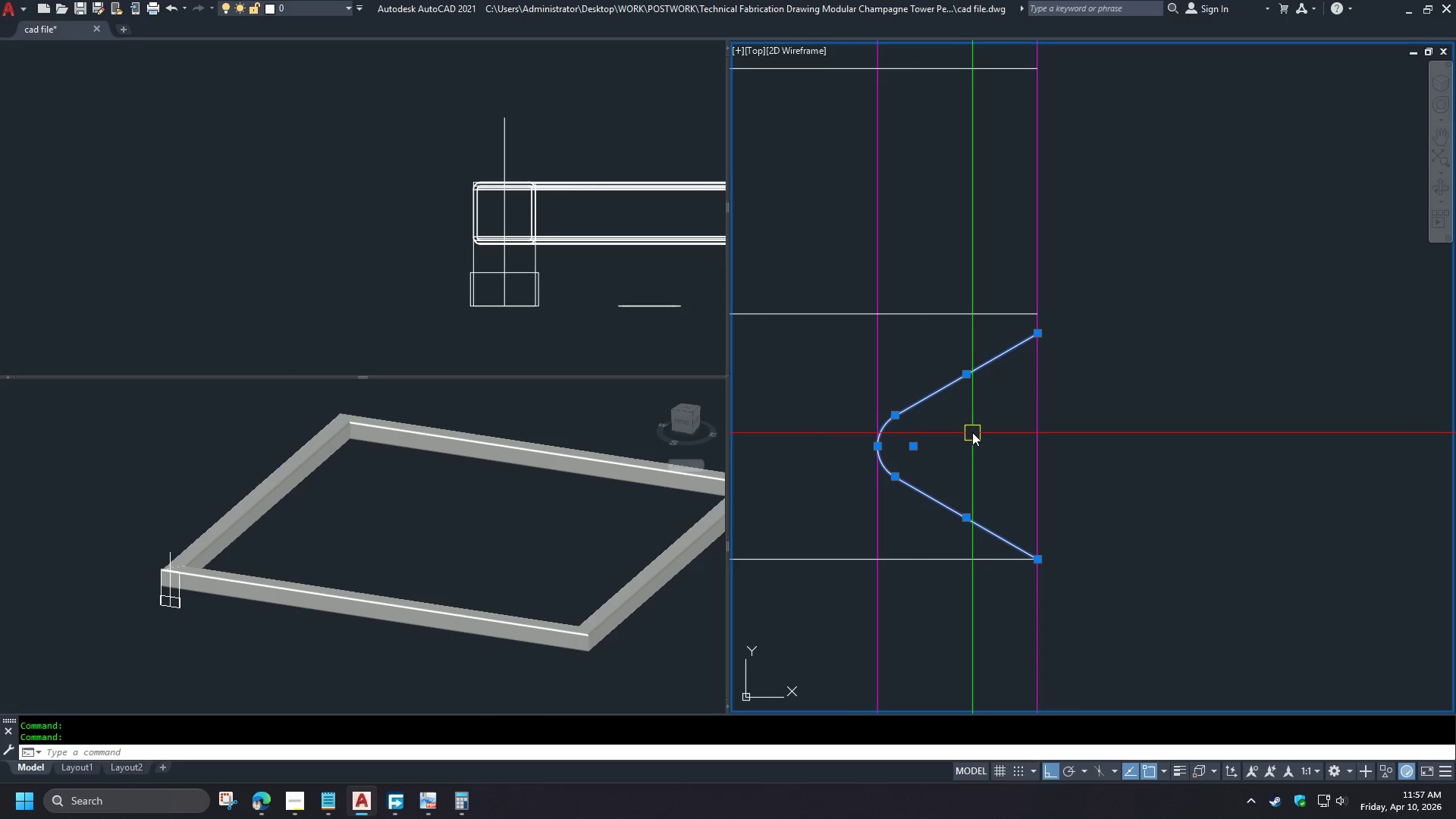 
key(J)
 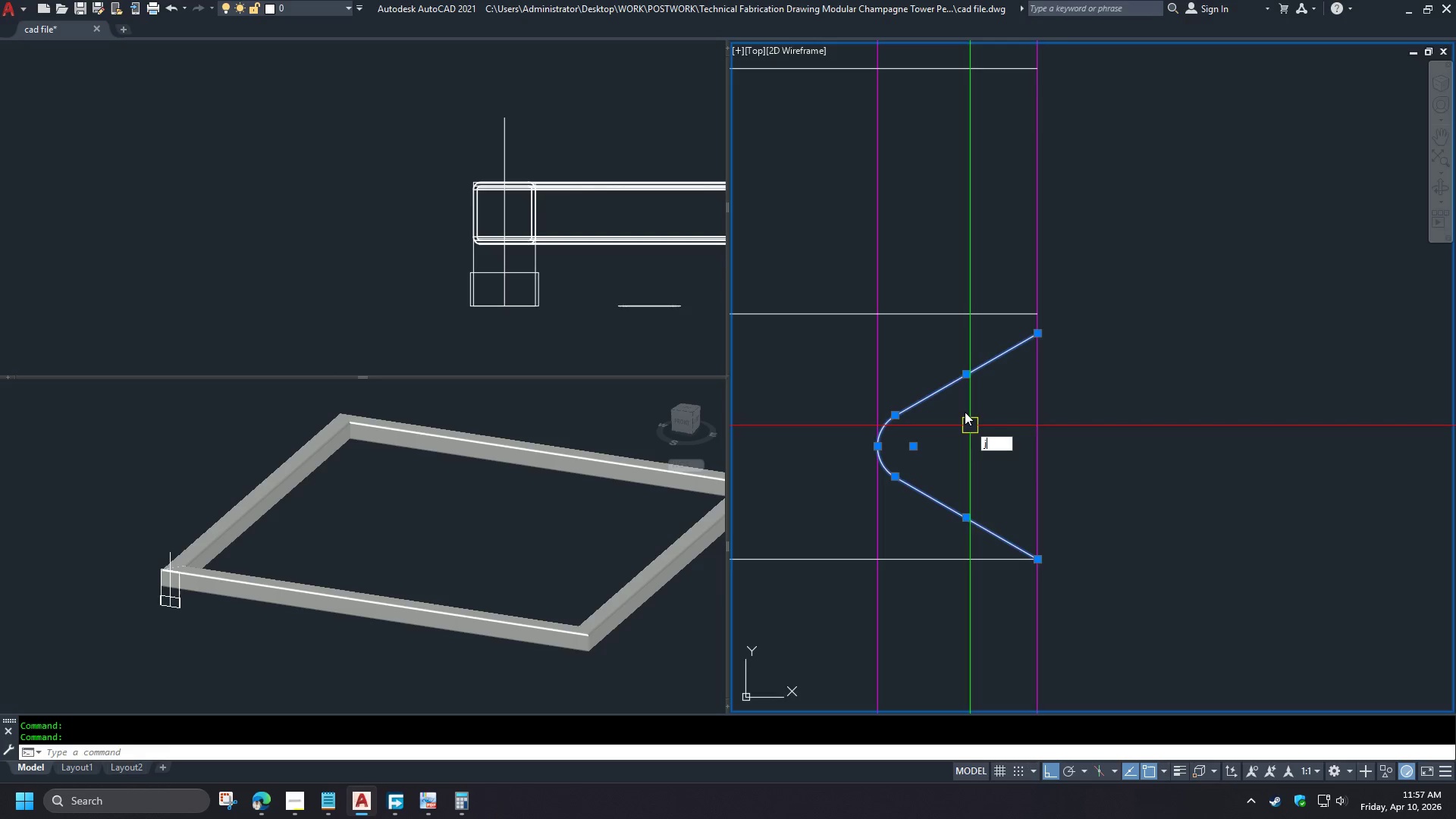 
key(Space)
 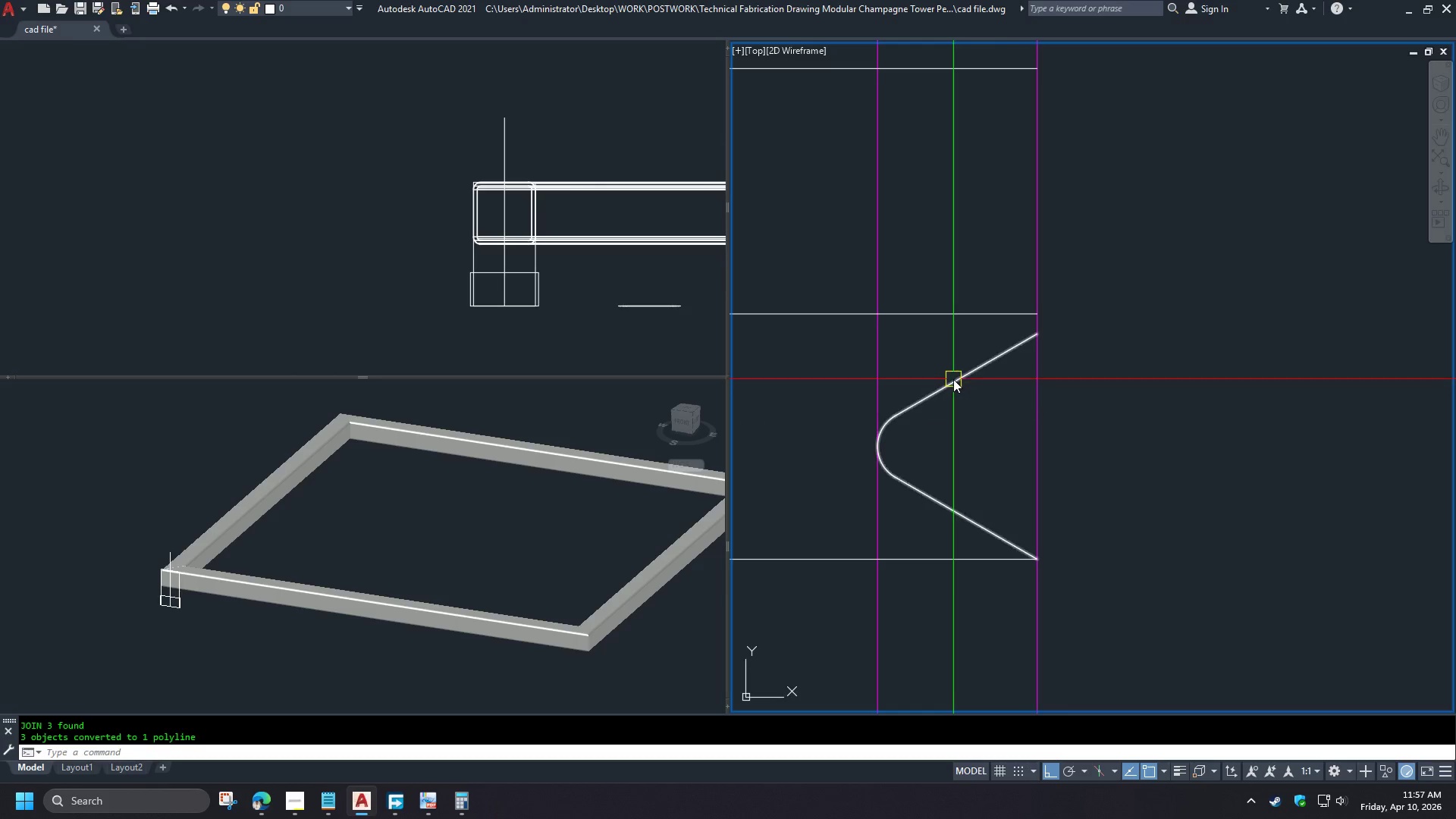 
left_click([953, 379])
 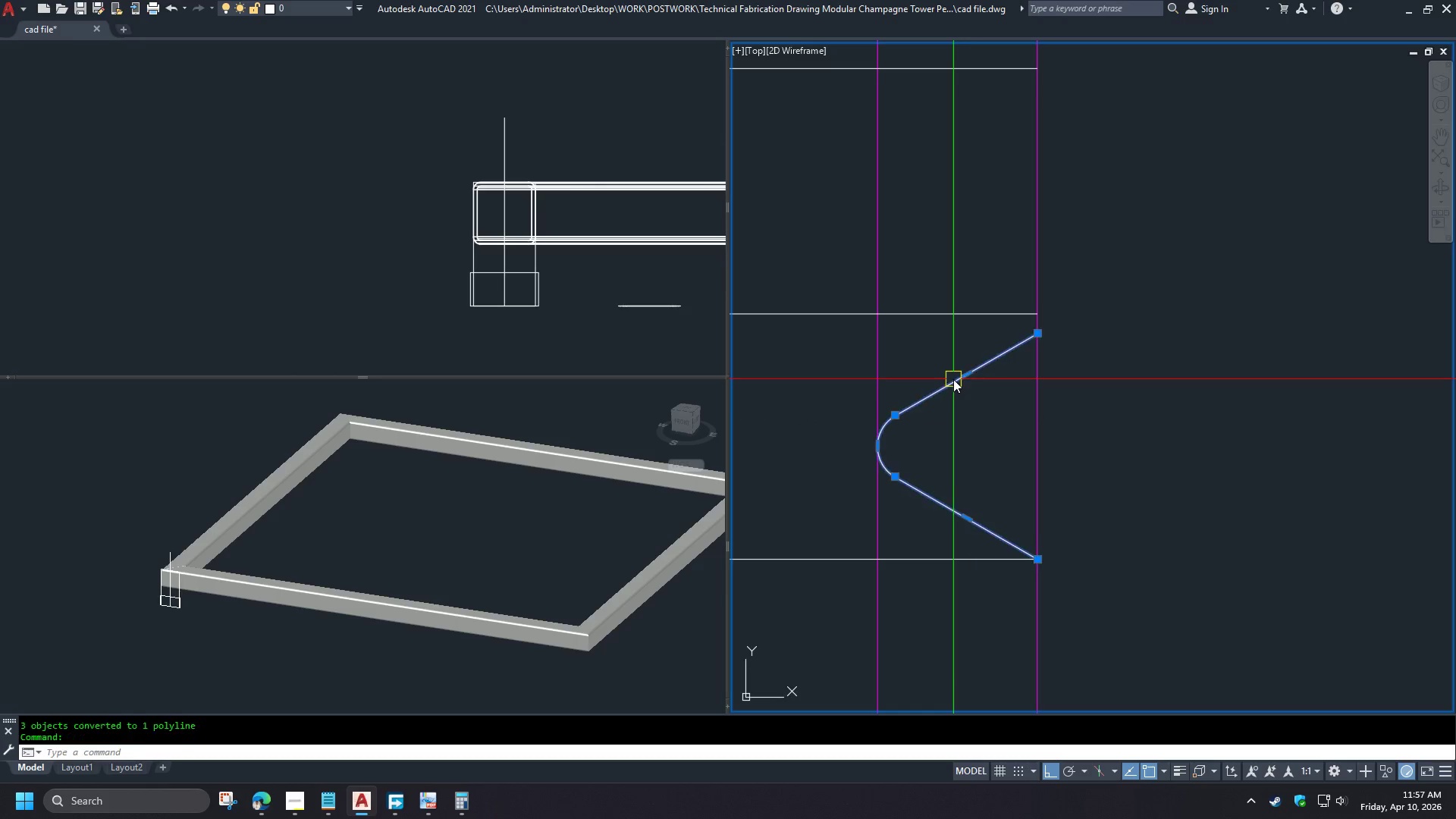 
right_click([953, 379])
 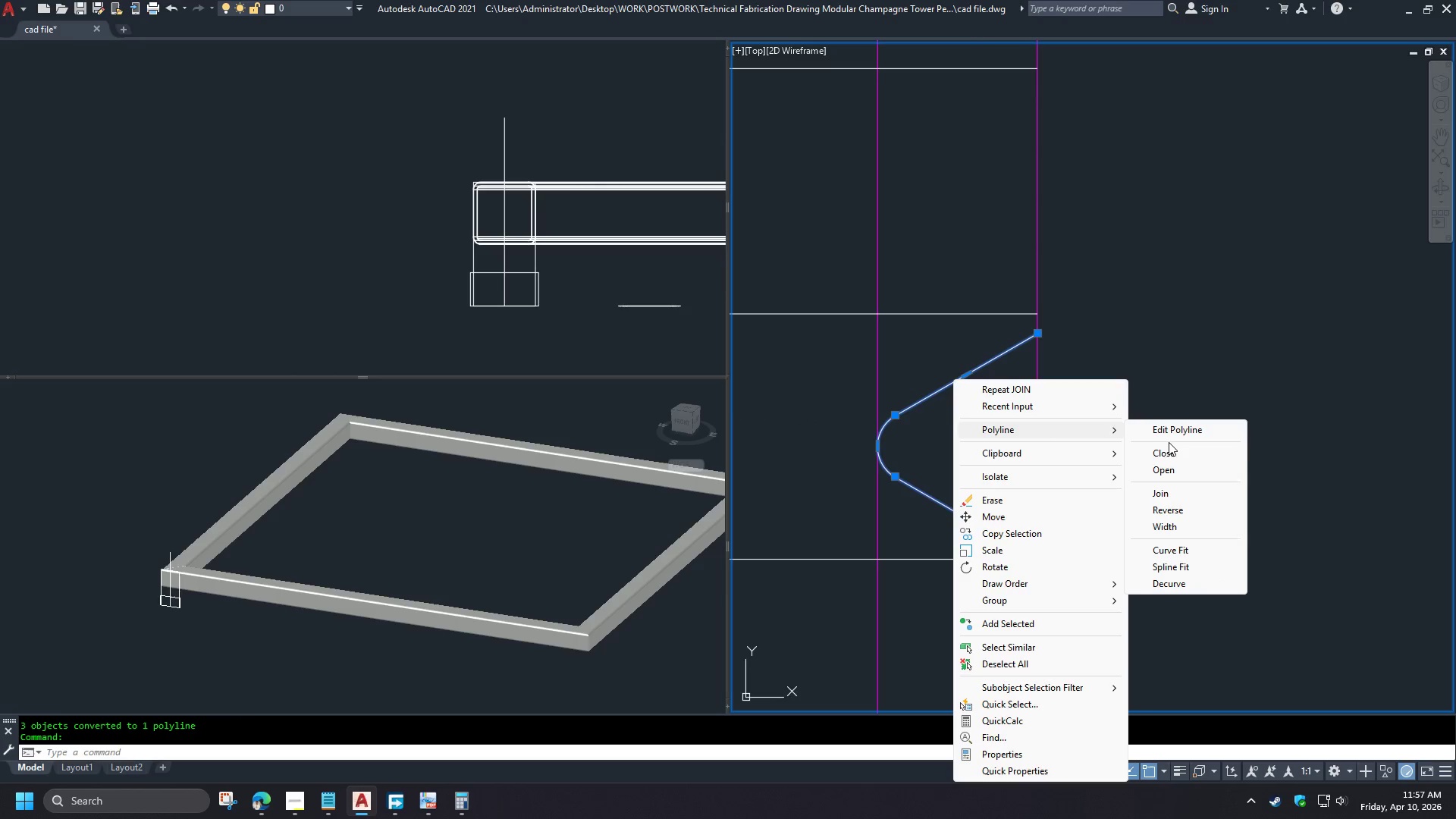 
left_click([1171, 453])
 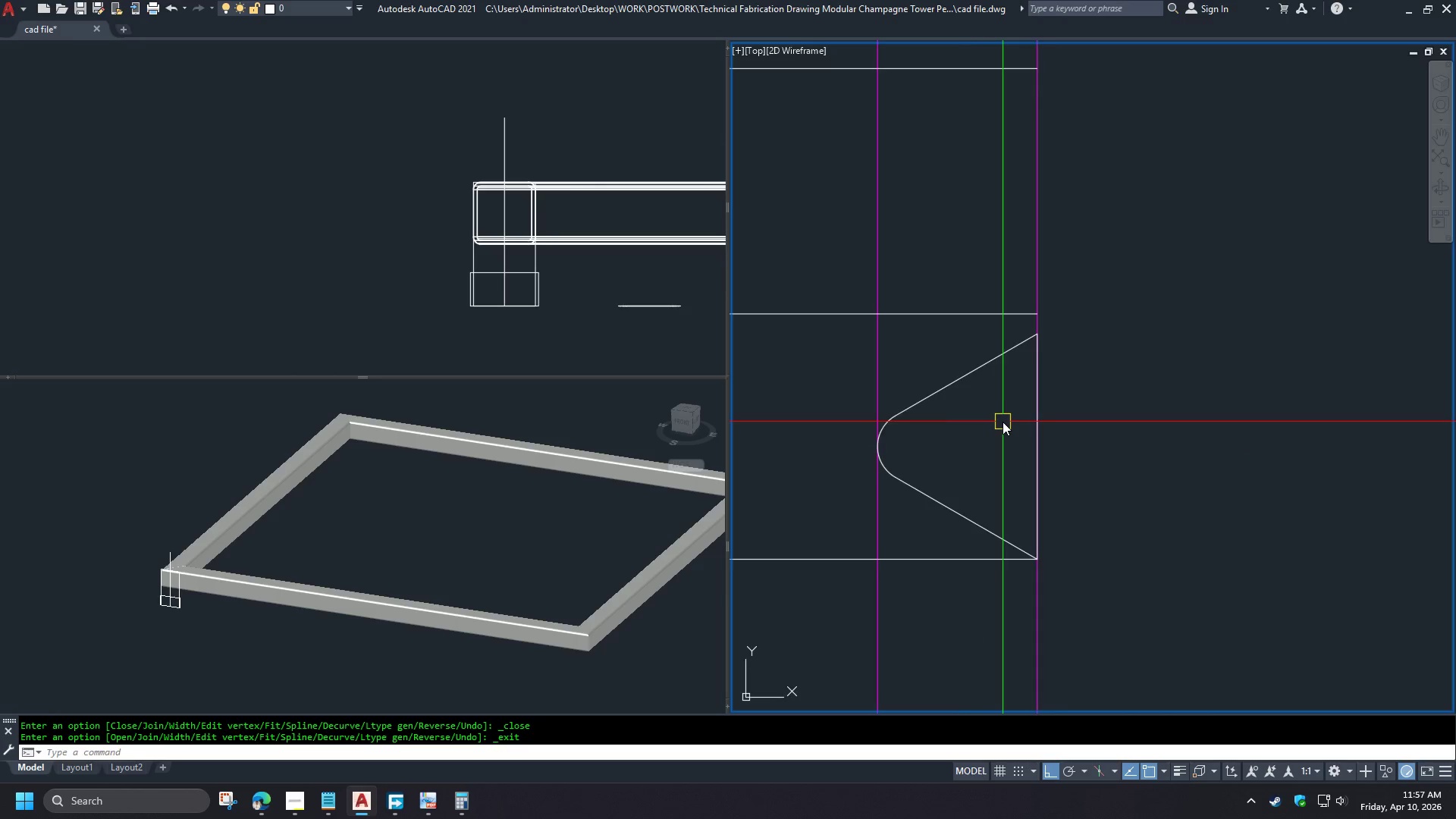 
scroll: coordinate [1003, 422], scroll_direction: down, amount: 3.0
 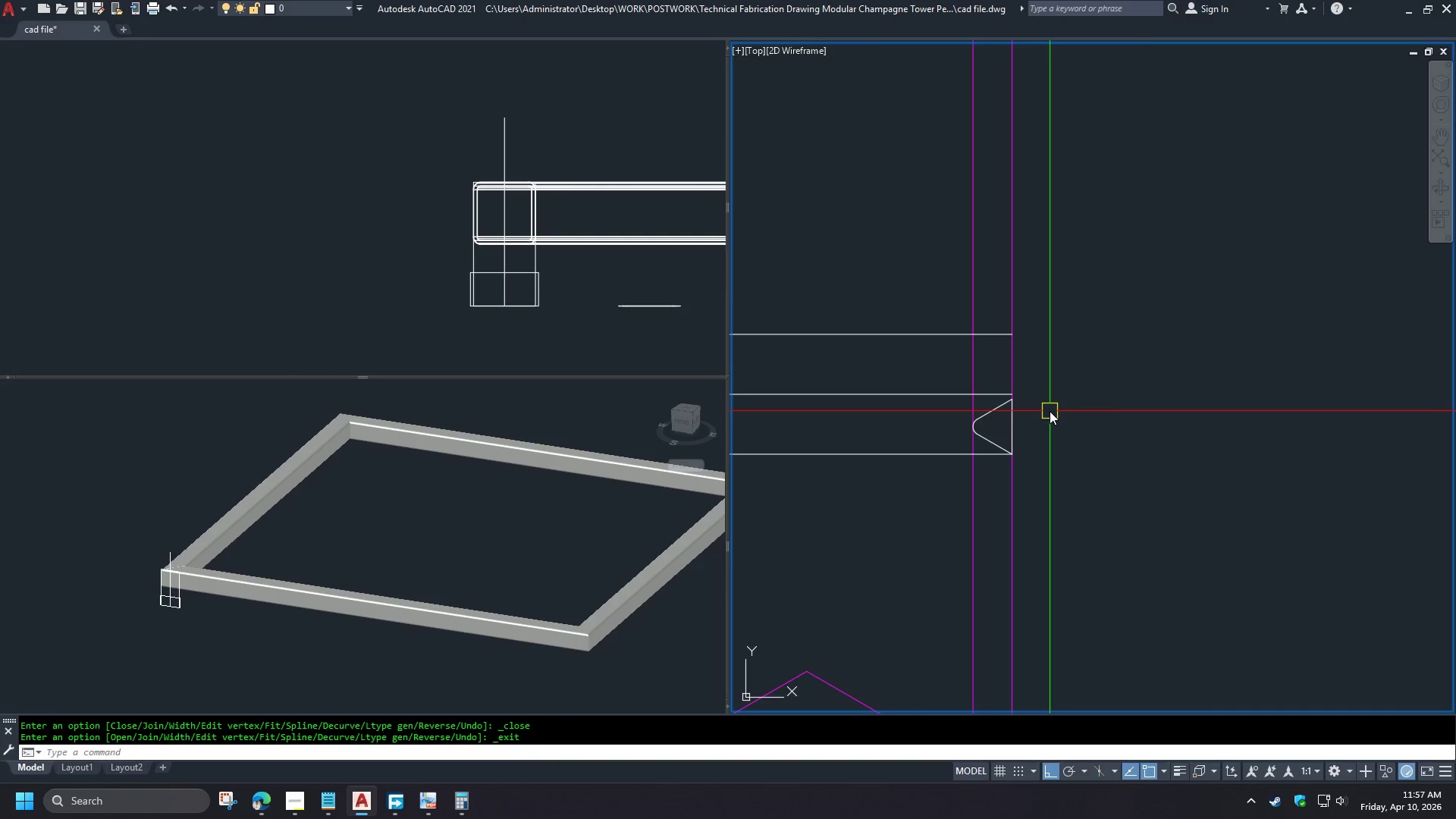 
scroll: coordinate [1048, 410], scroll_direction: up, amount: 2.0
 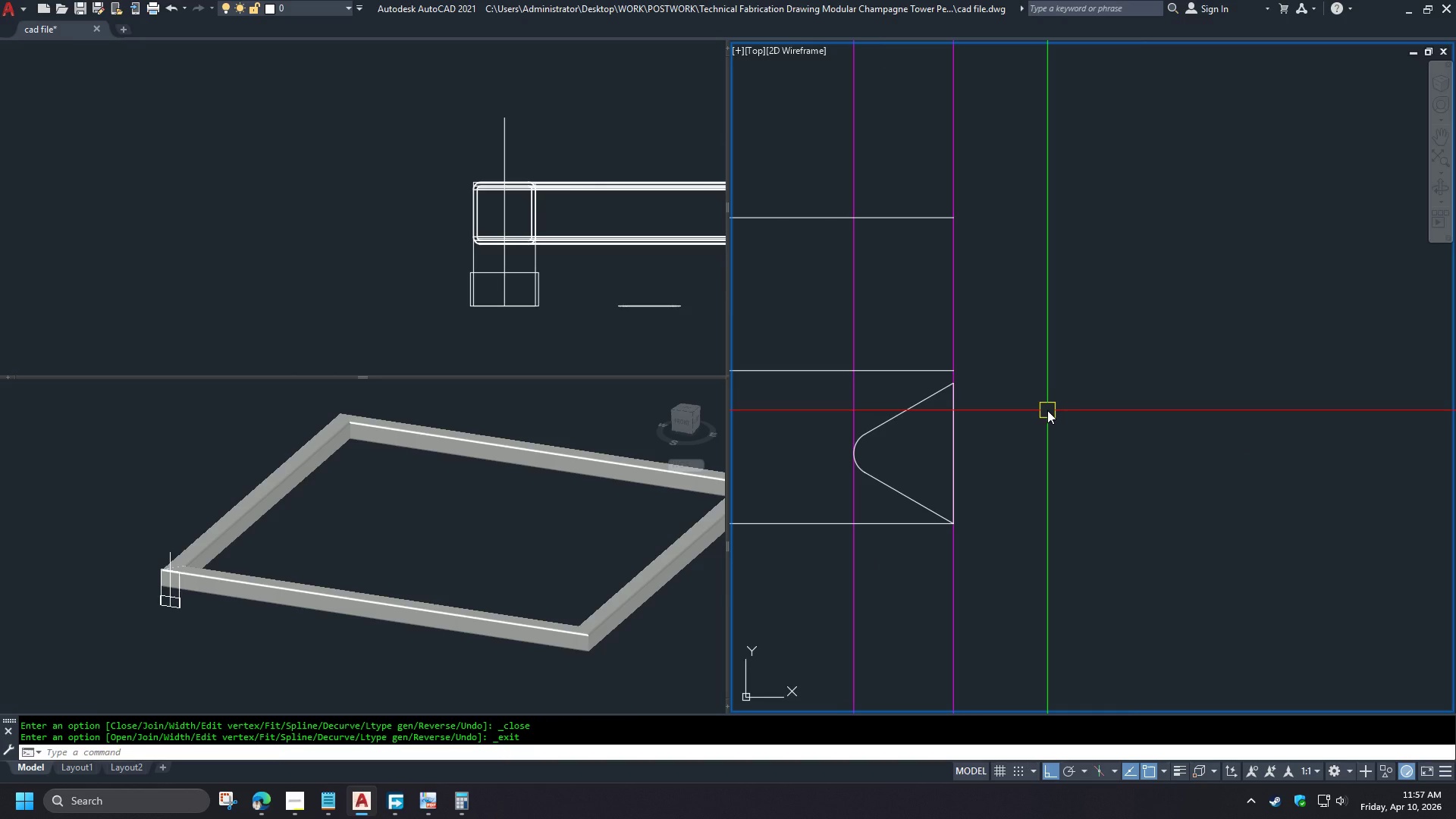 
scroll: coordinate [1006, 383], scroll_direction: down, amount: 8.0
 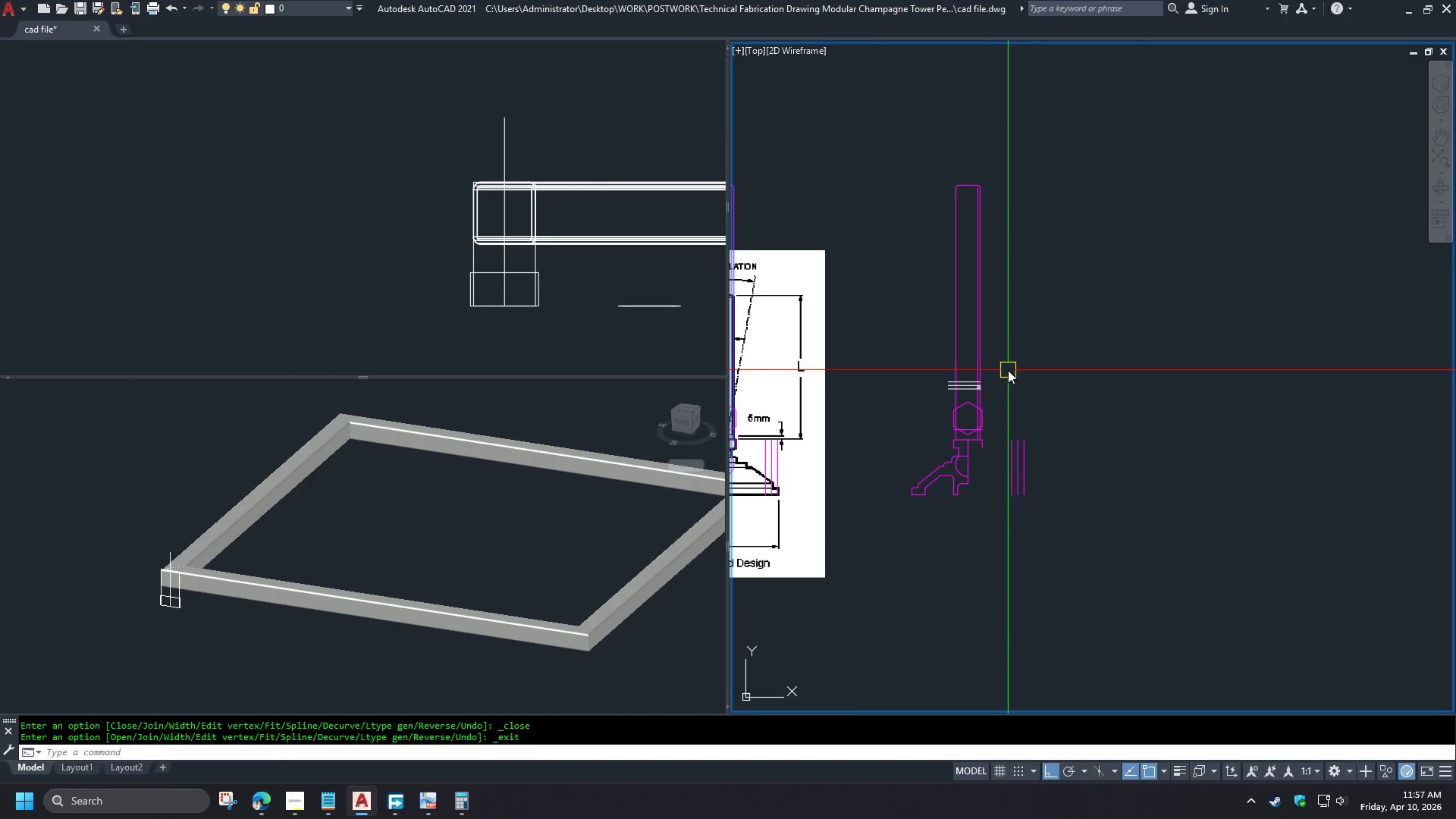 
scroll: coordinate [879, 625], scroll_direction: up, amount: 4.0
 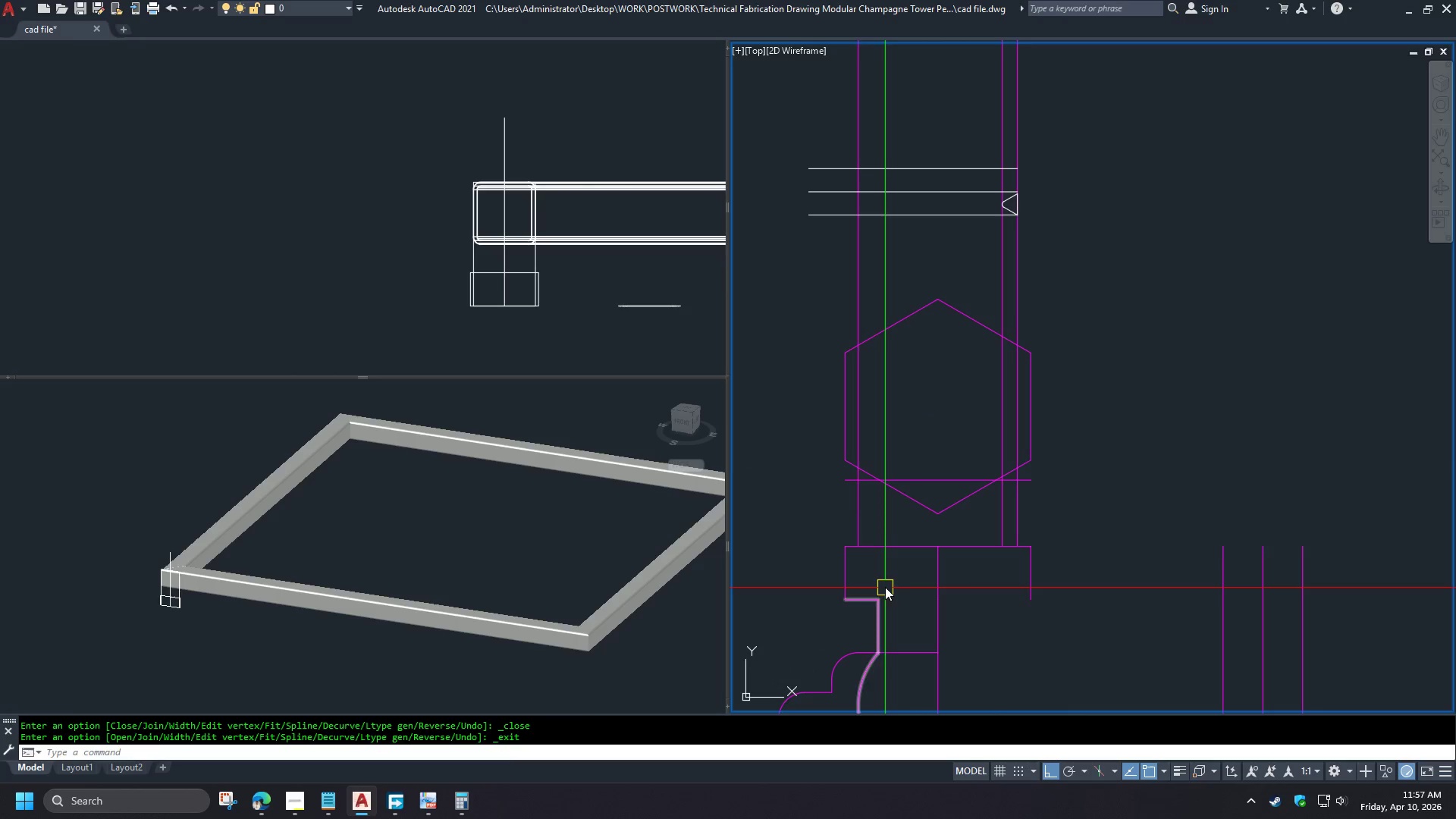 
type(di )
 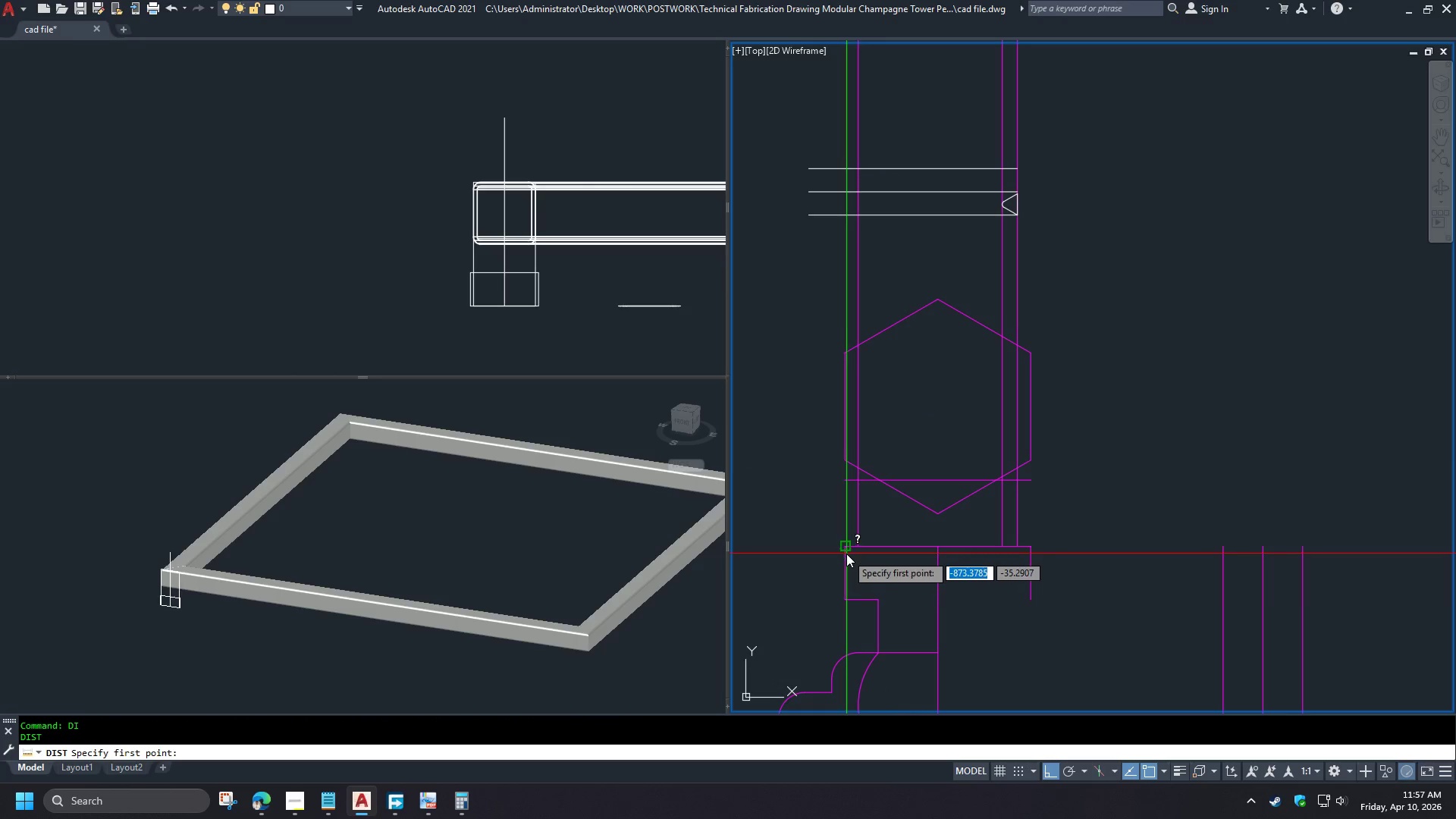 
left_click([846, 554])
 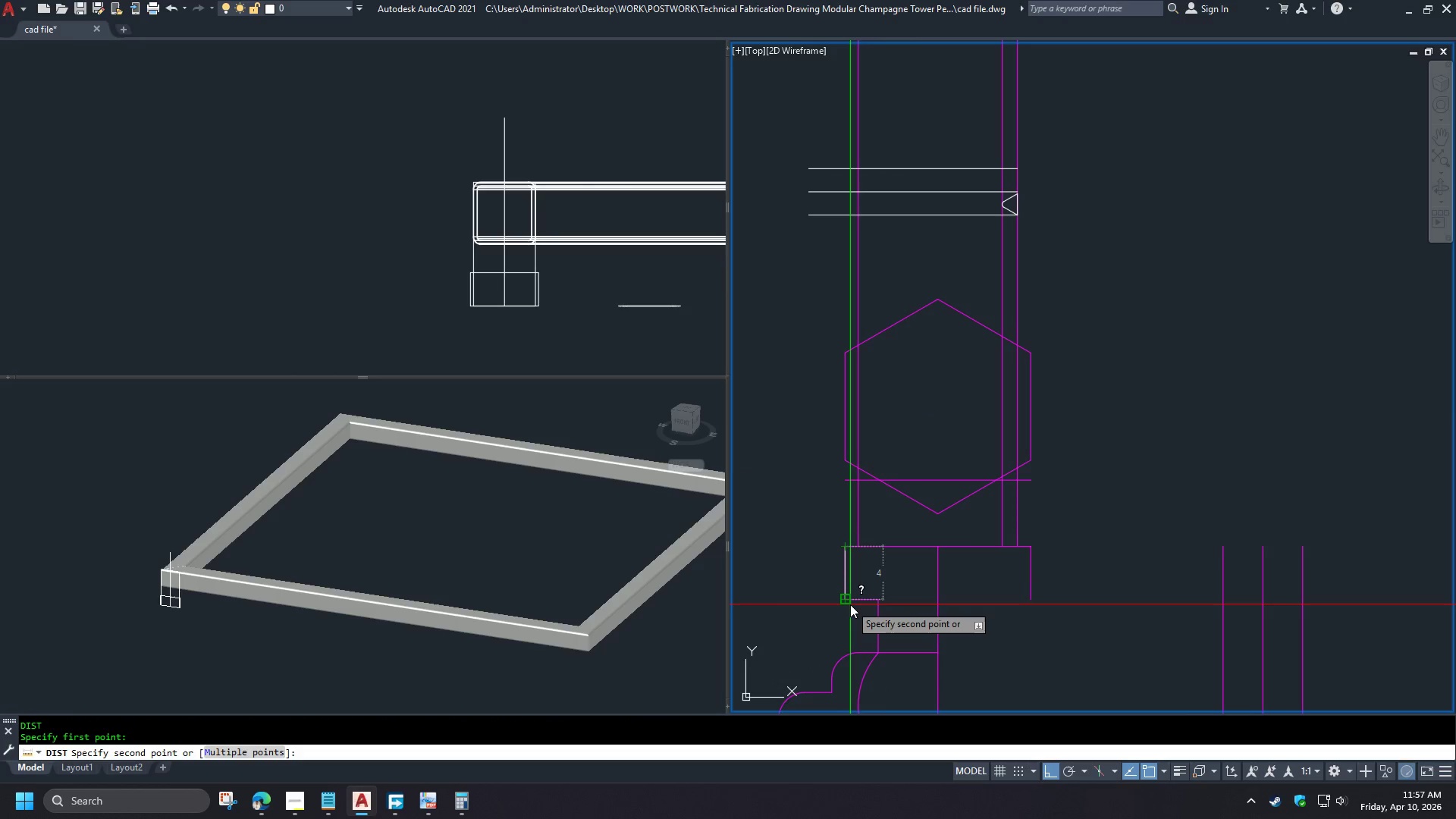 
key(Escape)
 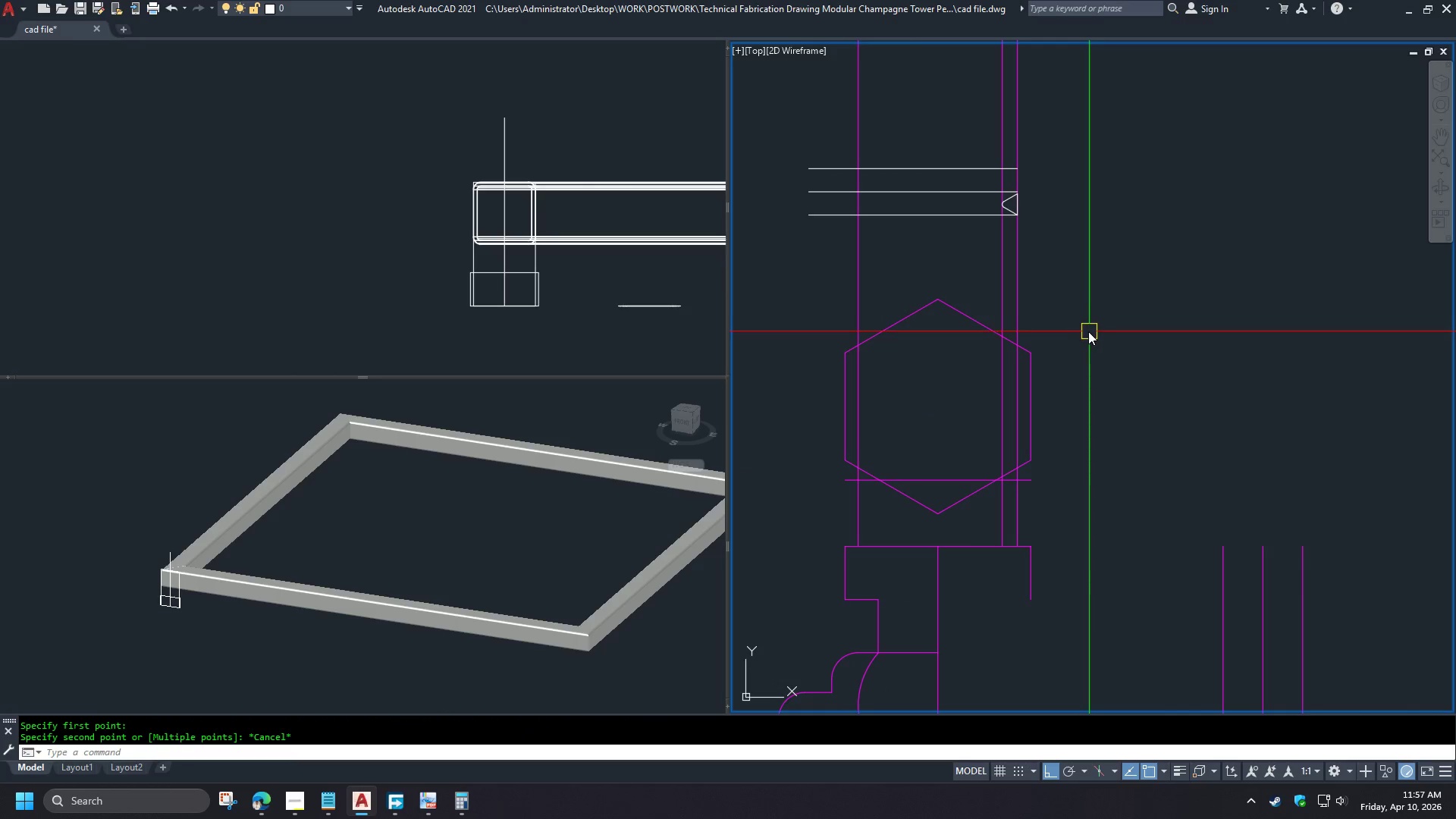 
scroll: coordinate [1052, 410], scroll_direction: up, amount: 1.0
 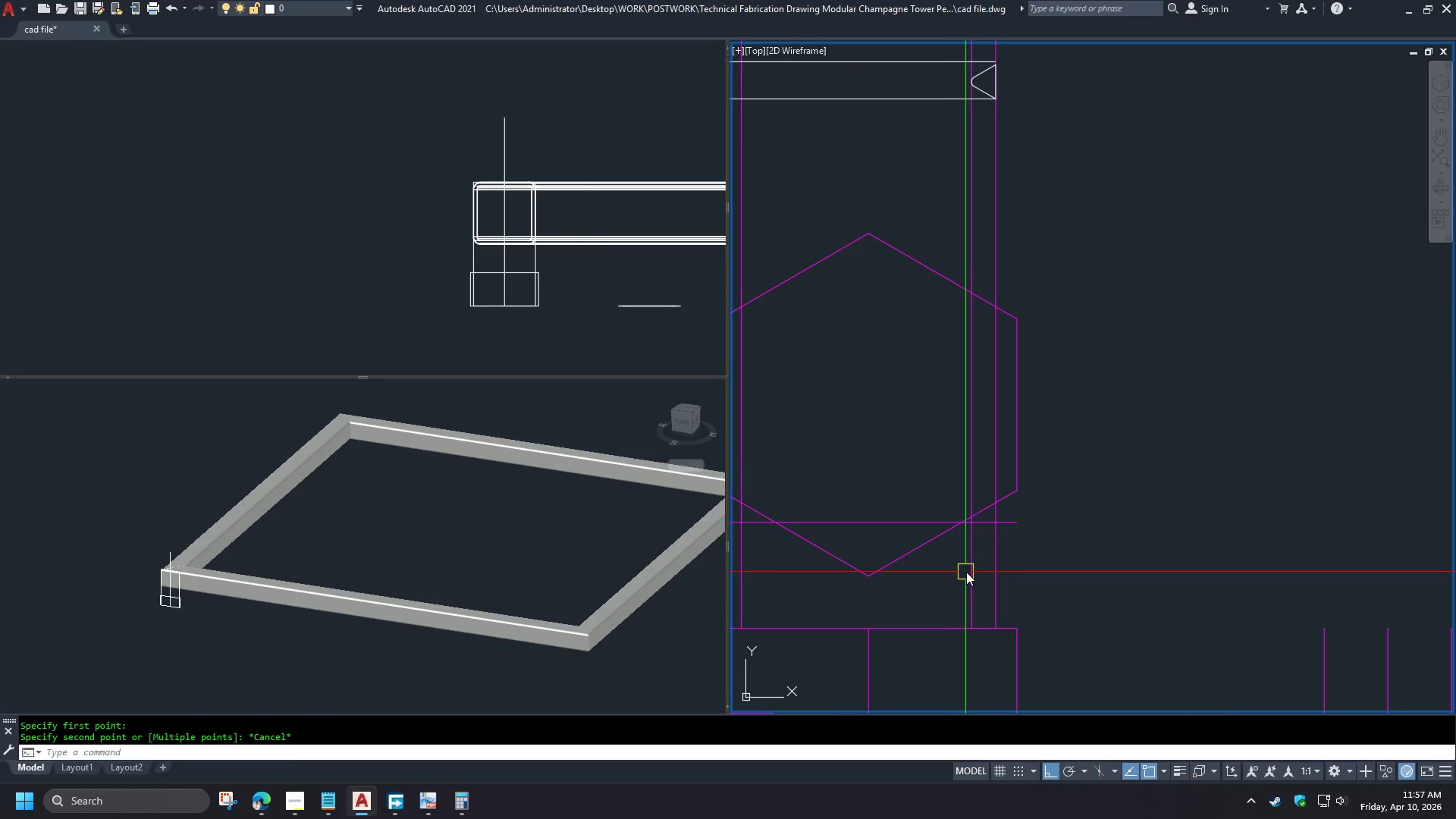 
left_click([970, 573])
 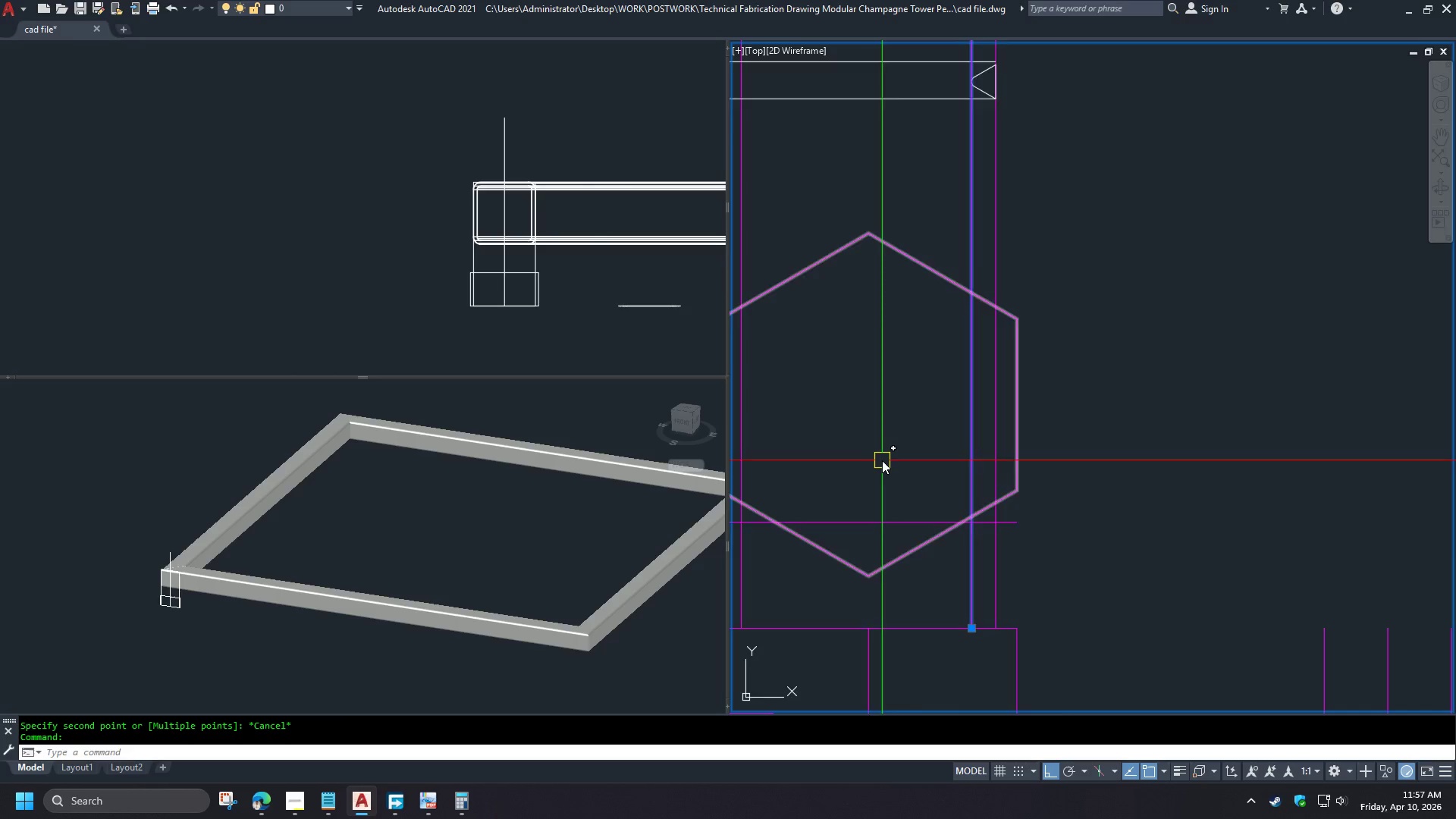 
scroll: coordinate [882, 460], scroll_direction: down, amount: 1.0
 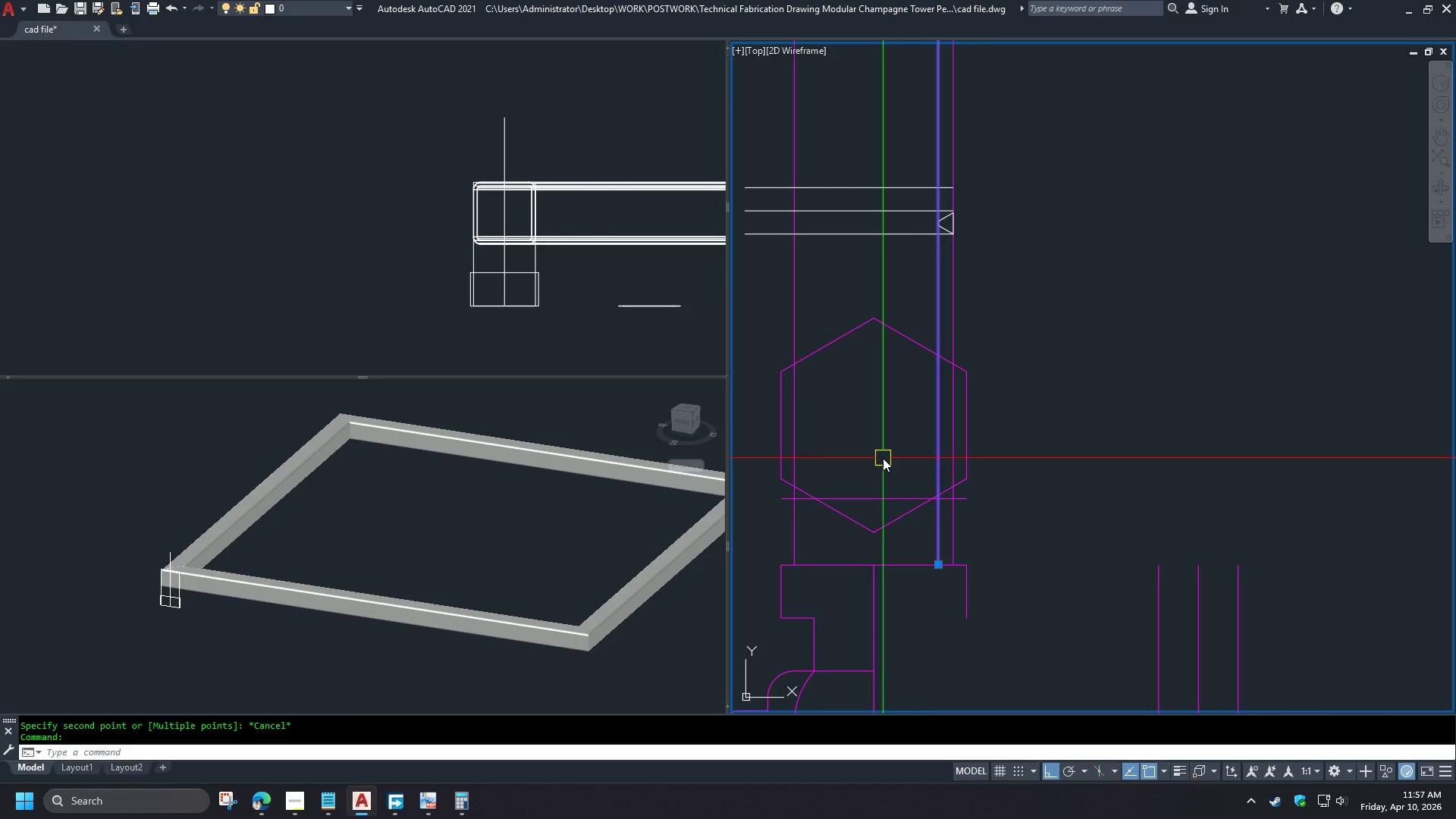 
key(Escape)
 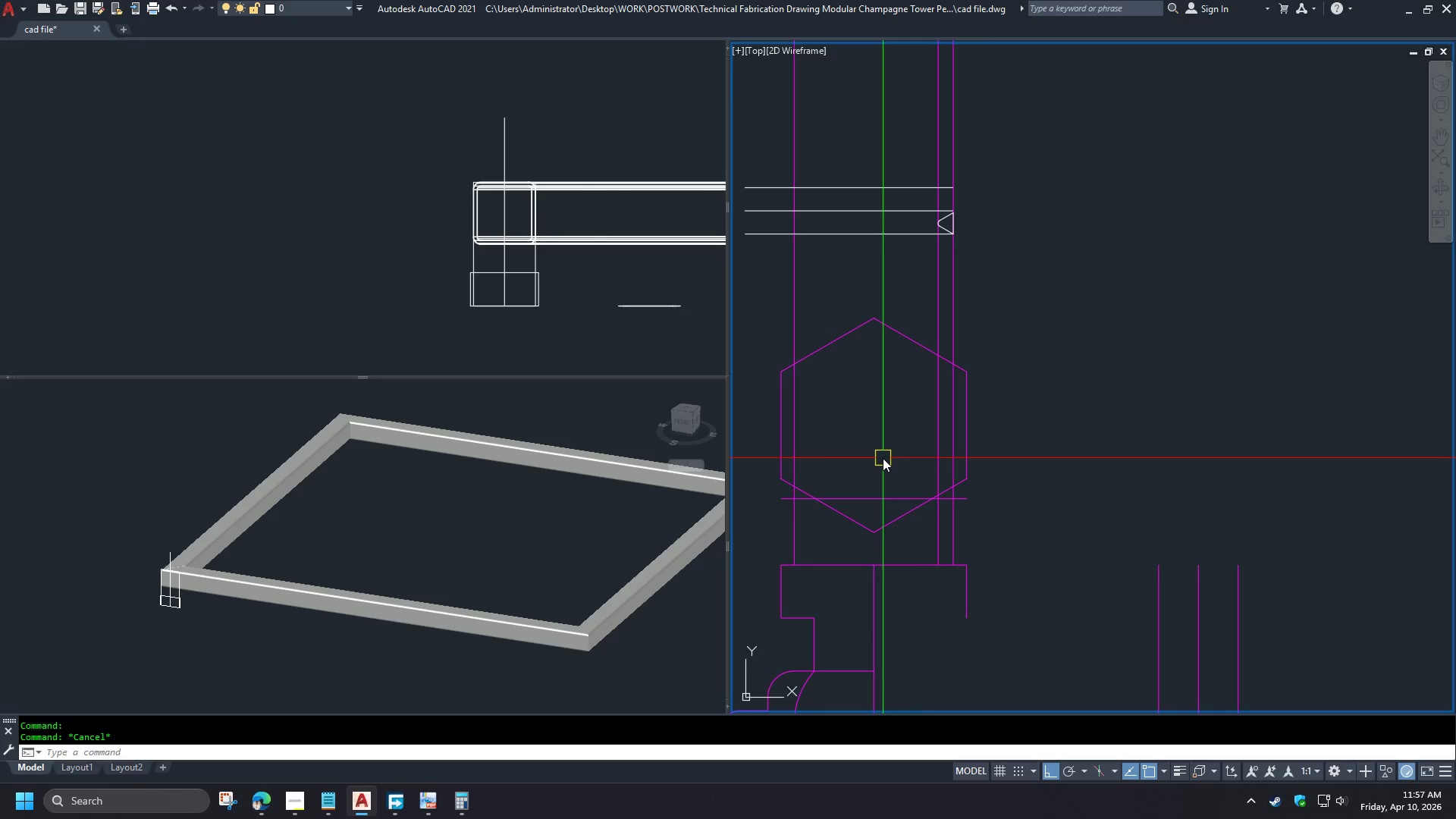 
key(O)
 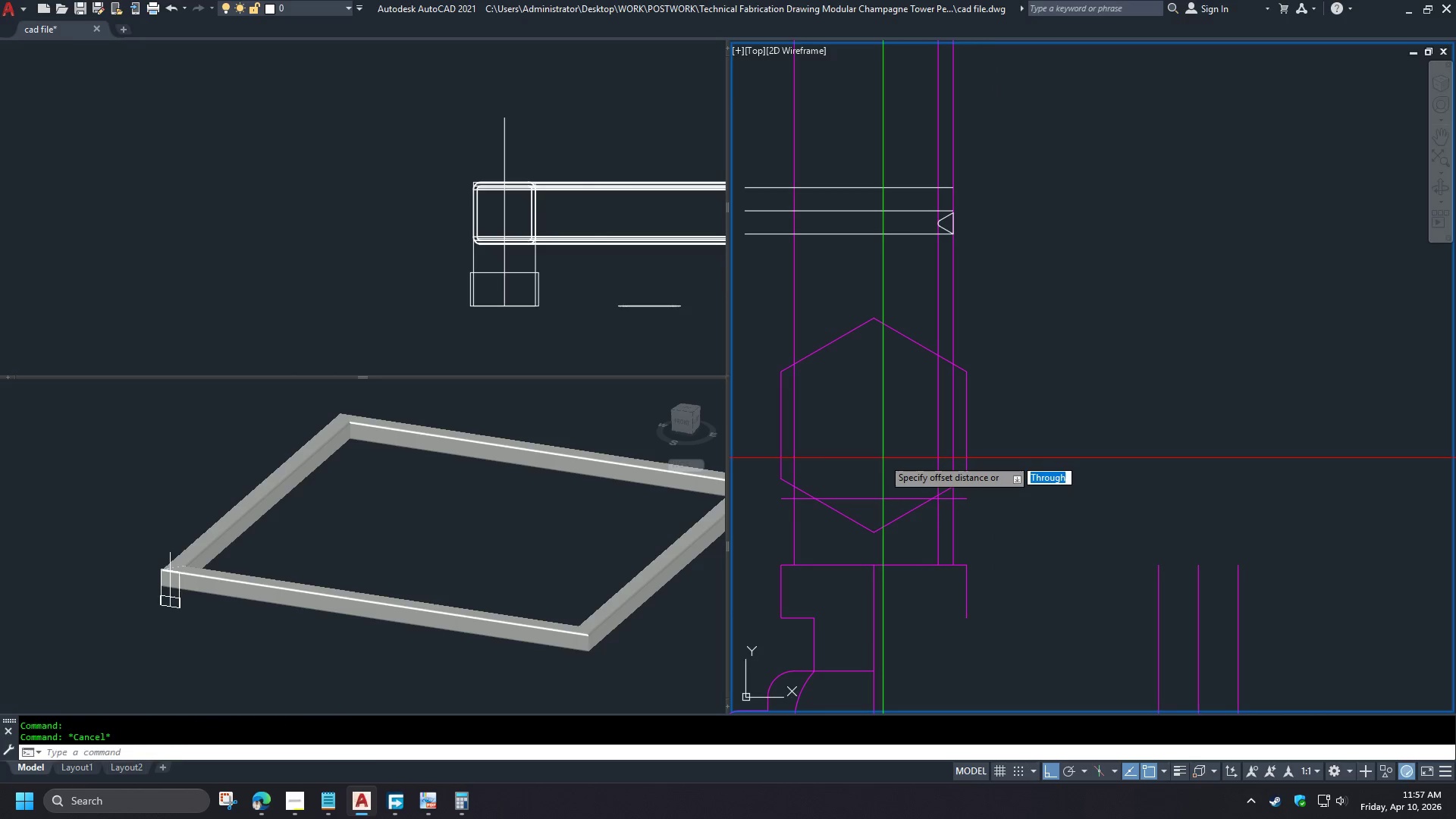 
key(Space)
 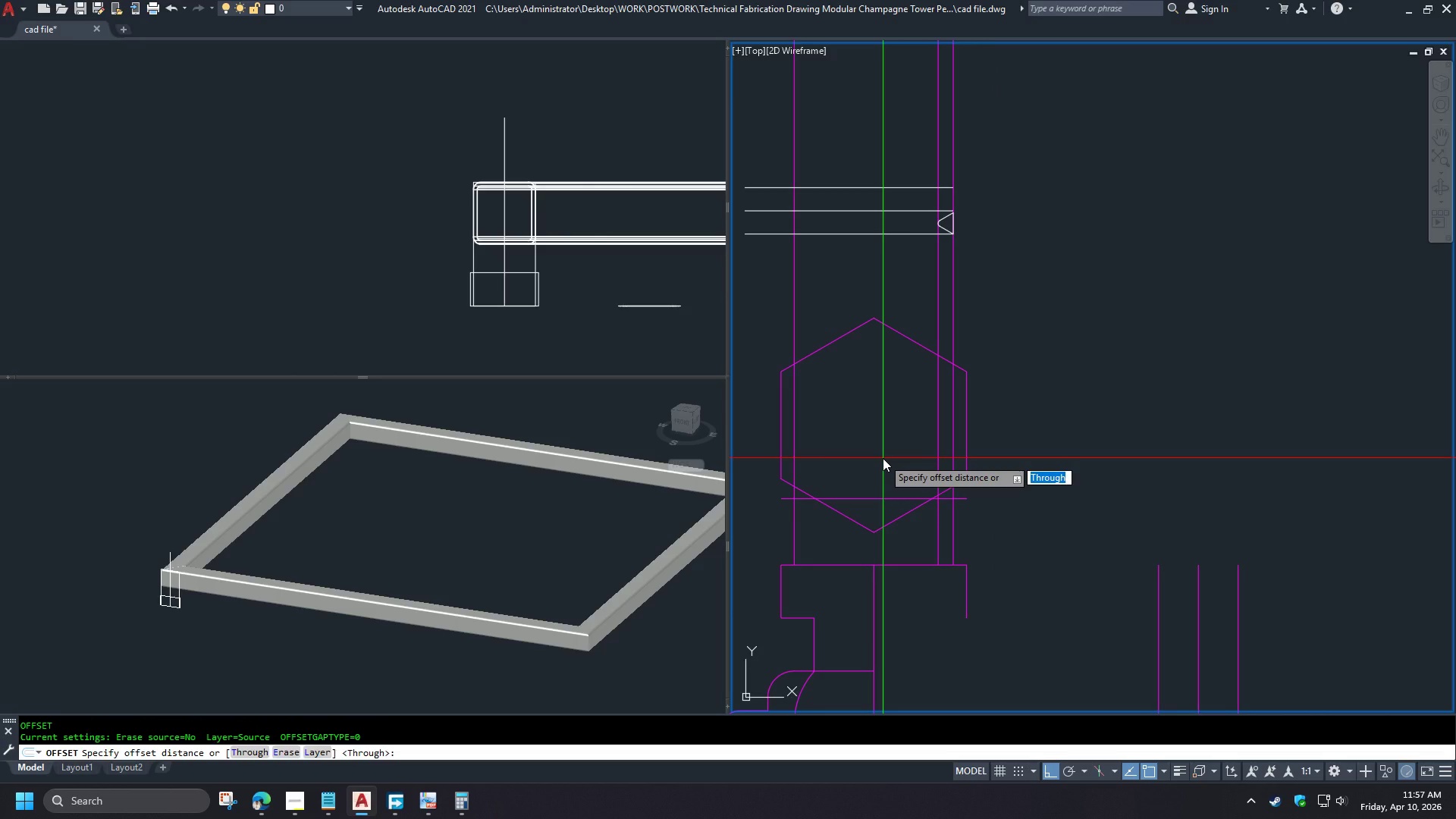 
key(Space)
 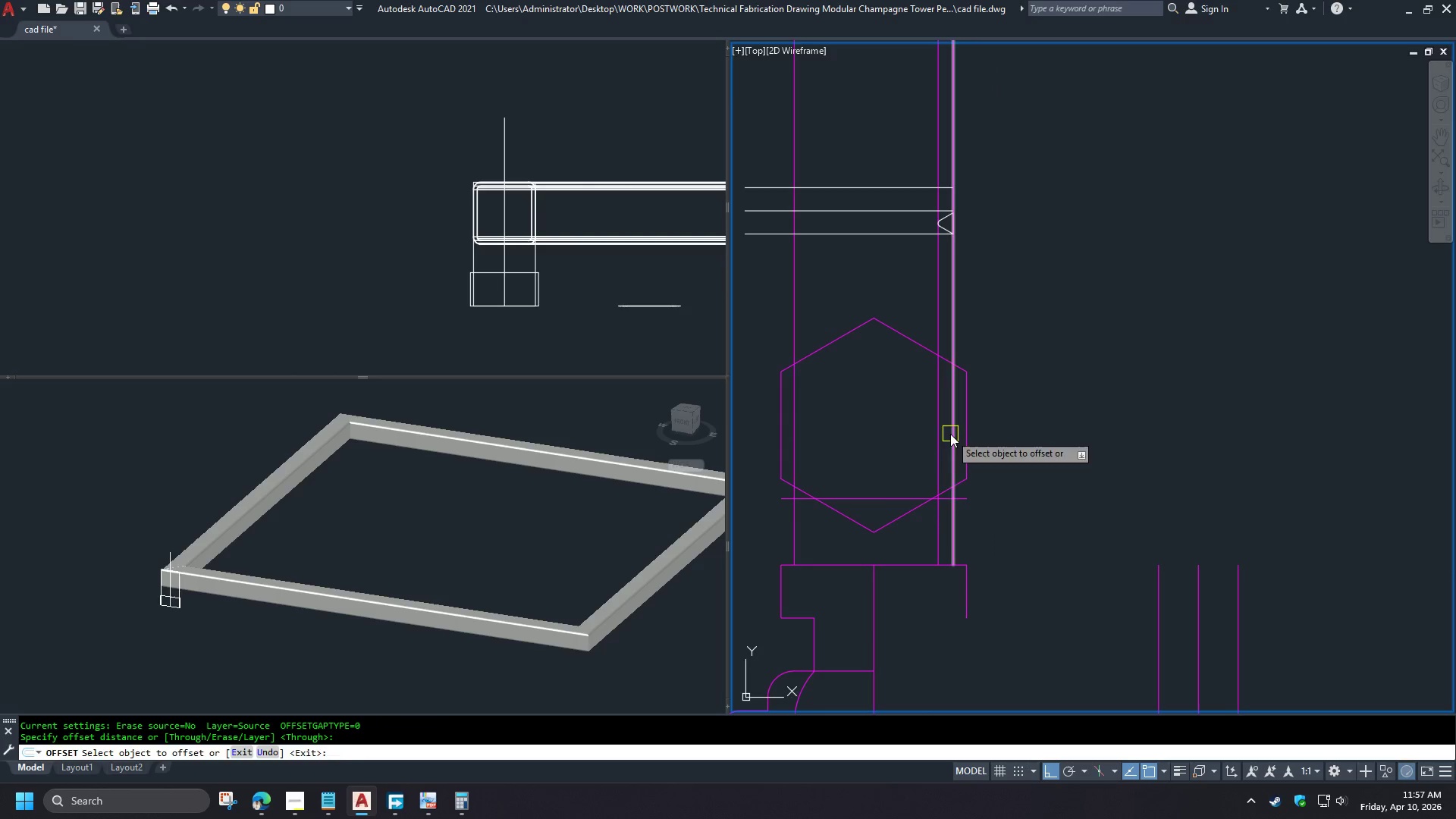 
left_click([950, 434])
 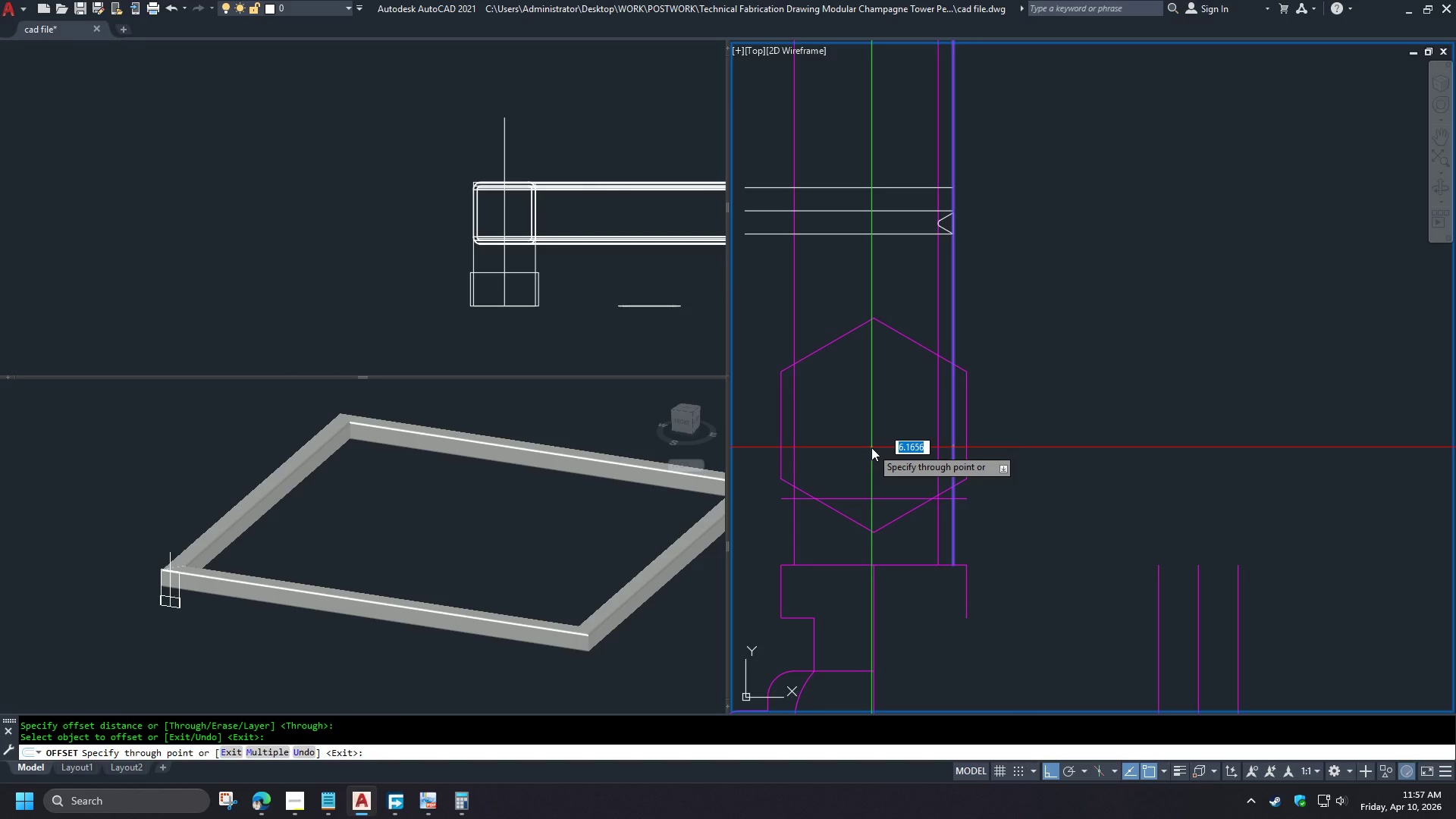 
key(Numpad1)
 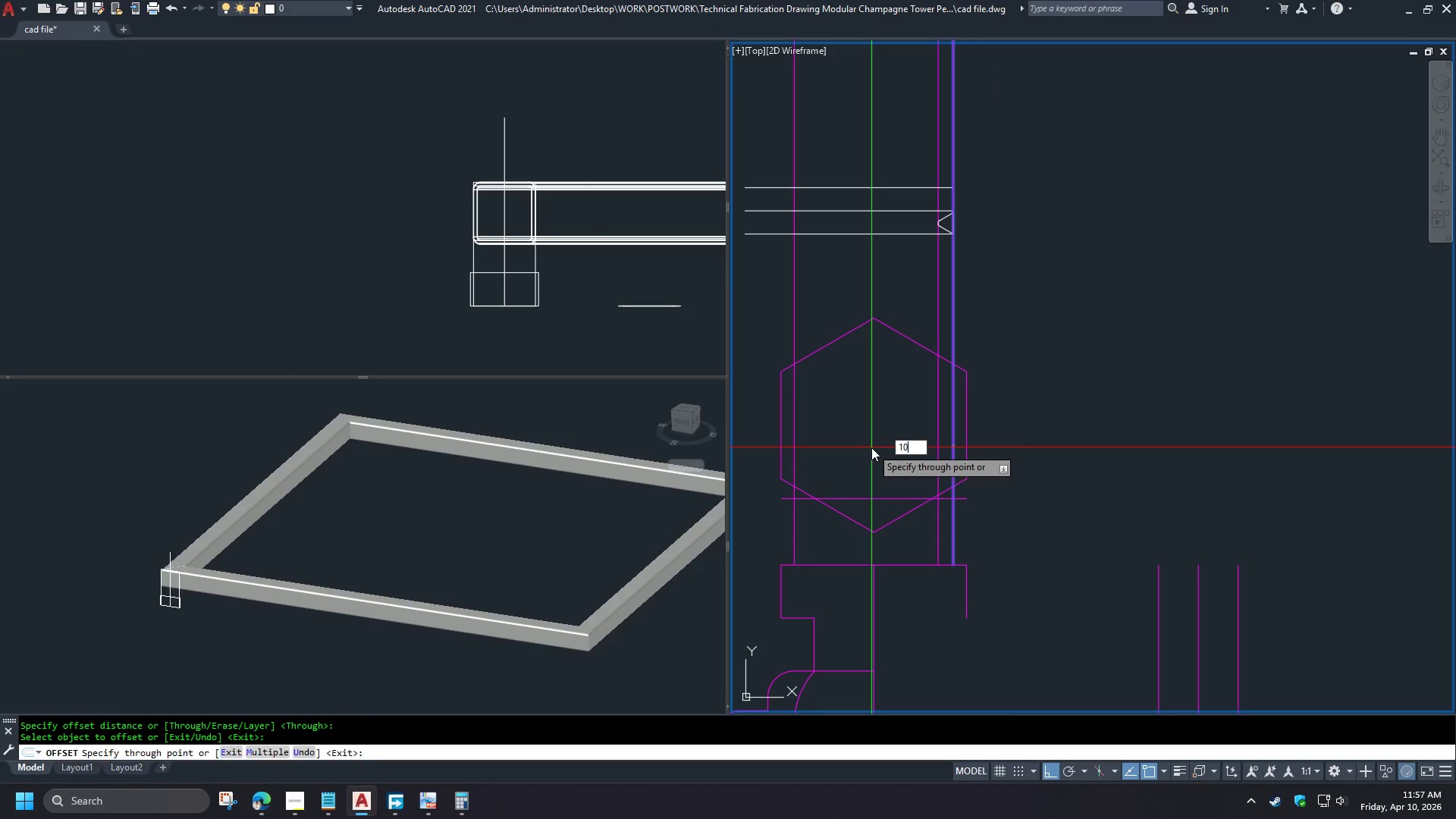 
key(Numpad0)
 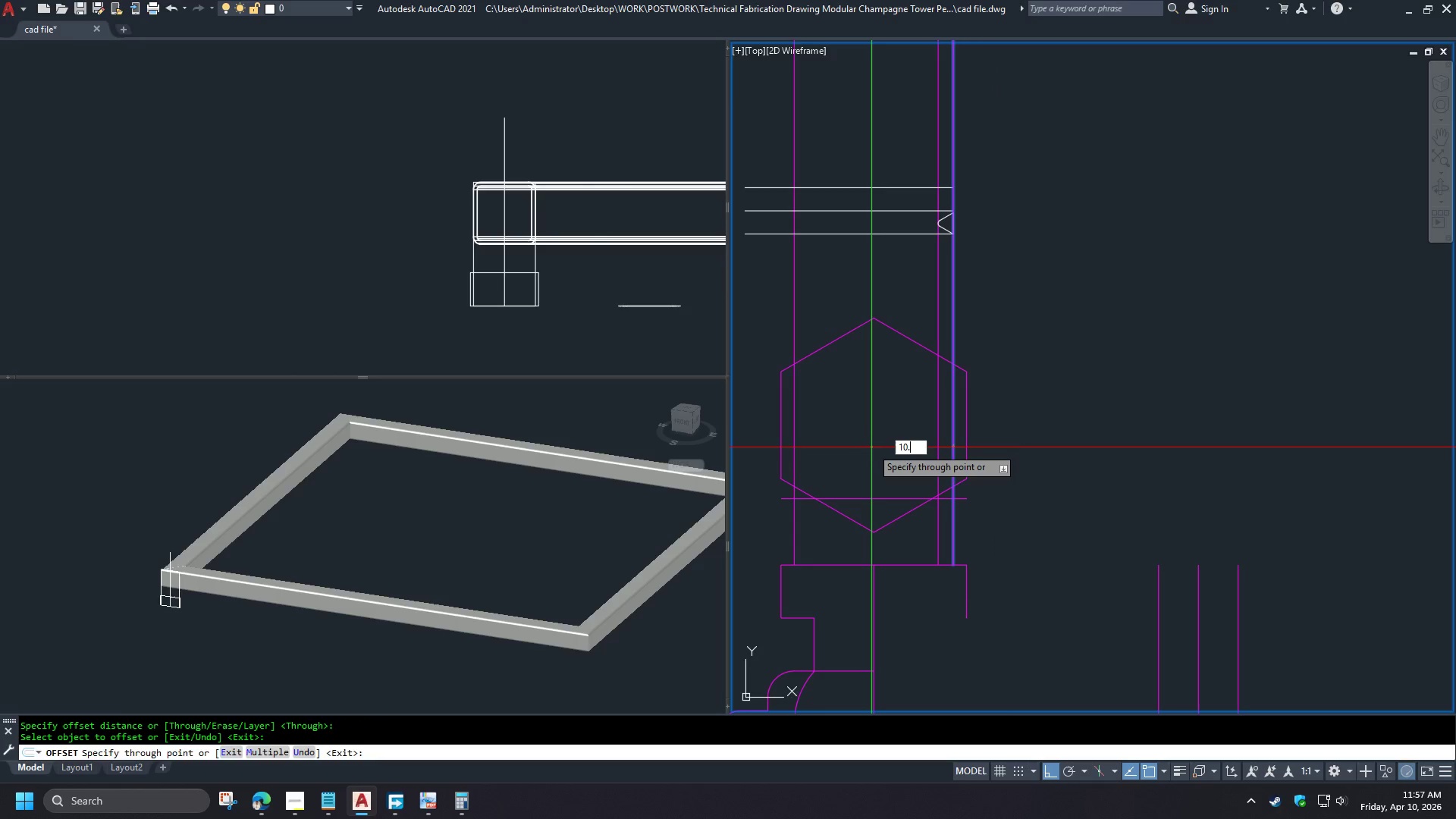 
key(NumpadDecimal)
 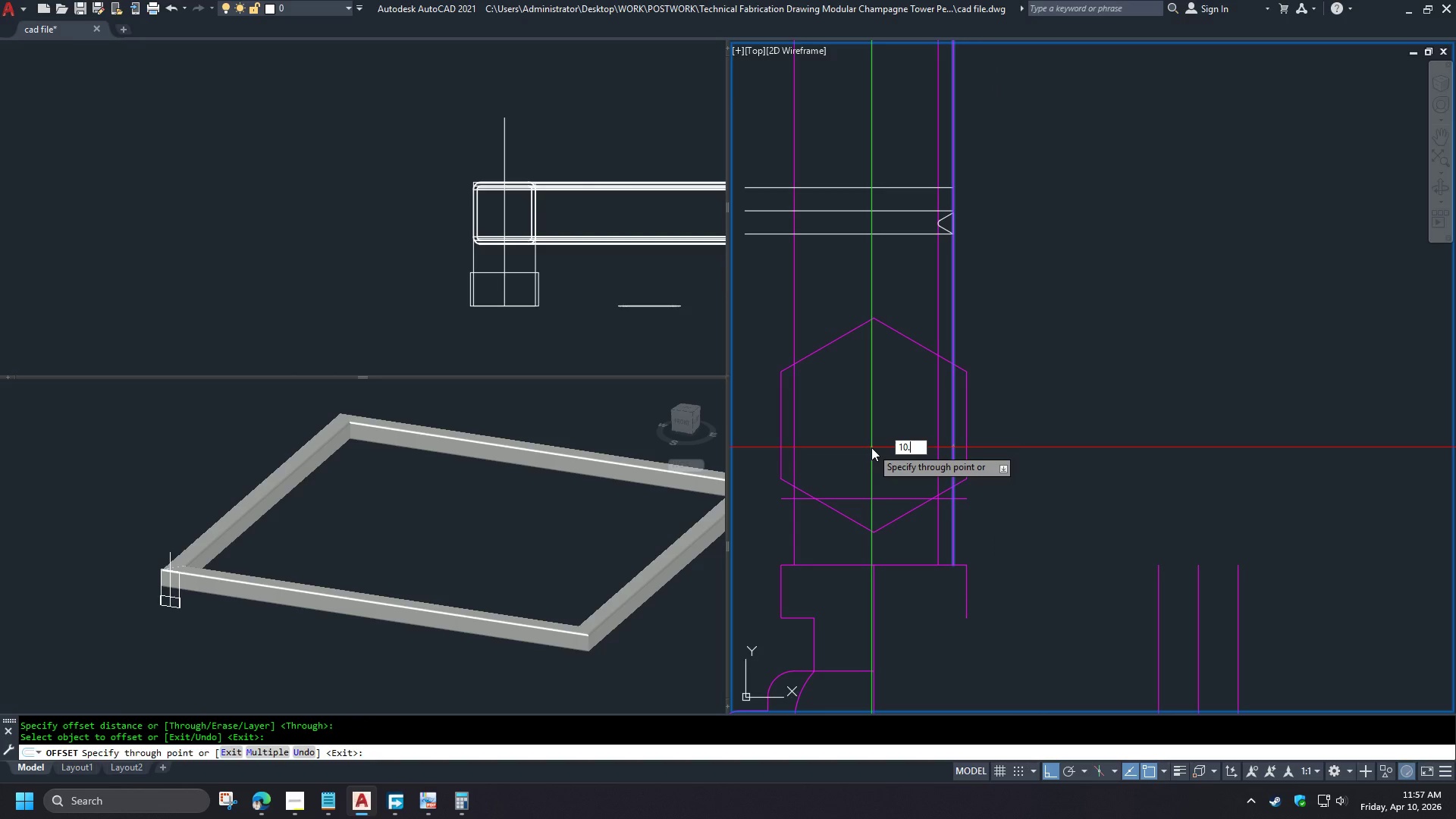 
key(Numpad8)
 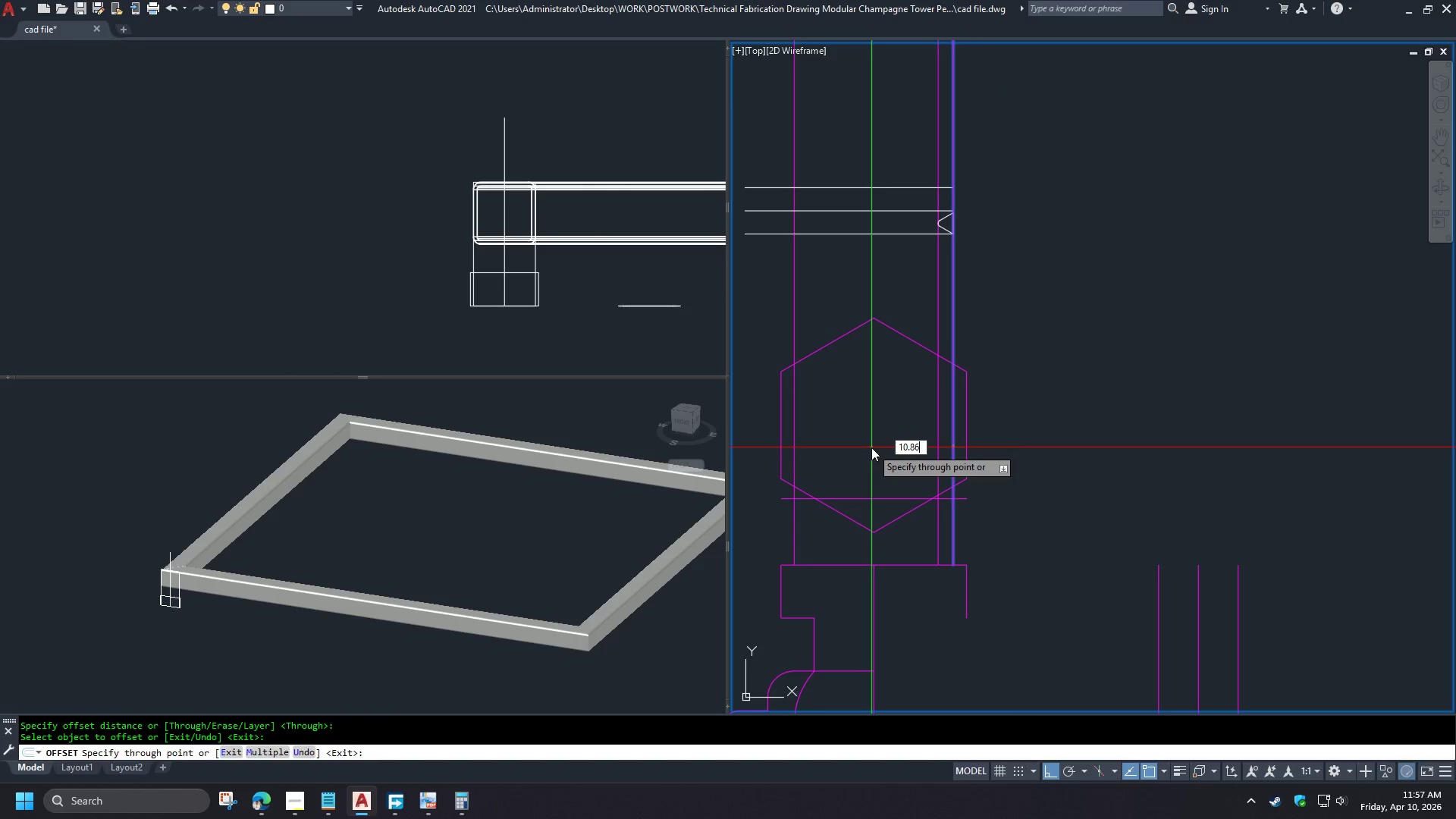 
key(Numpad6)
 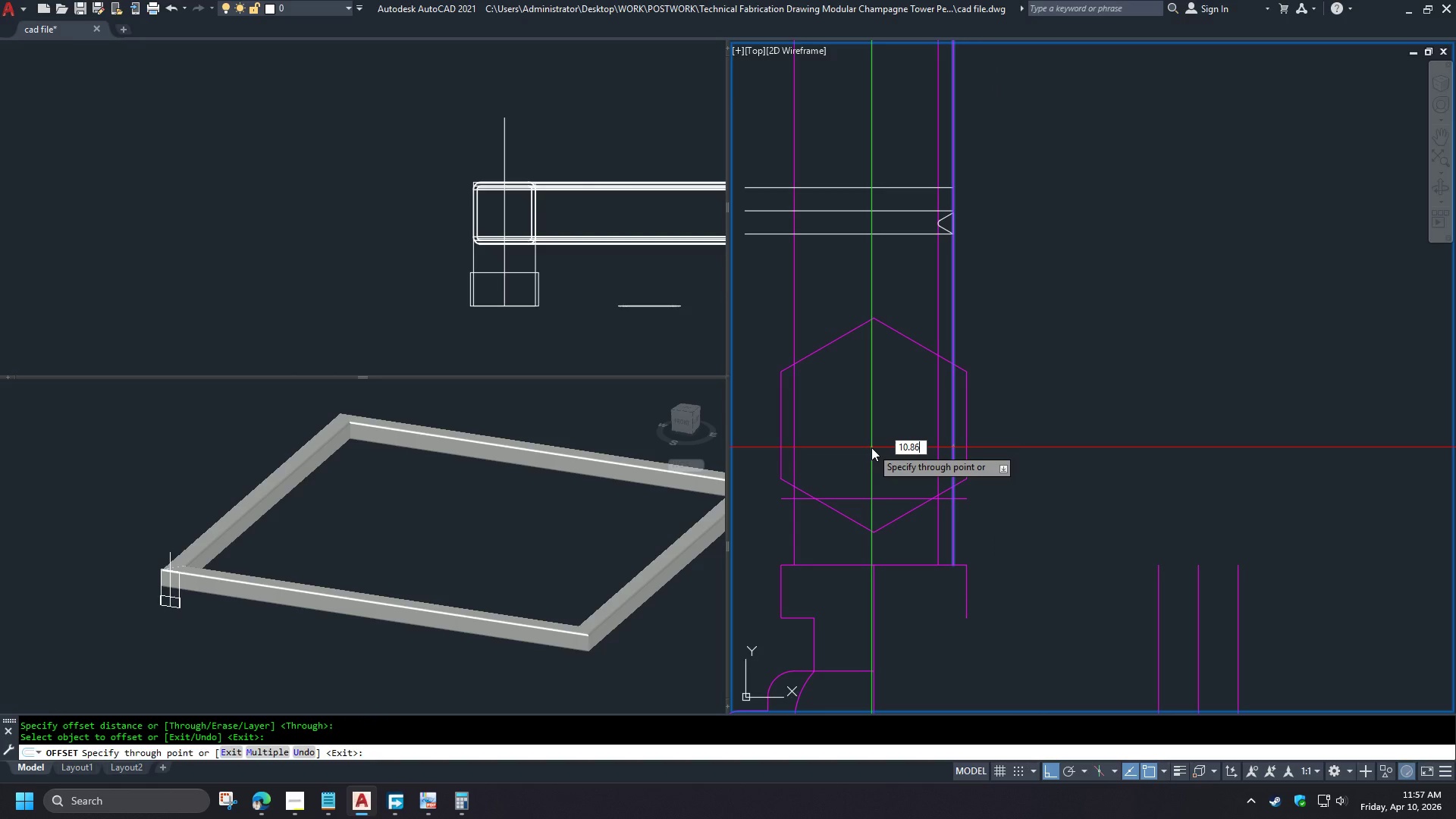 
key(NumpadEnter)
 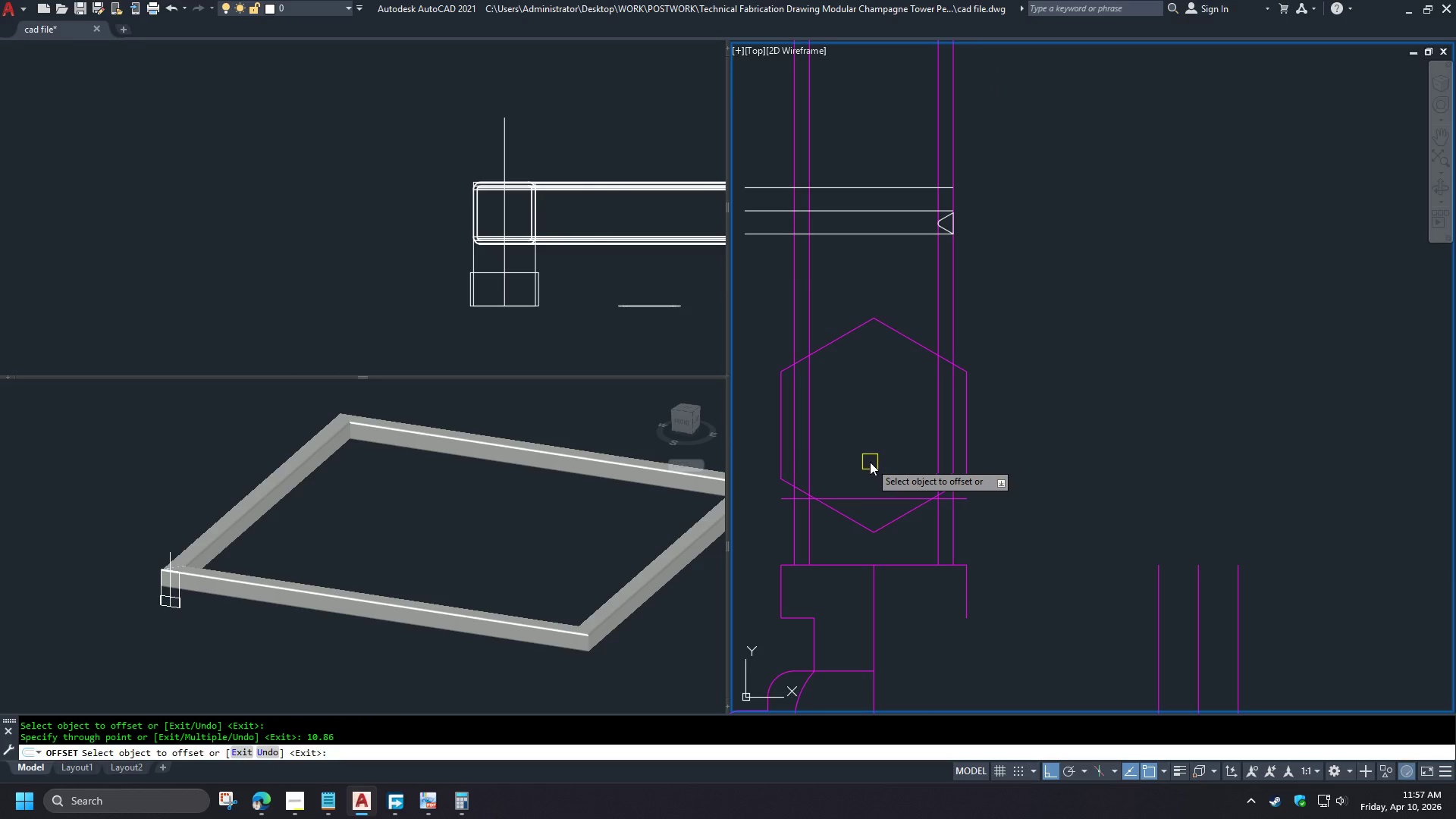 
key(Space)
 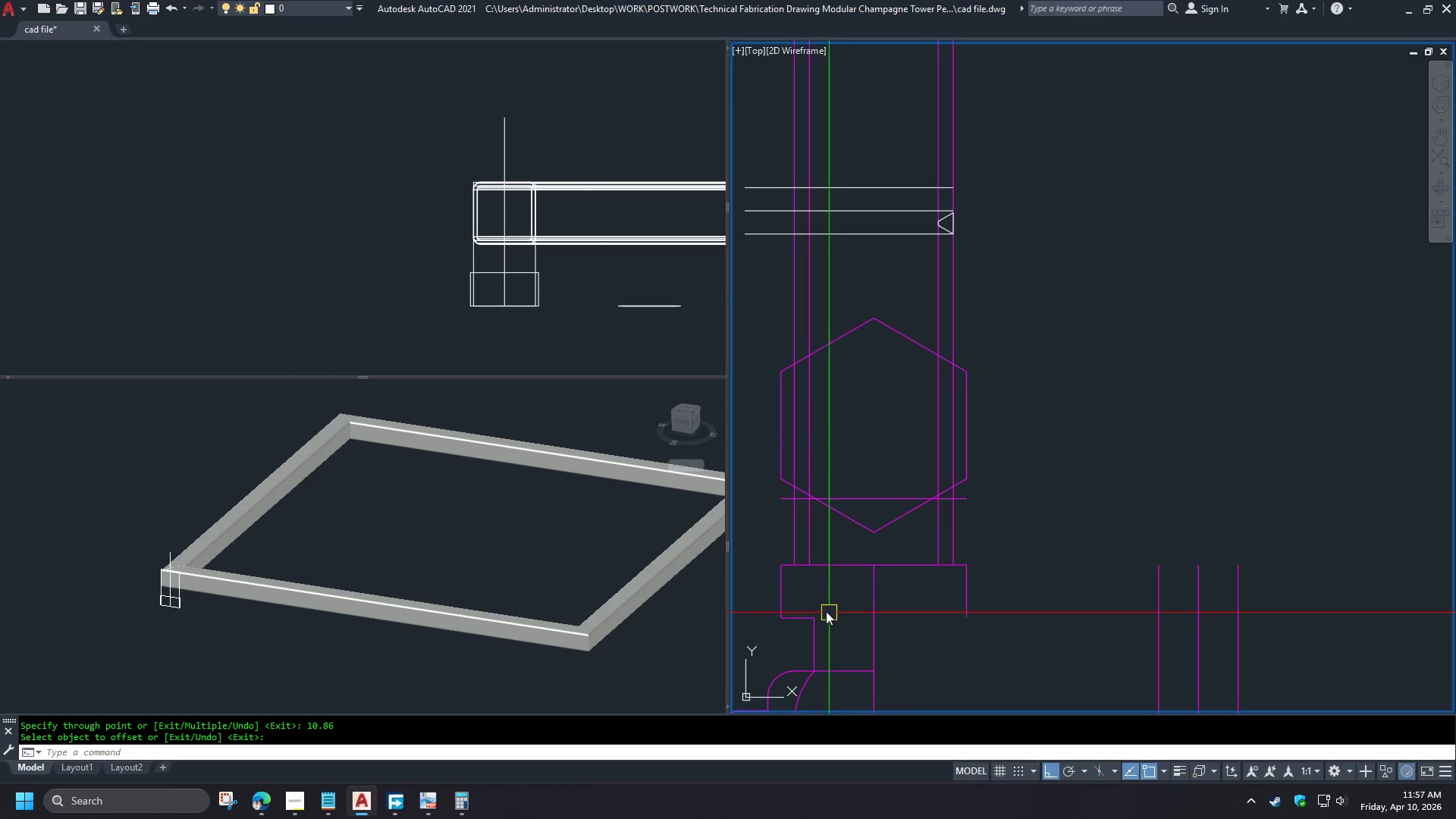 
scroll: coordinate [811, 598], scroll_direction: up, amount: 2.0
 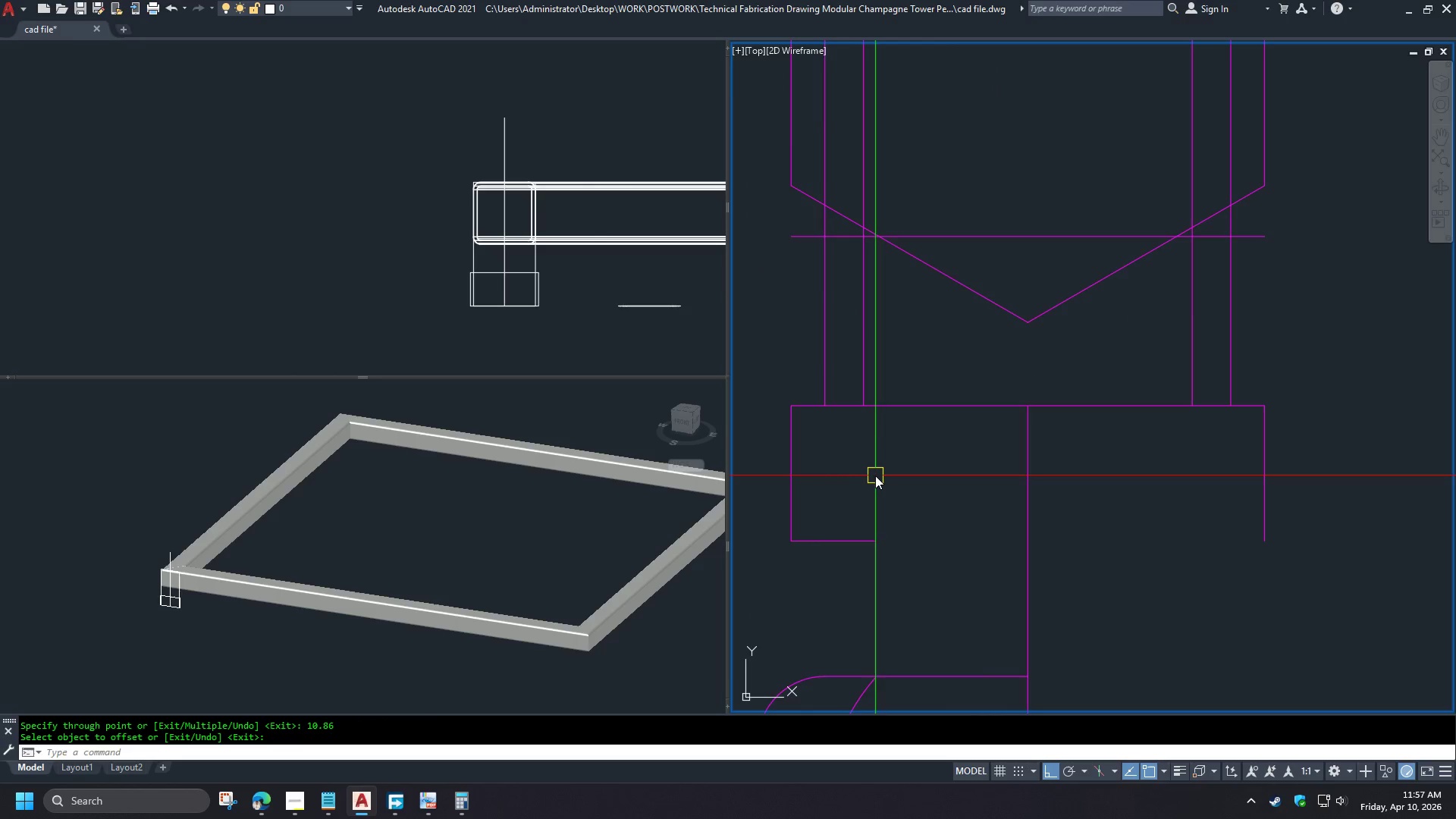 
scroll: coordinate [873, 460], scroll_direction: down, amount: 2.0
 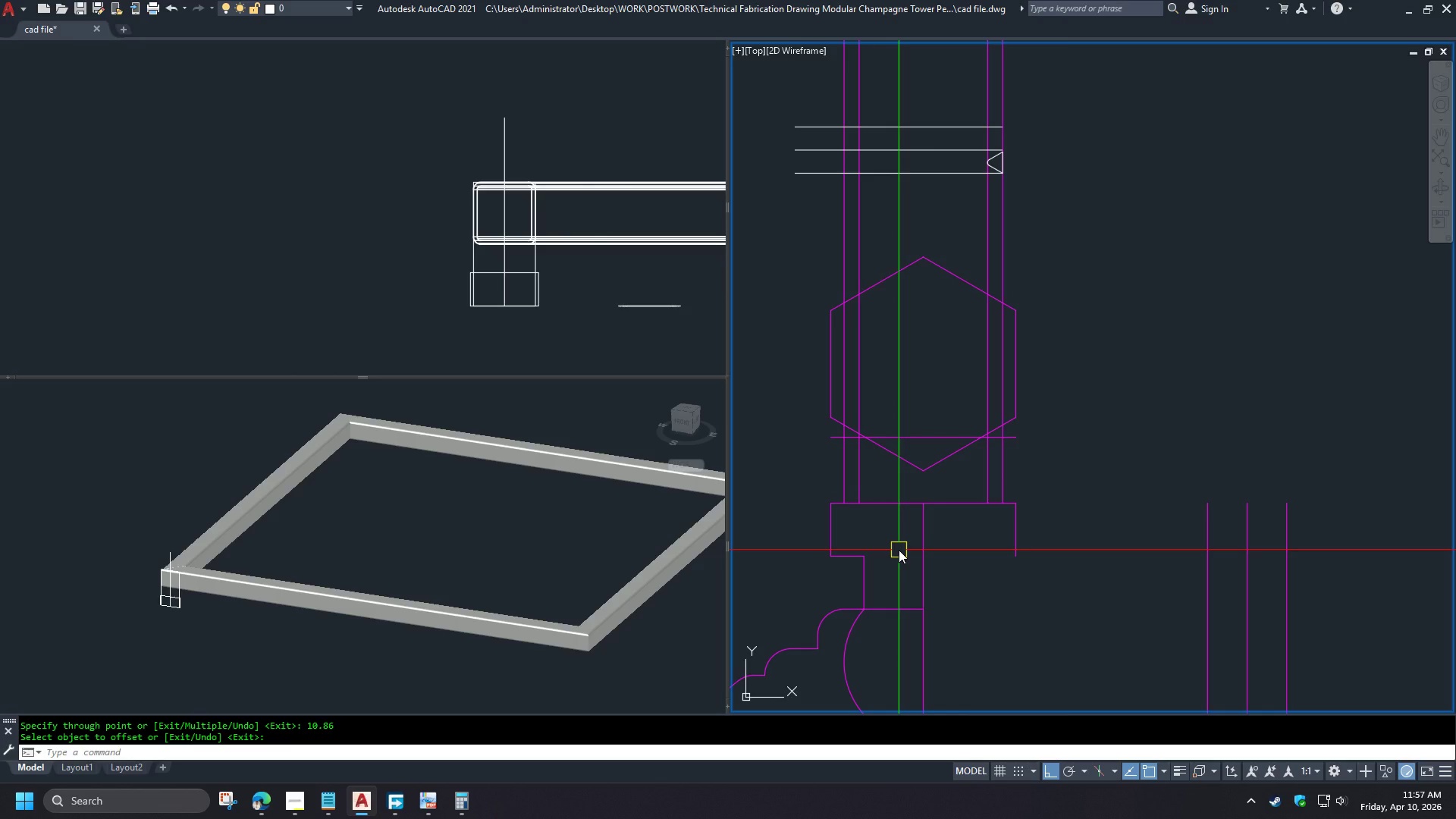 
wait(5.59)
 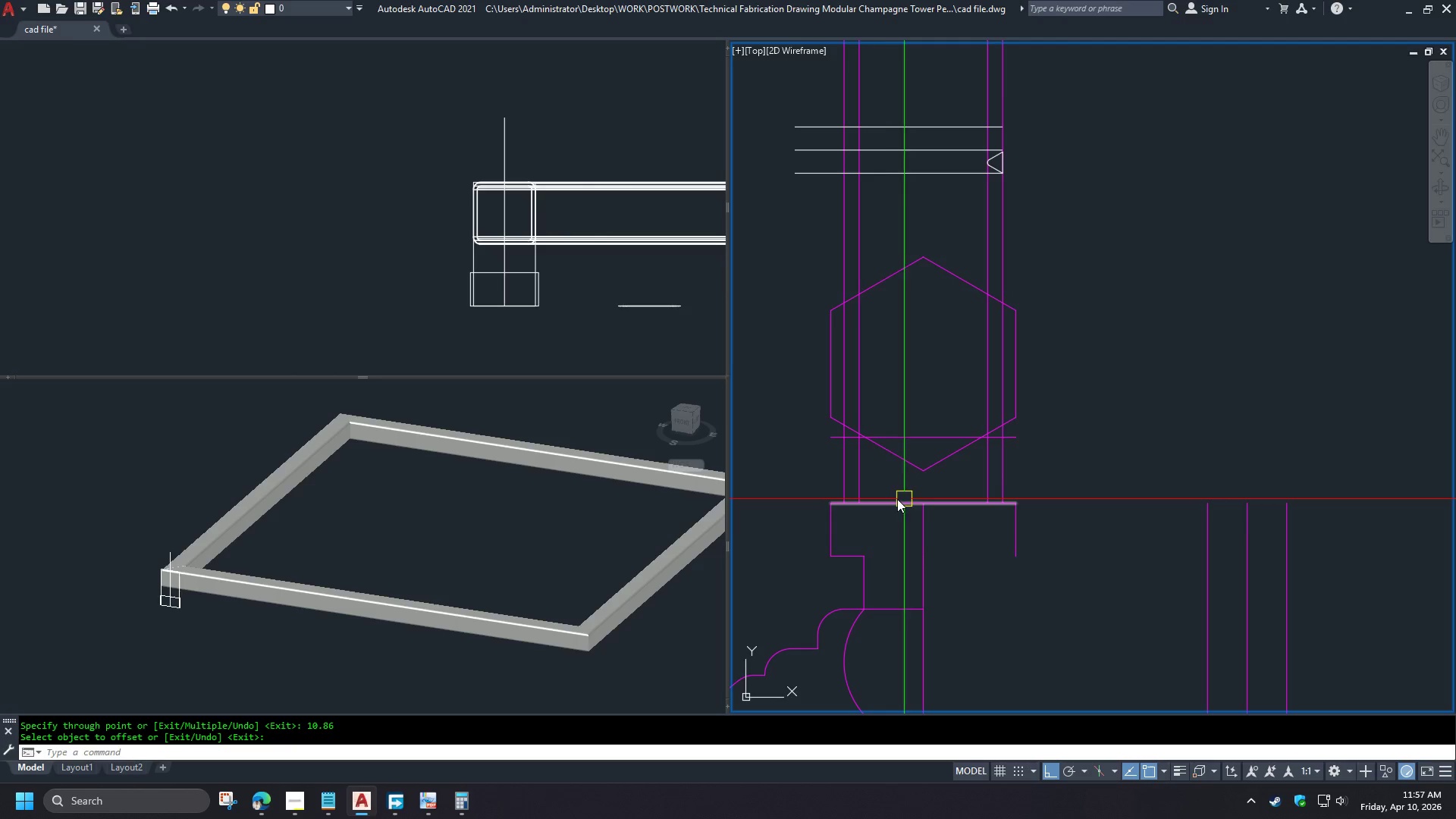 
scroll: coordinate [893, 406], scroll_direction: up, amount: 1.0
 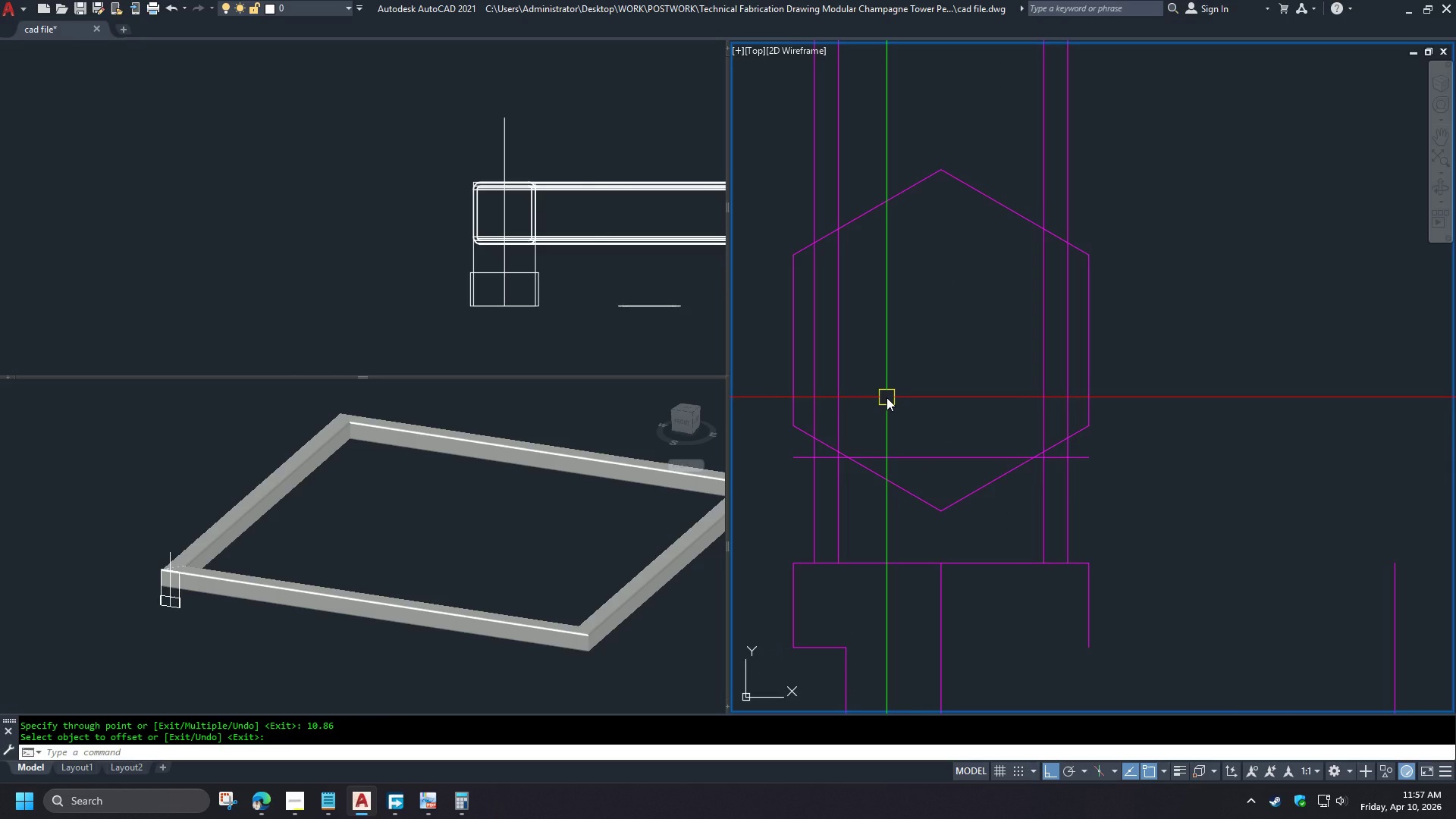 
key(F)
 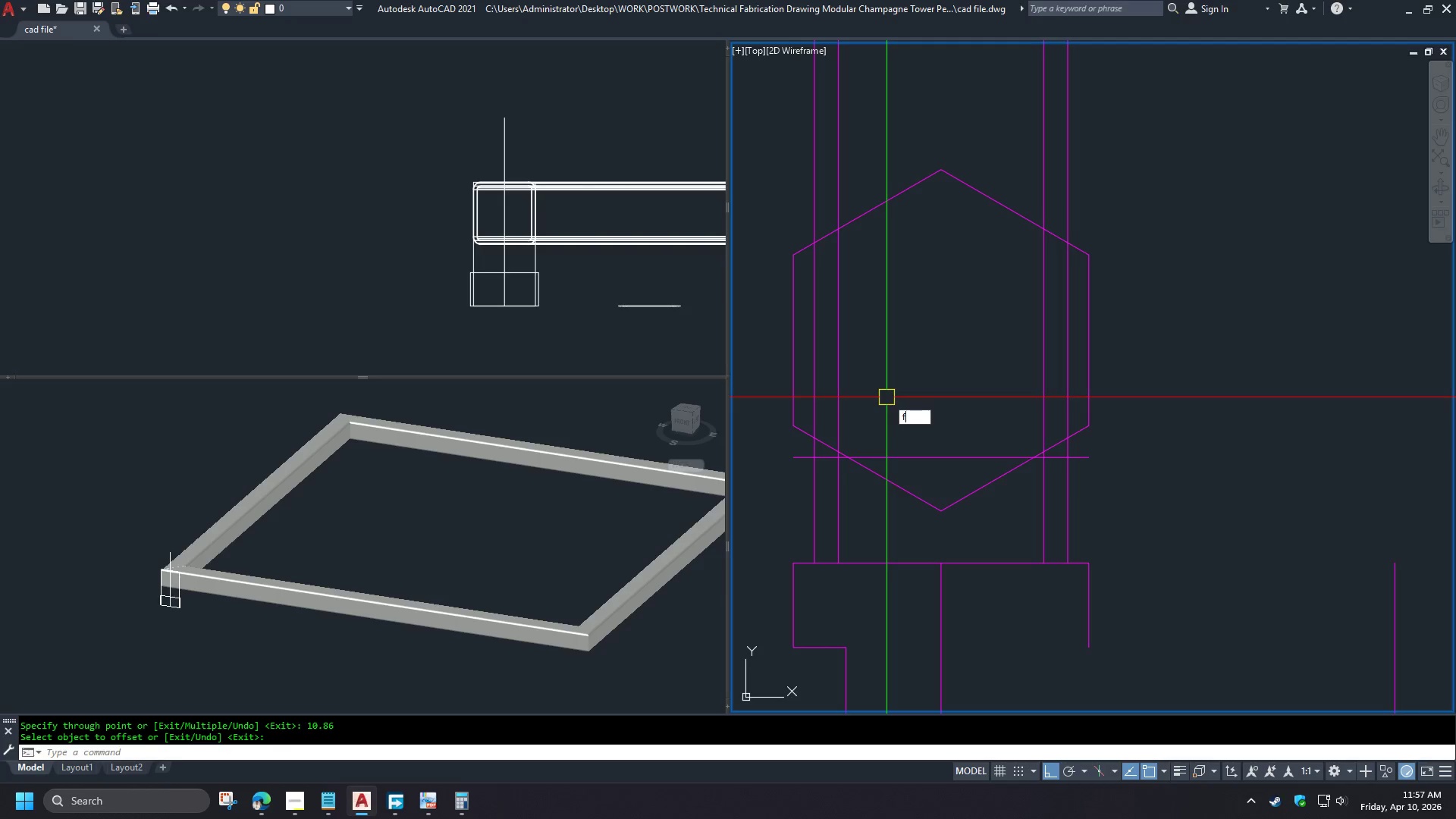 
key(Space)
 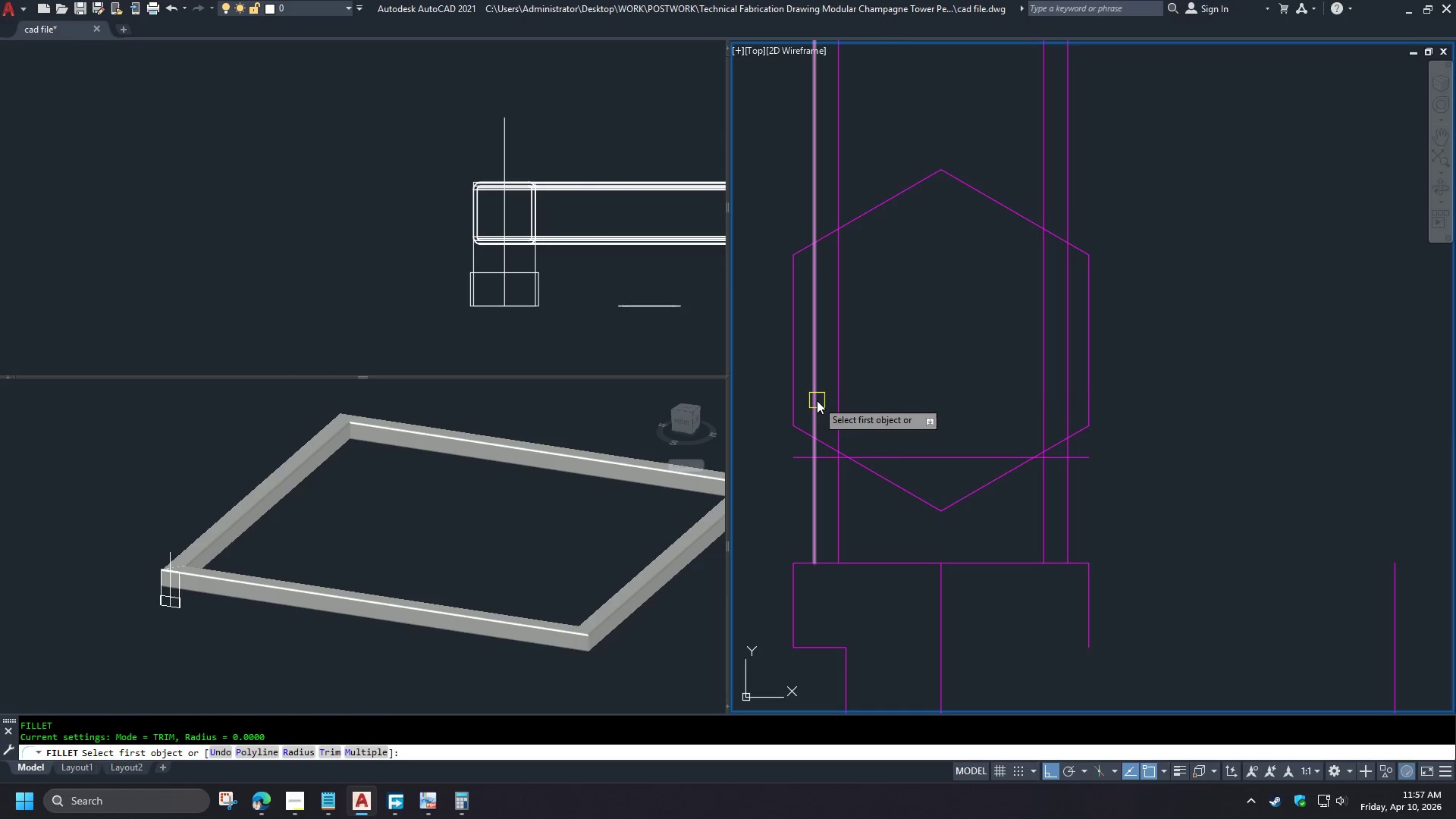 
left_click([817, 400])
 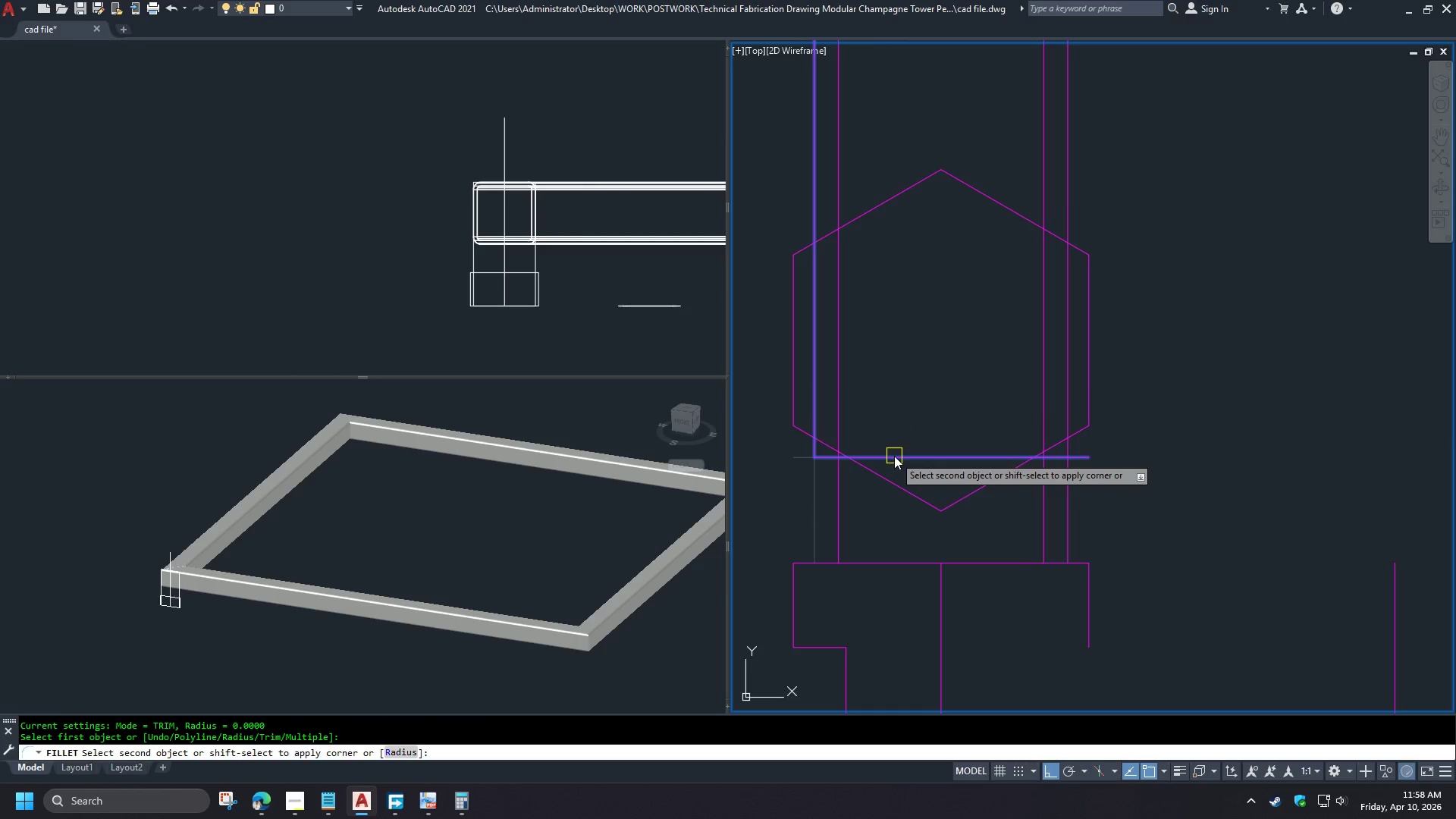 
left_click([894, 456])
 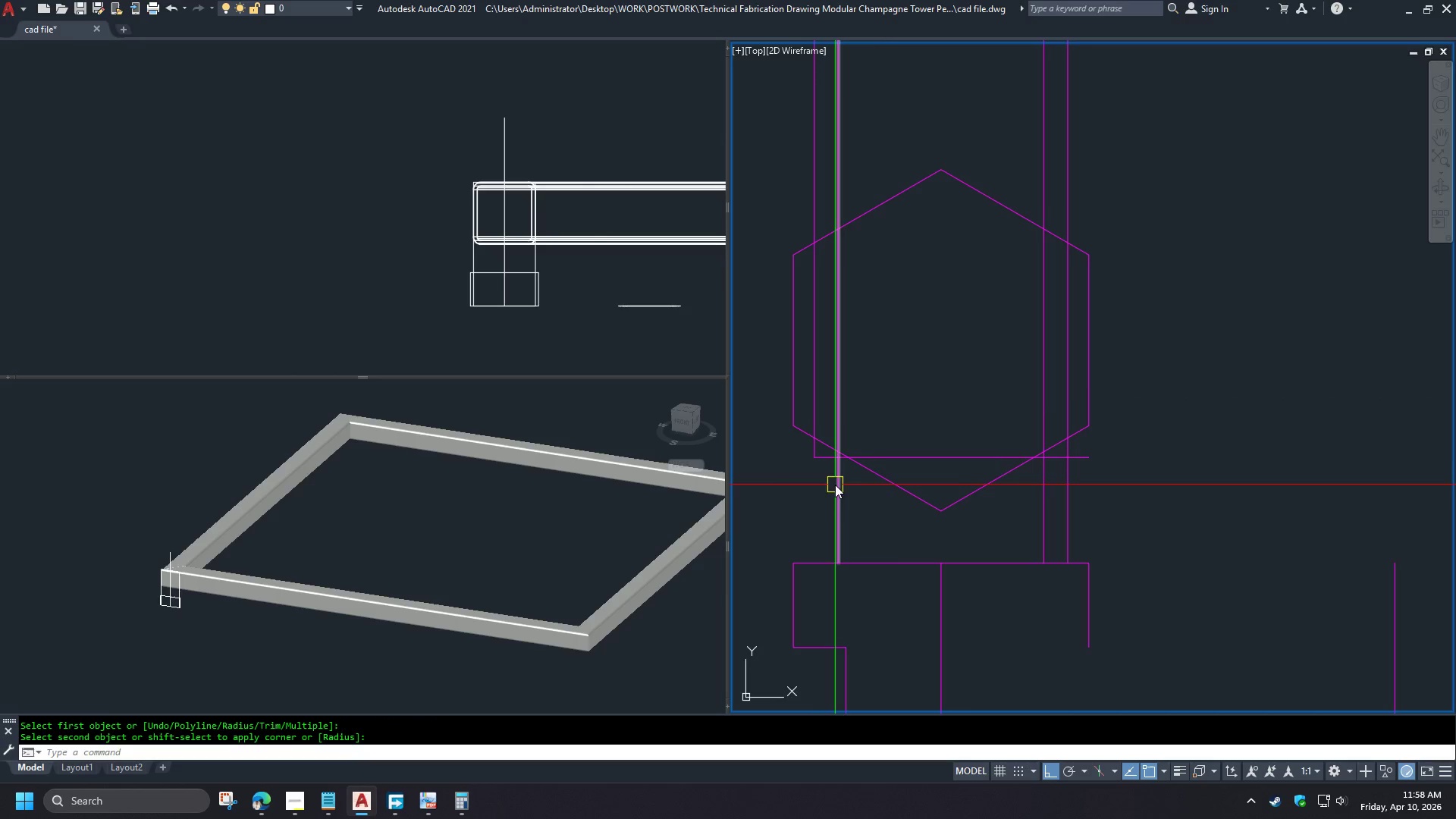 
scroll: coordinate [881, 535], scroll_direction: down, amount: 4.0
 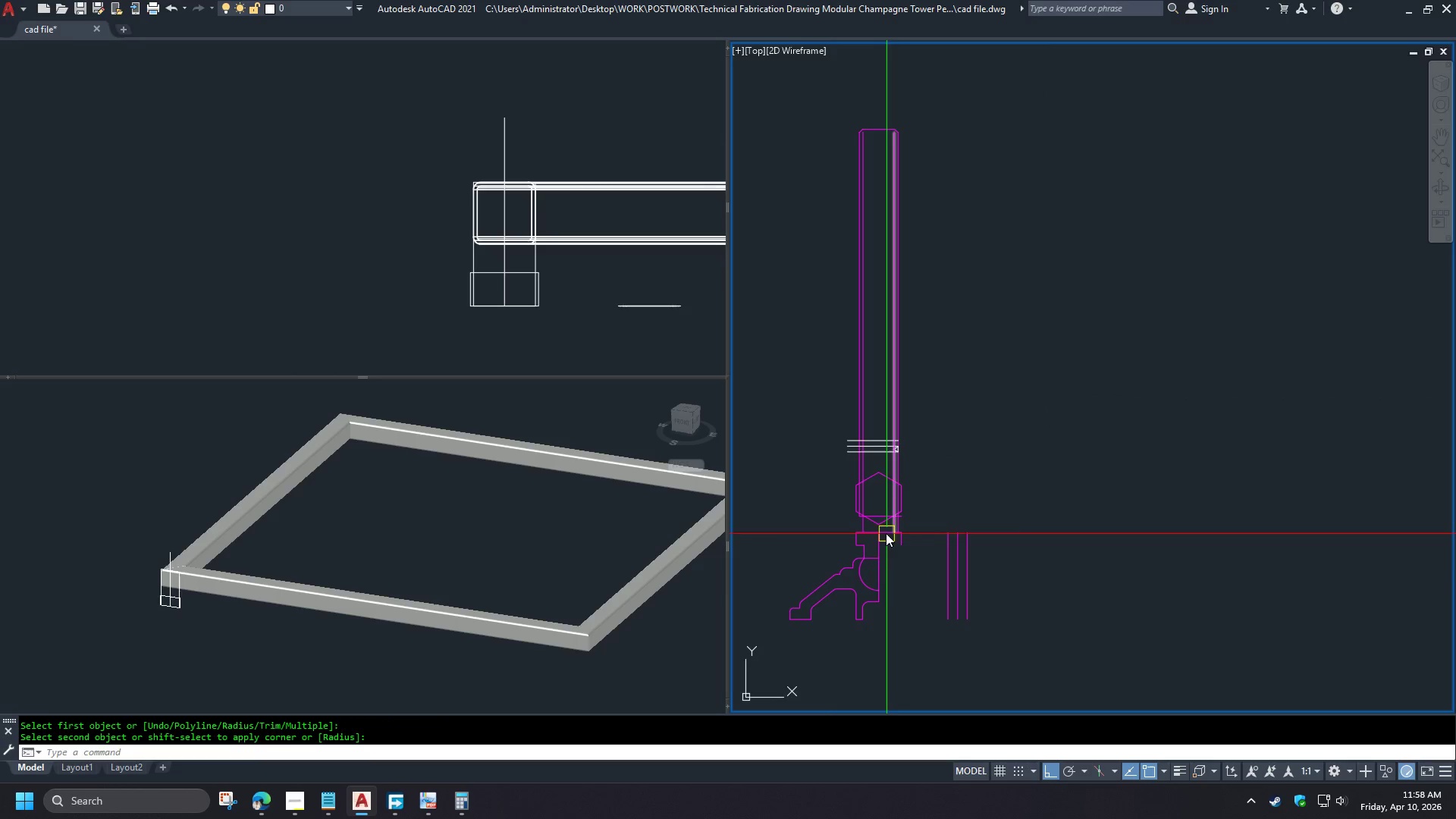 
scroll: coordinate [856, 524], scroll_direction: up, amount: 5.0
 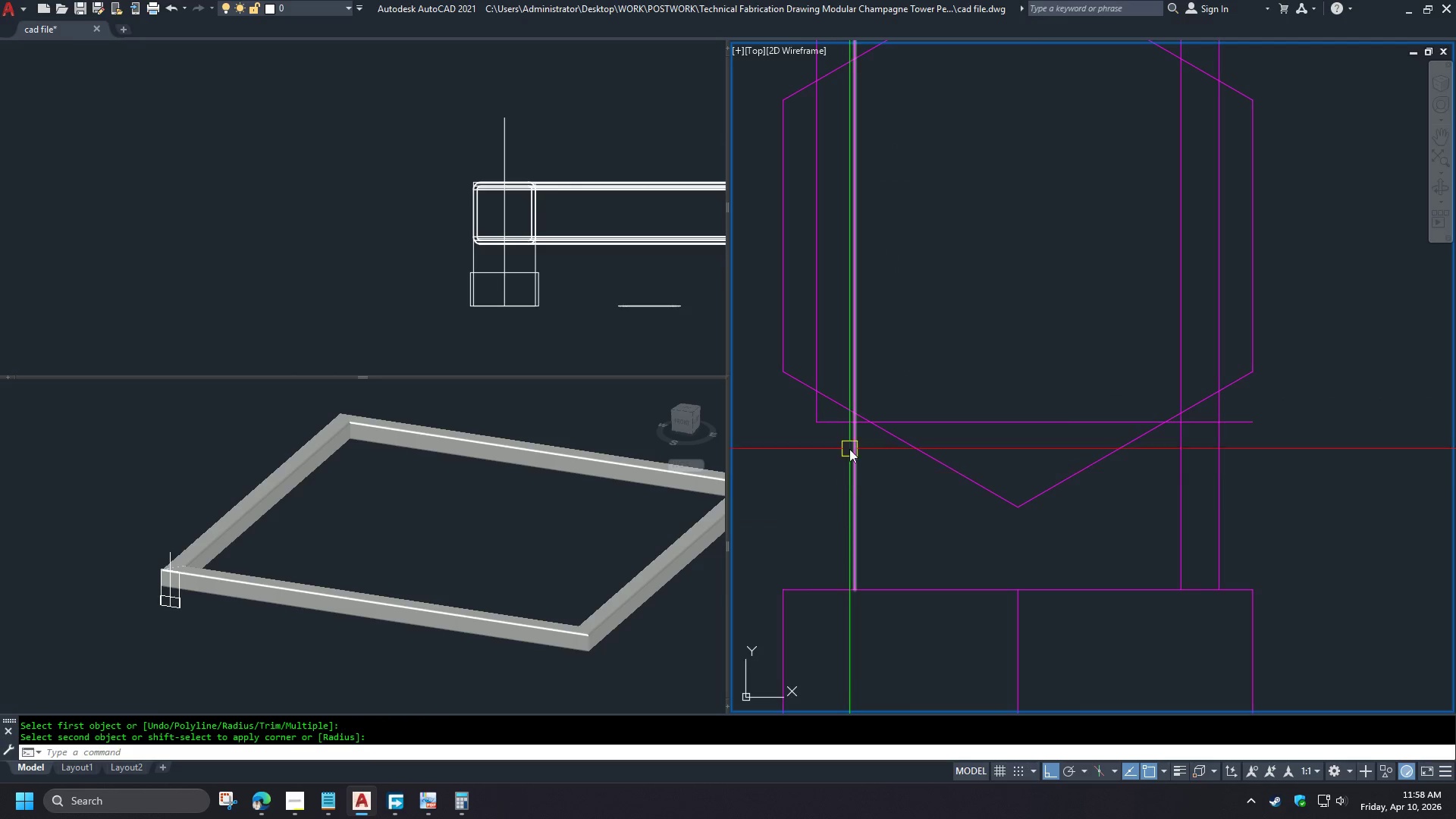 
key(Space)
 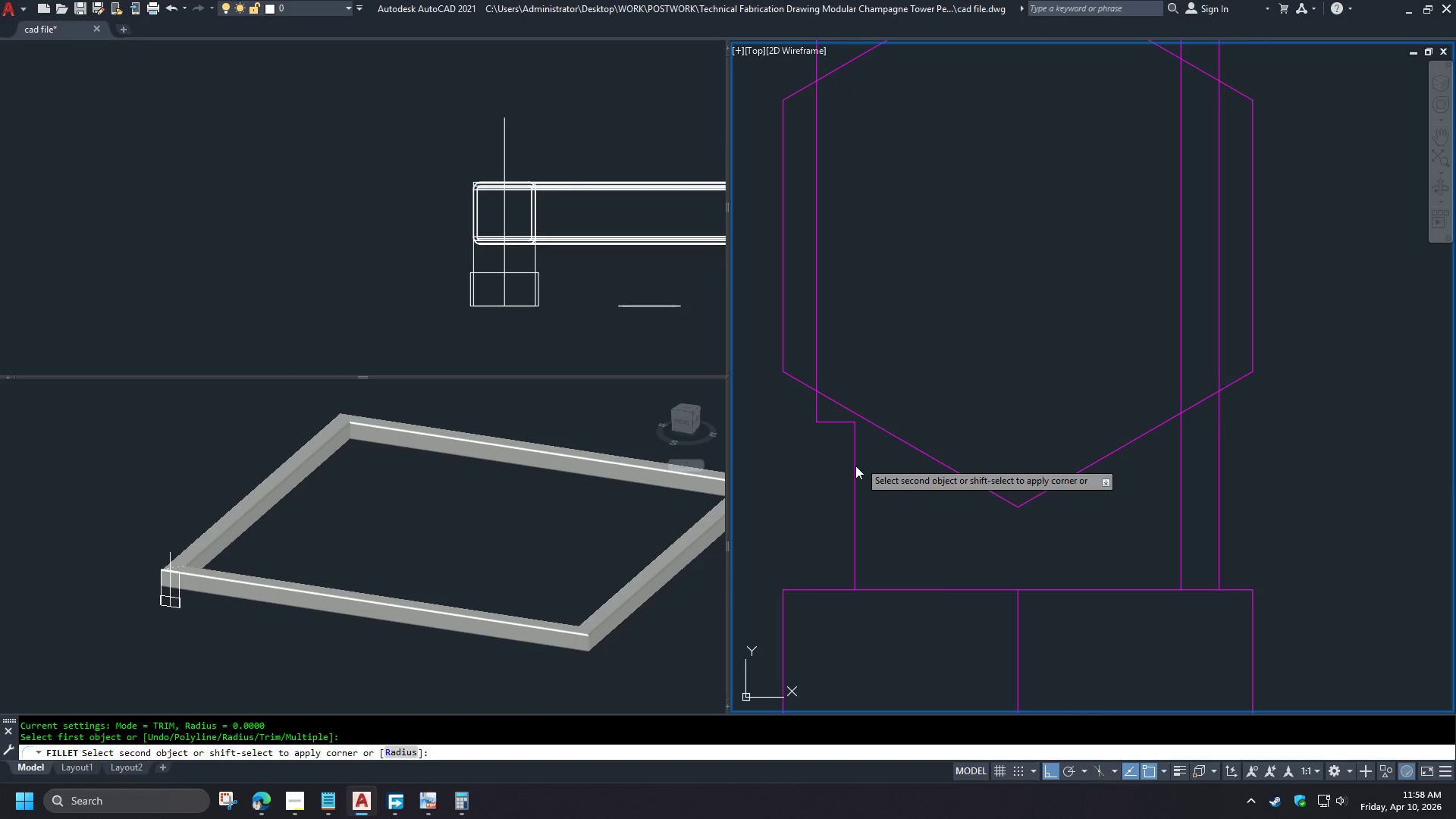 
scroll: coordinate [824, 512], scroll_direction: down, amount: 3.0
 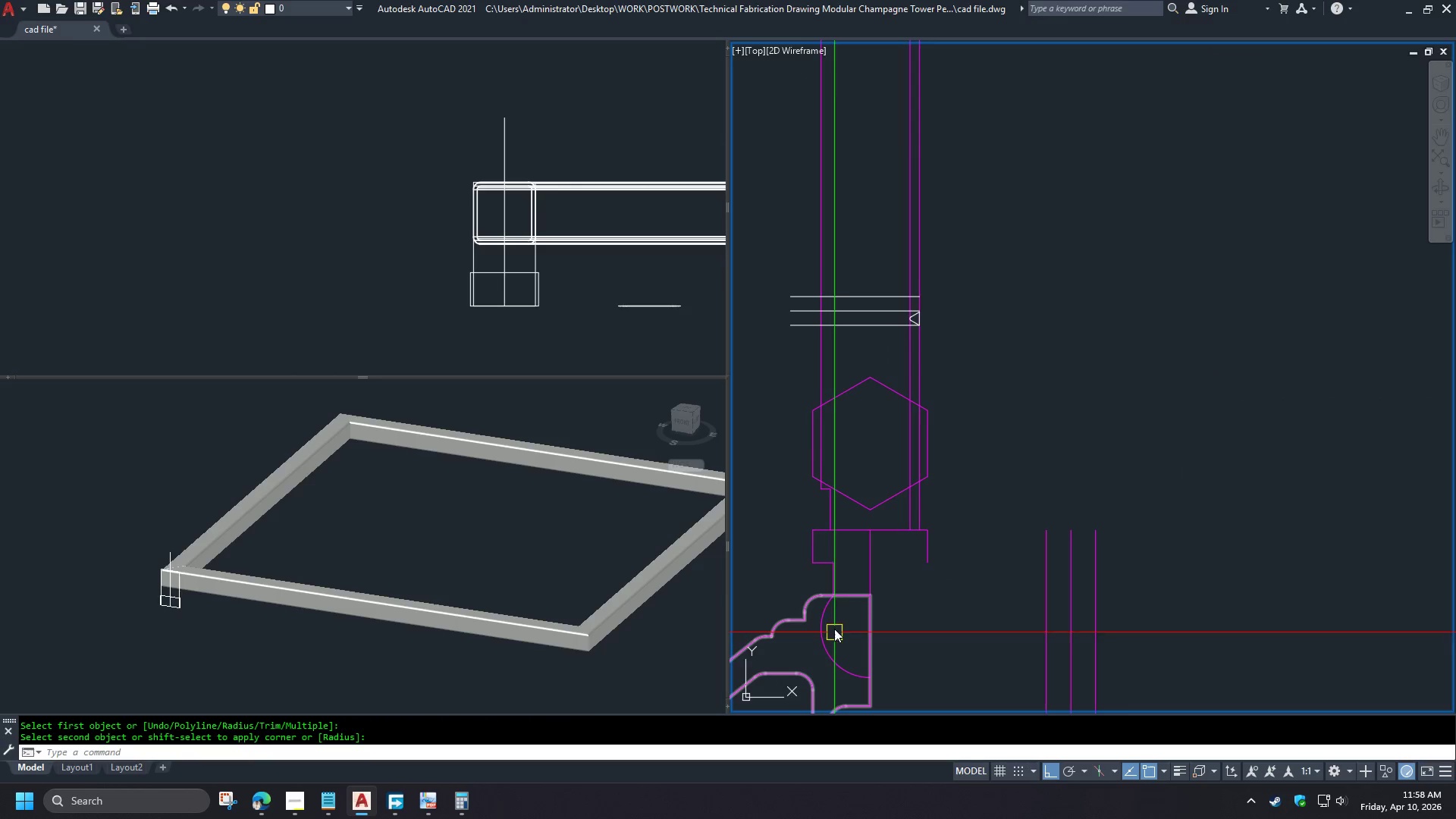 
key(F)
 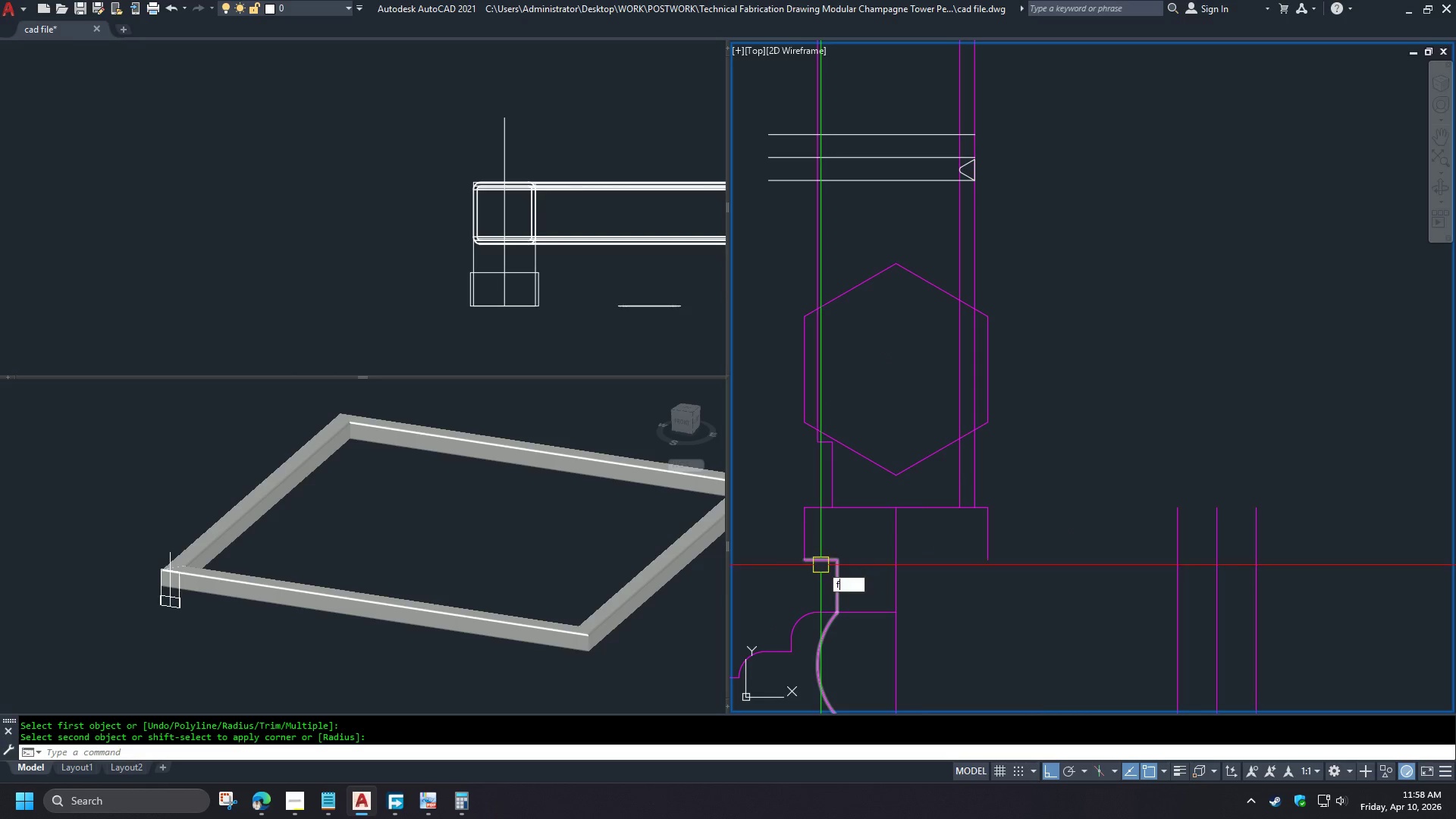 
key(Space)
 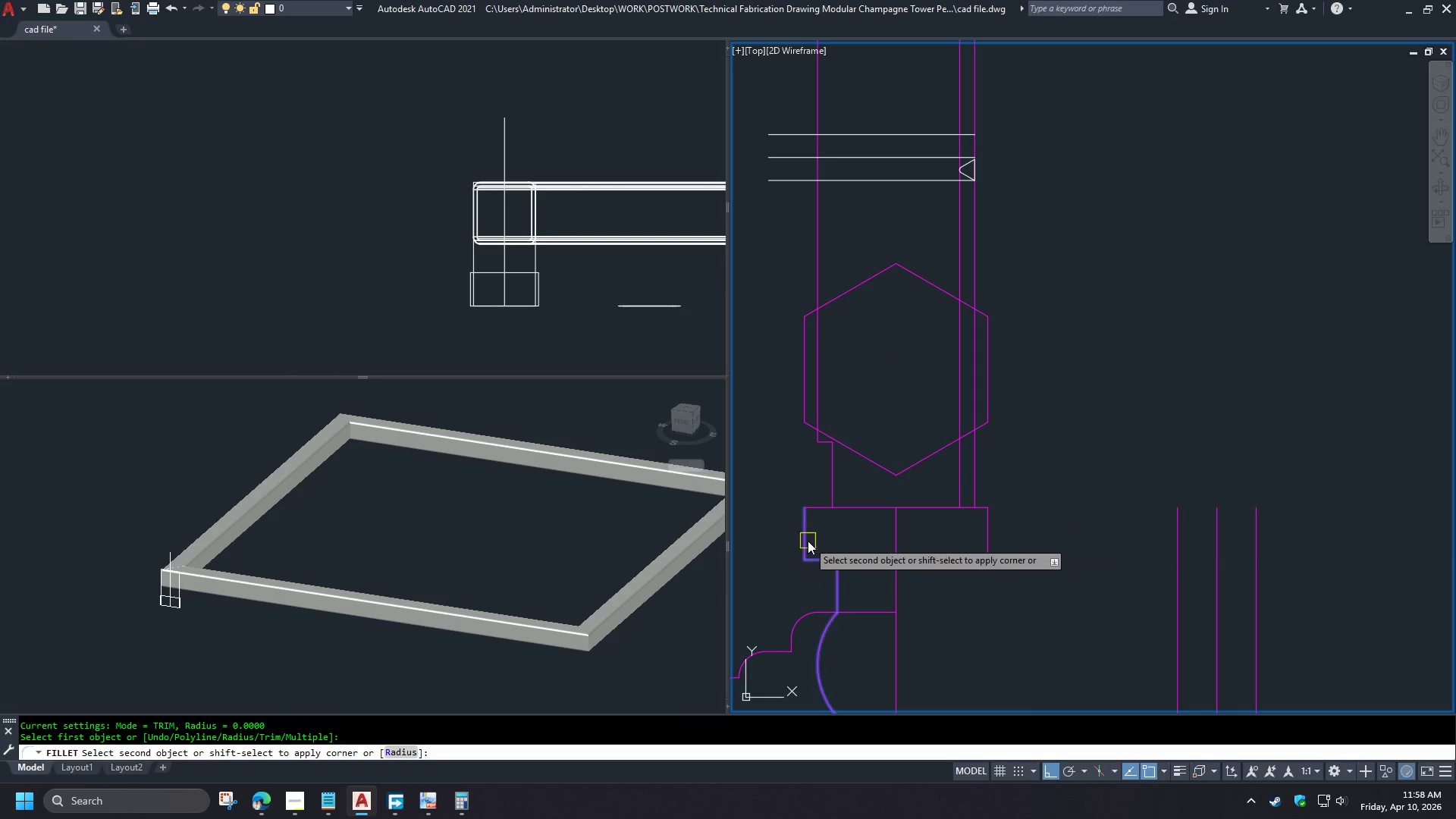 
scroll: coordinate [825, 569], scroll_direction: up, amount: 1.0
 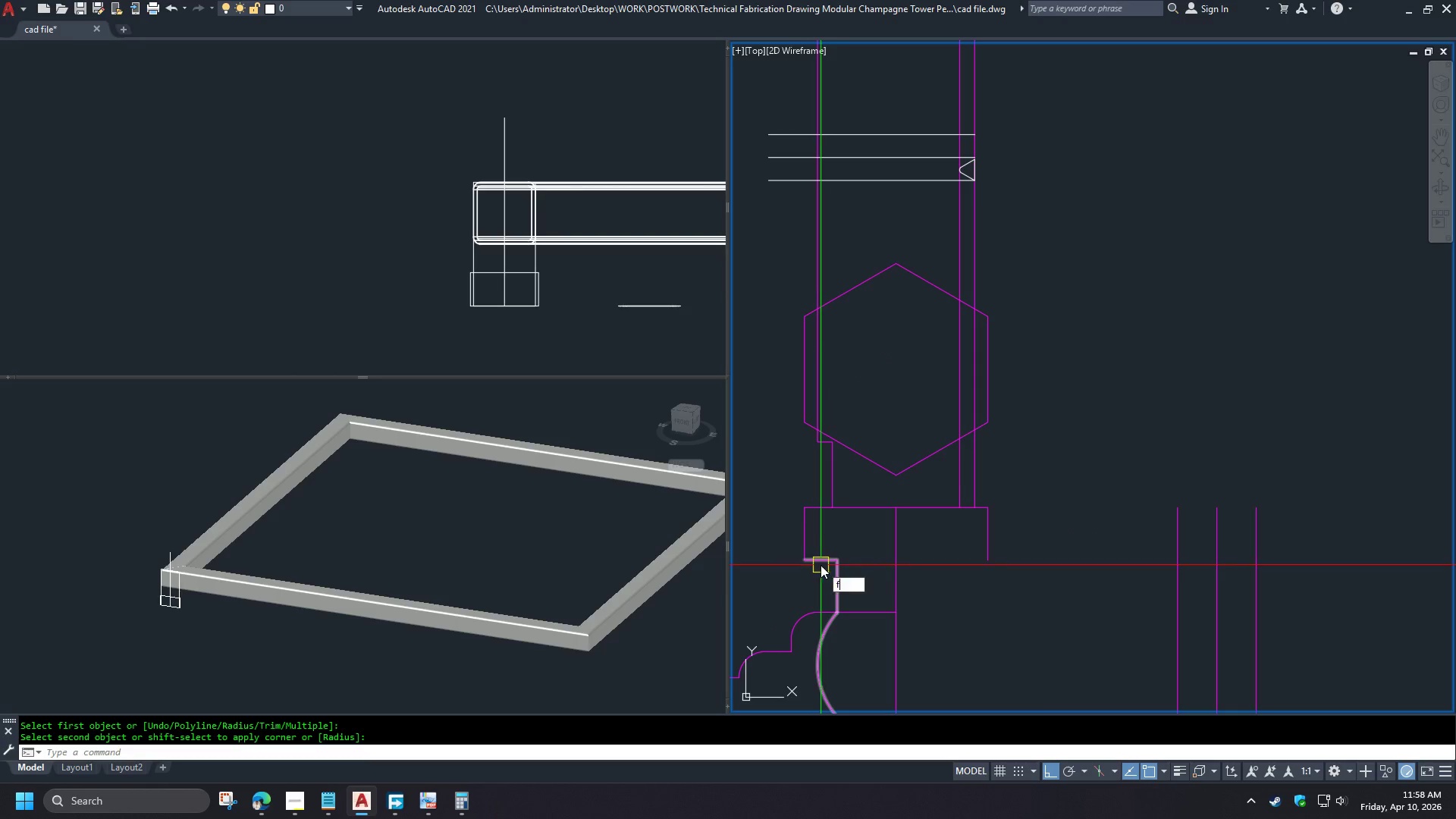 
double_click([808, 539])
 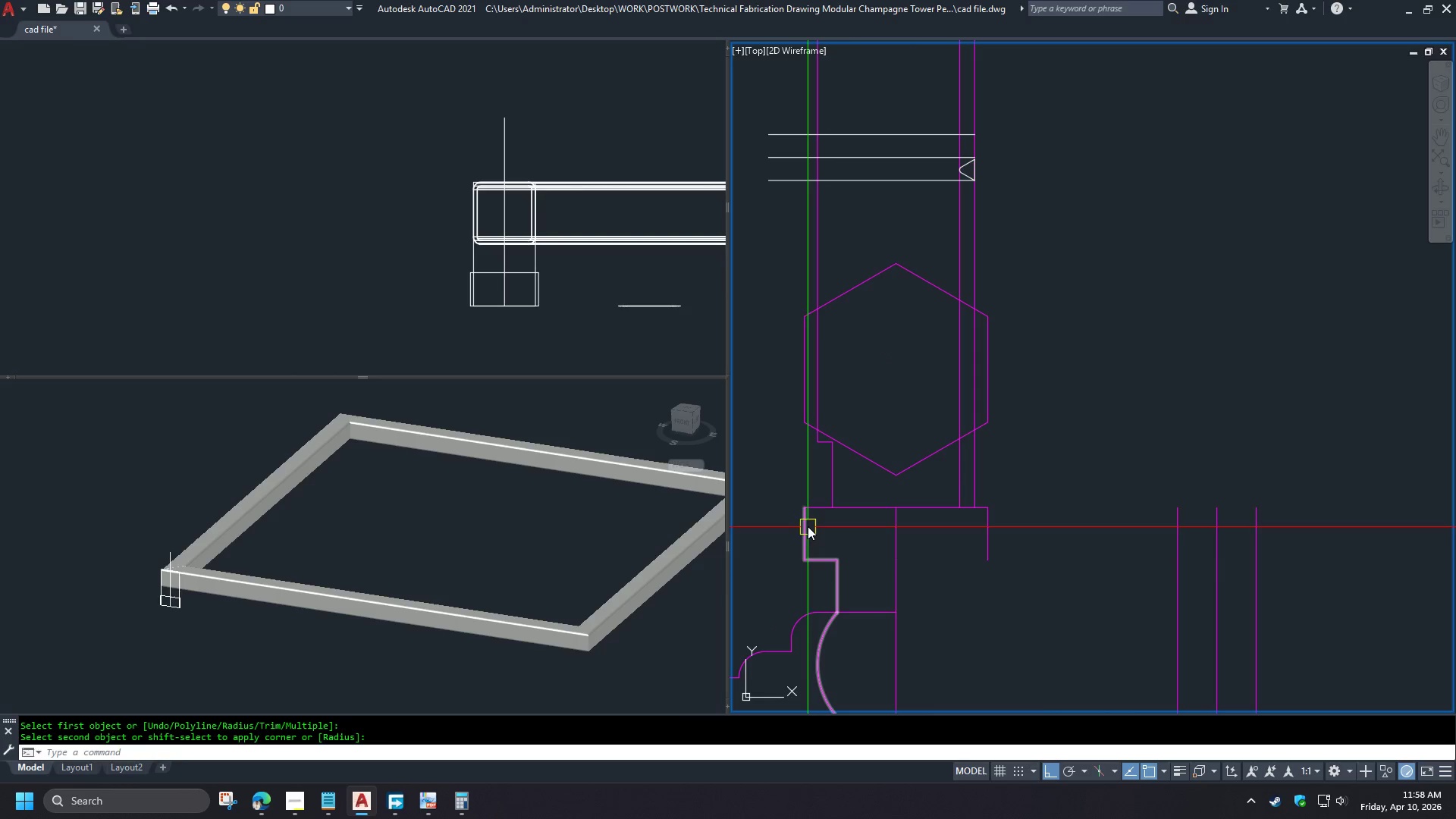 
key(Space)
 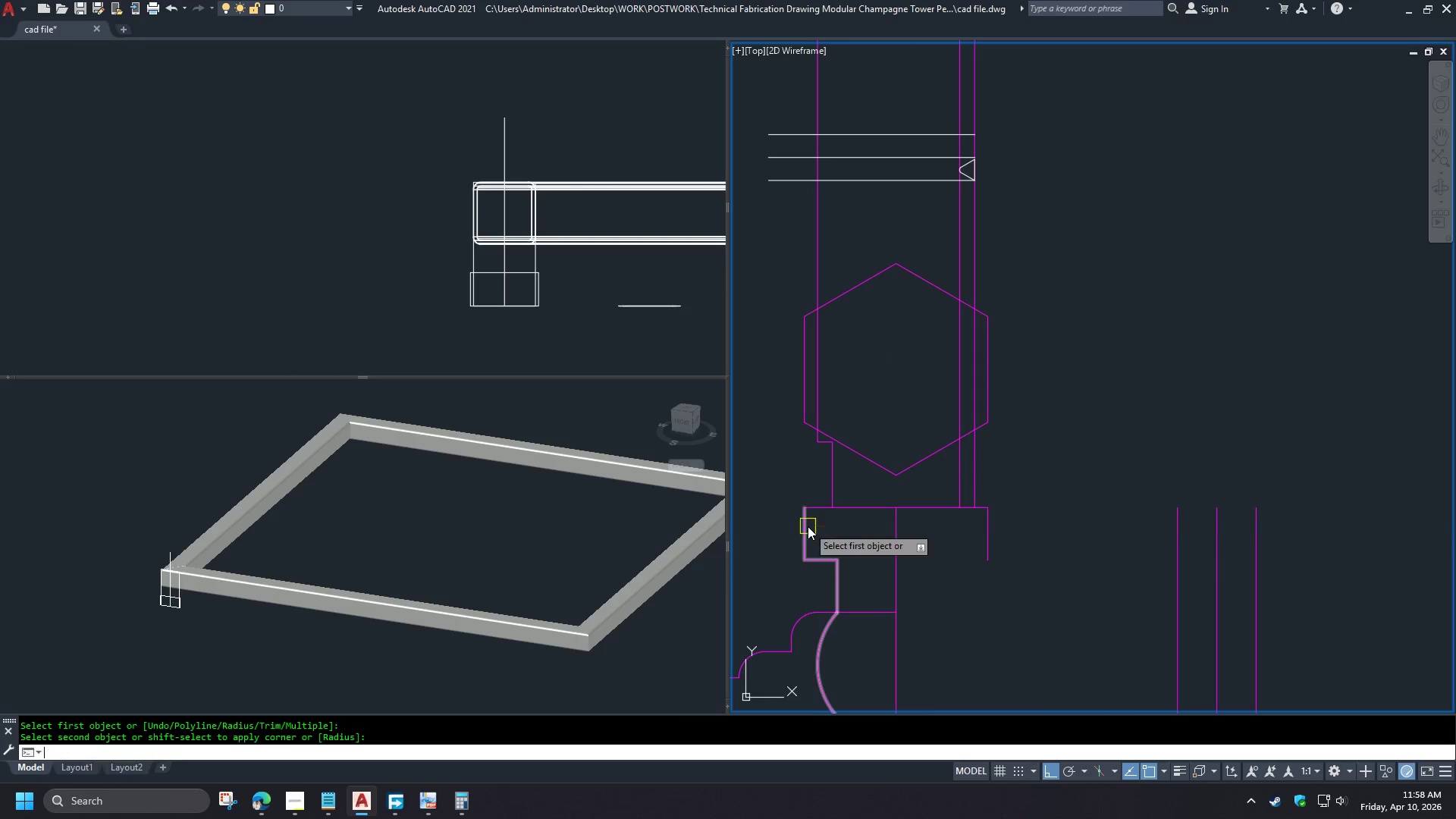 
triple_click([808, 526])
 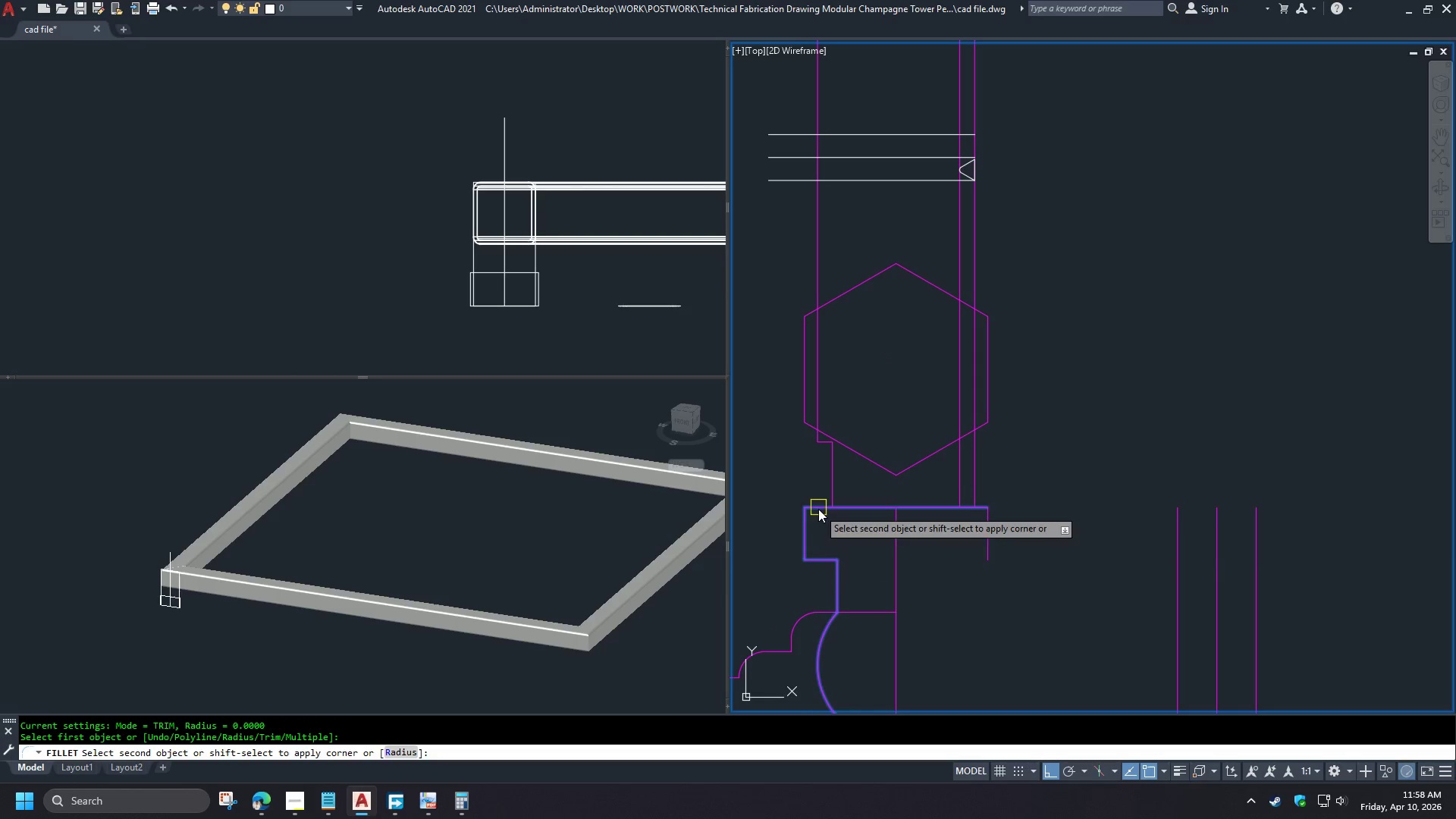 
key(Escape)
 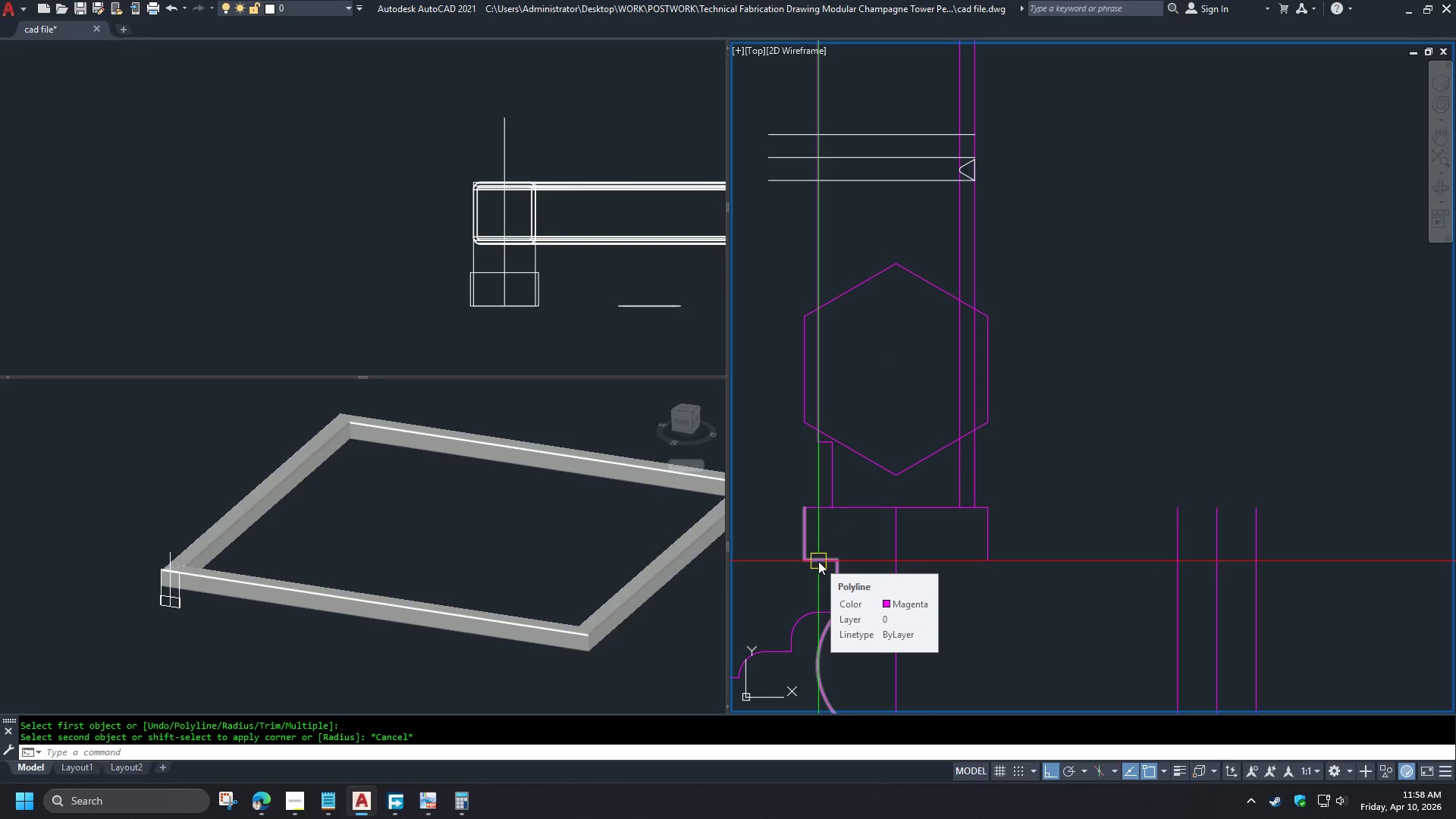 
left_click([818, 561])
 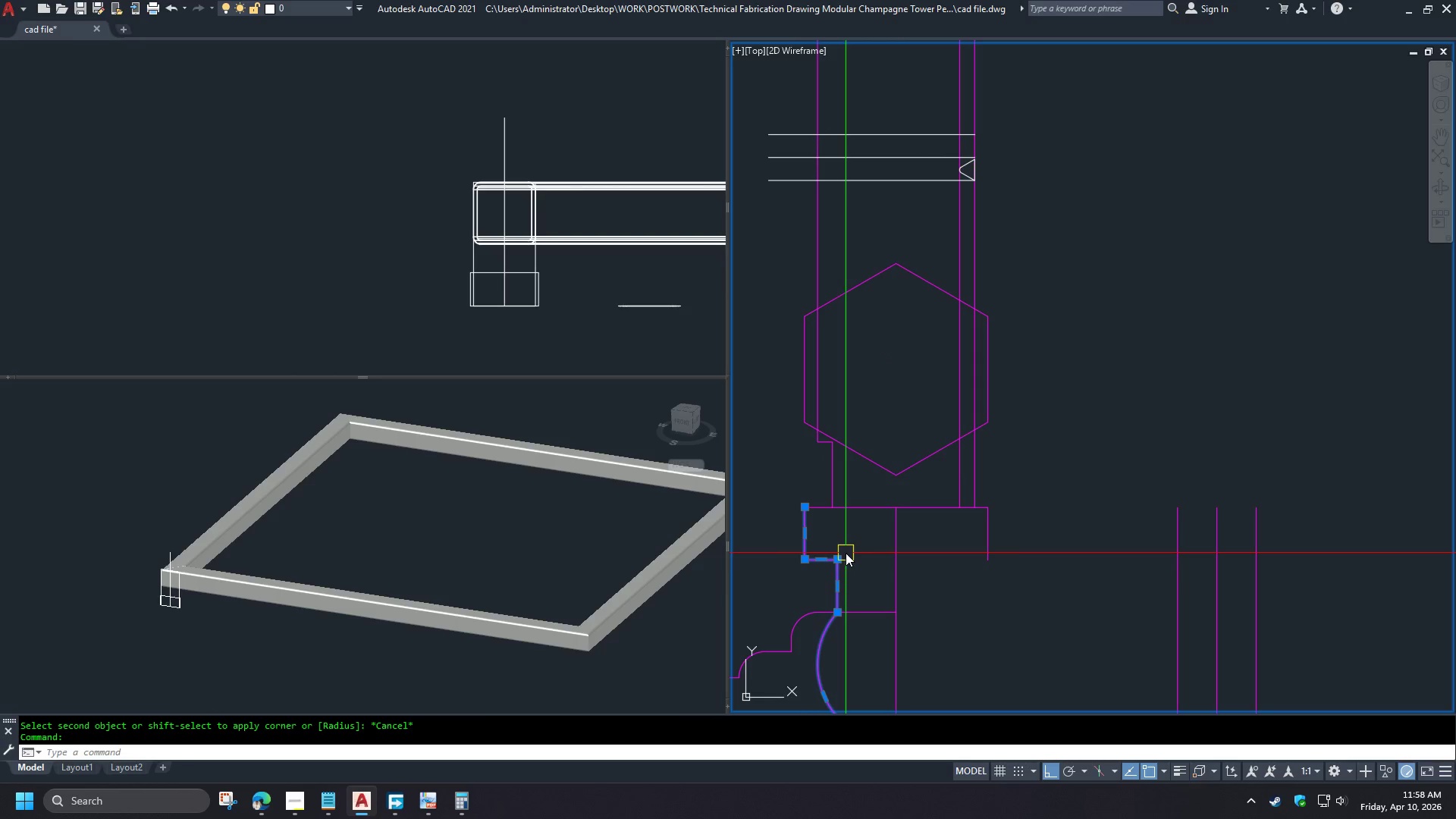 
key(Escape)
 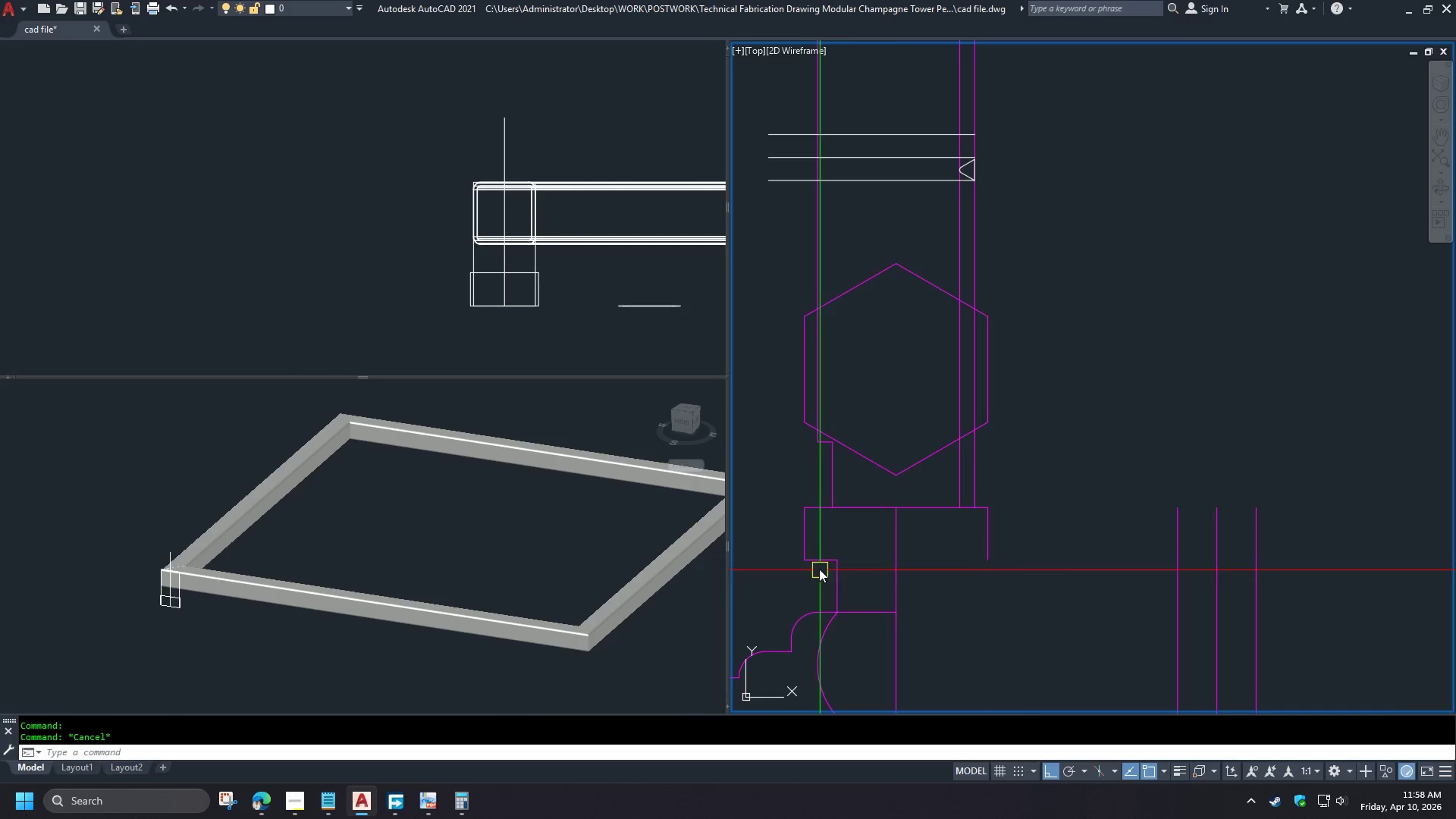 
scroll: coordinate [809, 543], scroll_direction: up, amount: 3.0
 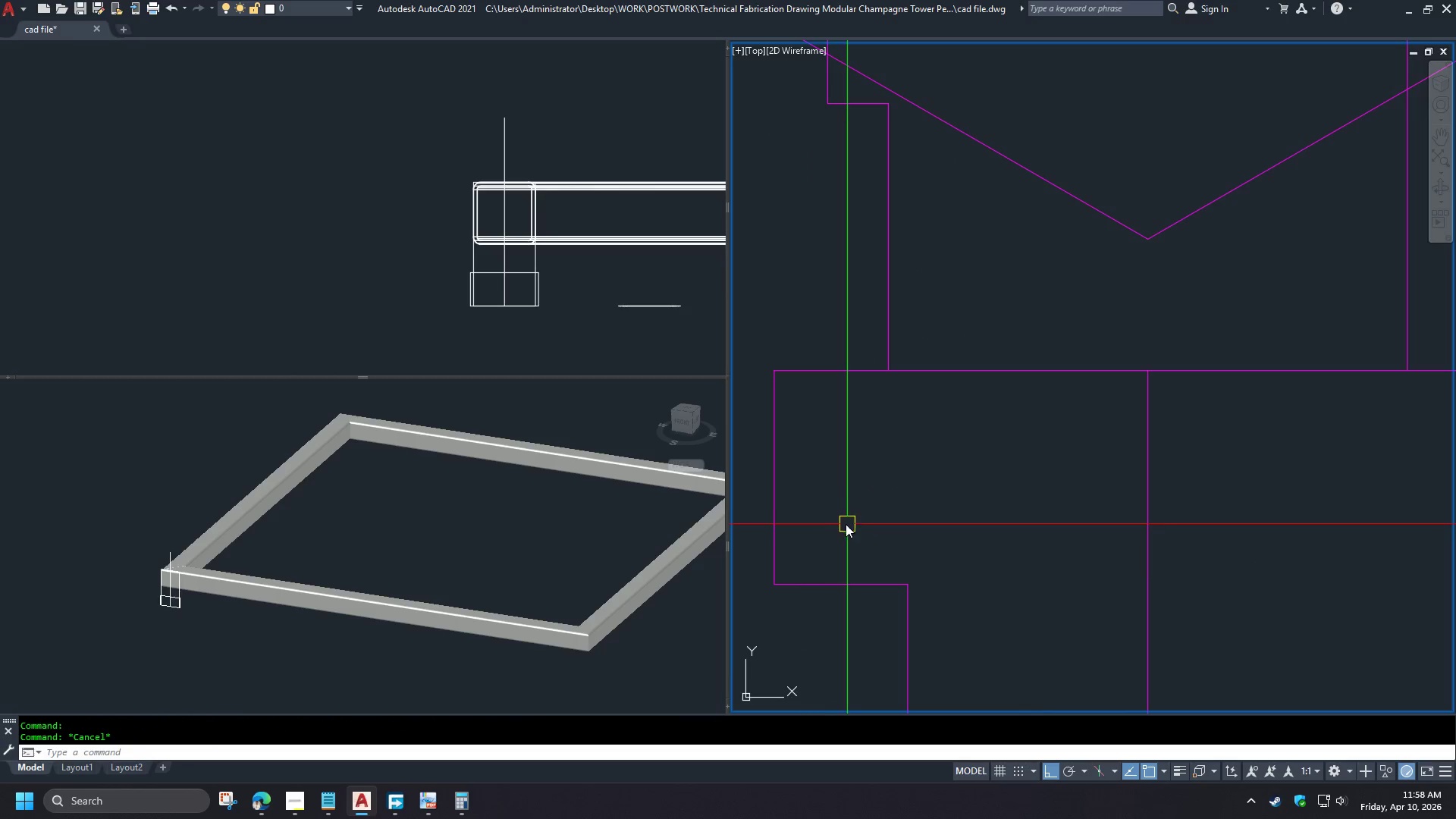 
type(br )
 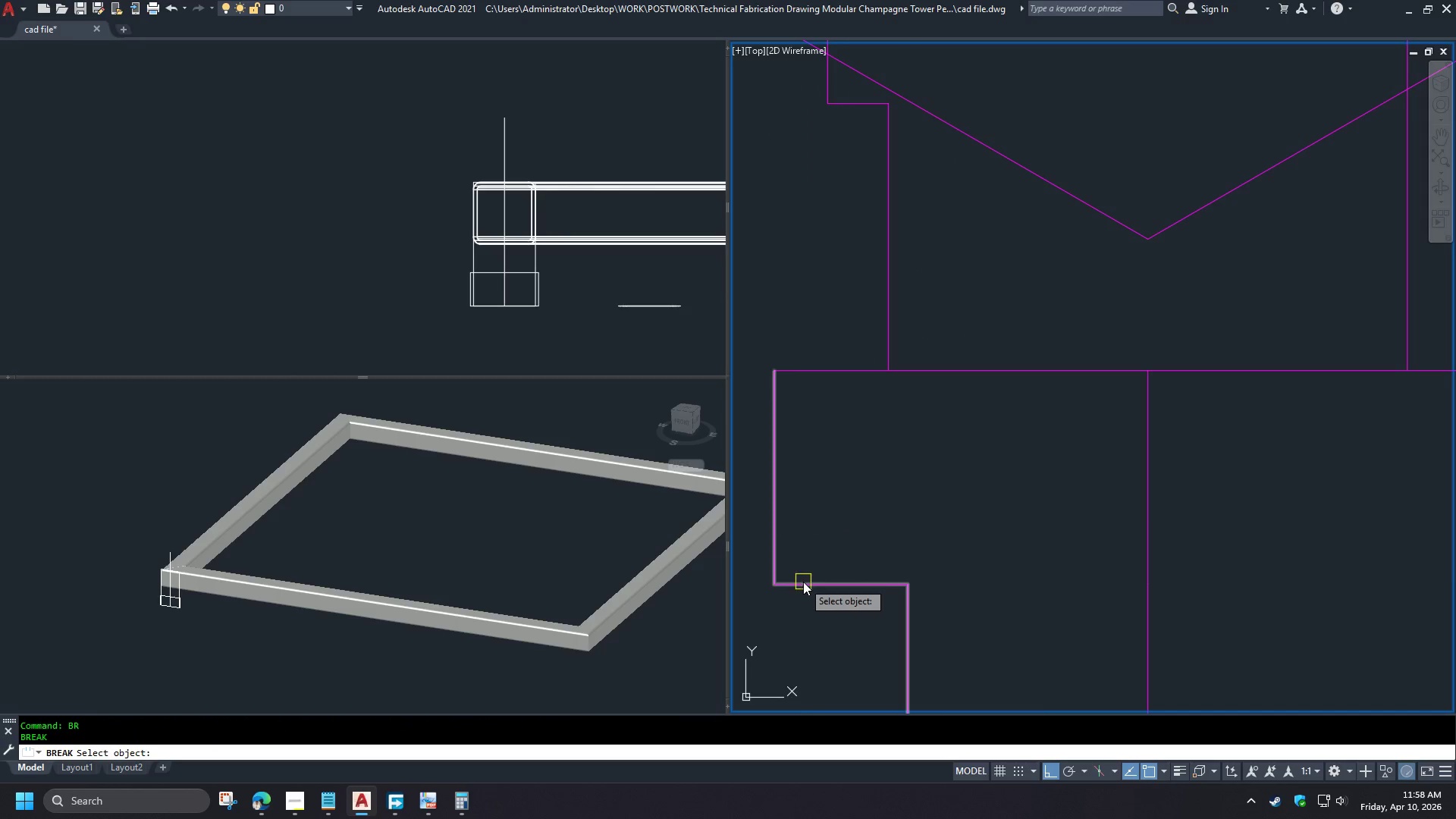 
left_click_drag(start_coordinate=[803, 582], to_coordinate=[810, 585])
 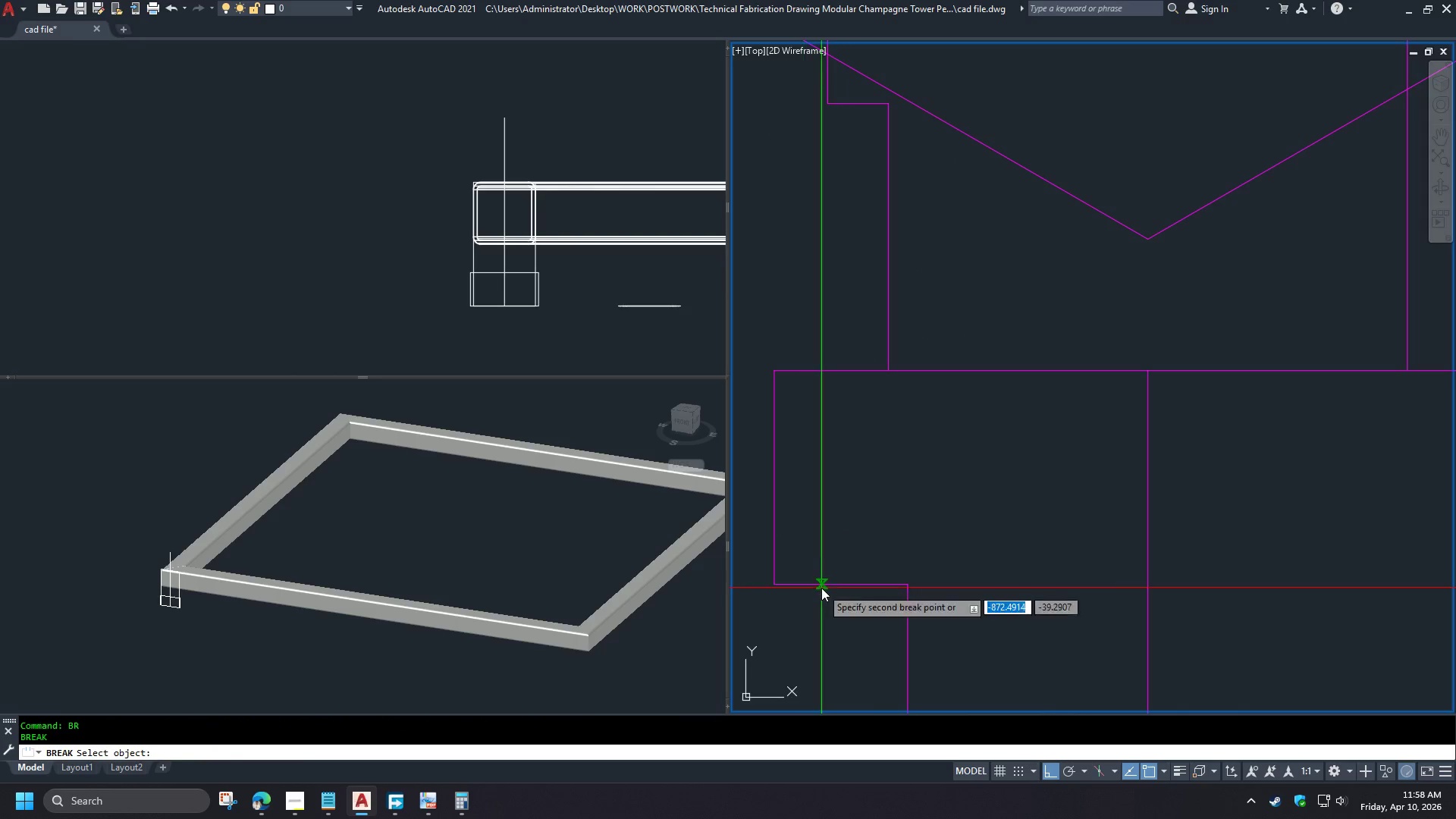 
double_click([821, 588])
 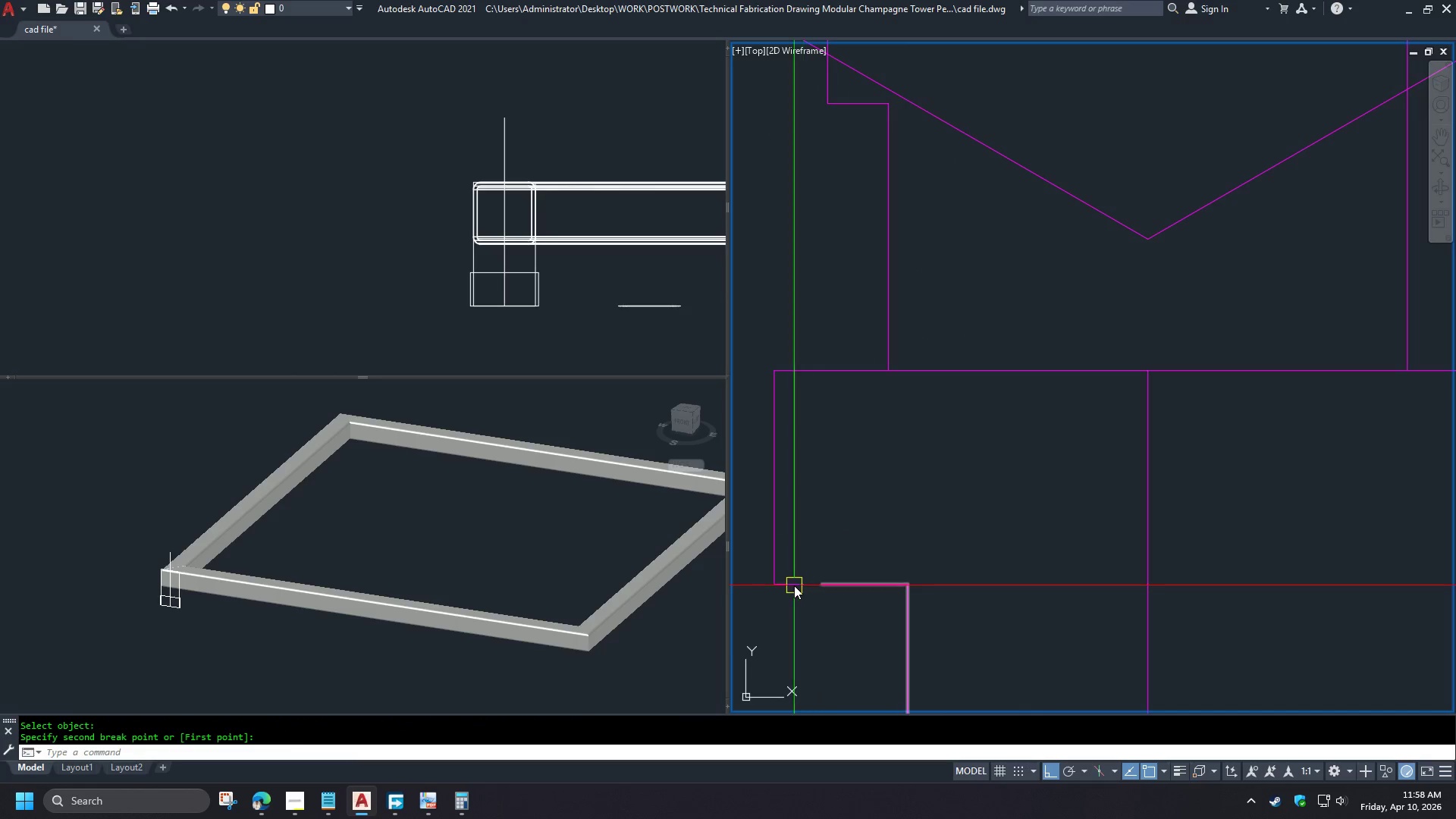 
triple_click([793, 585])
 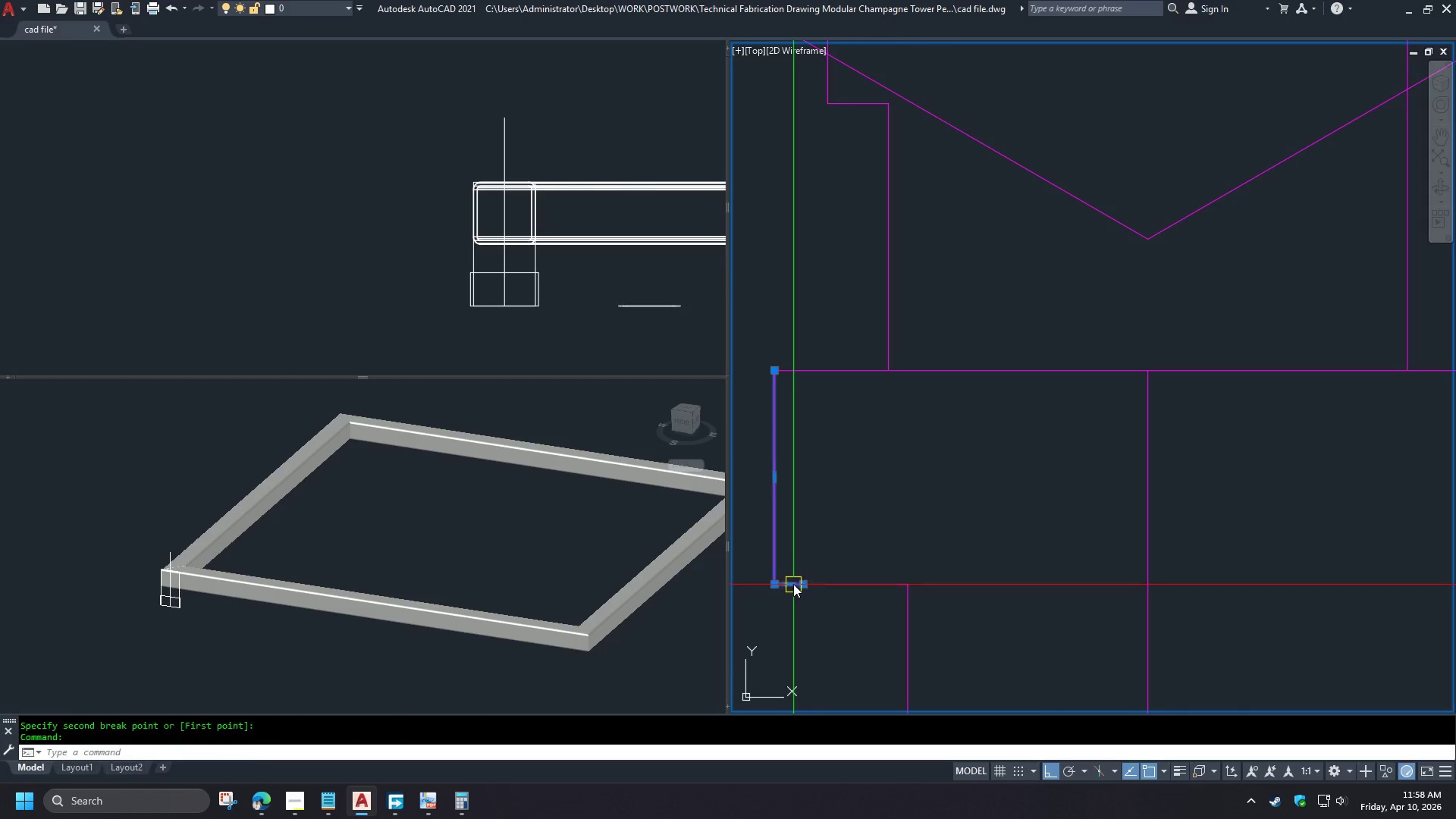 
key(X)
 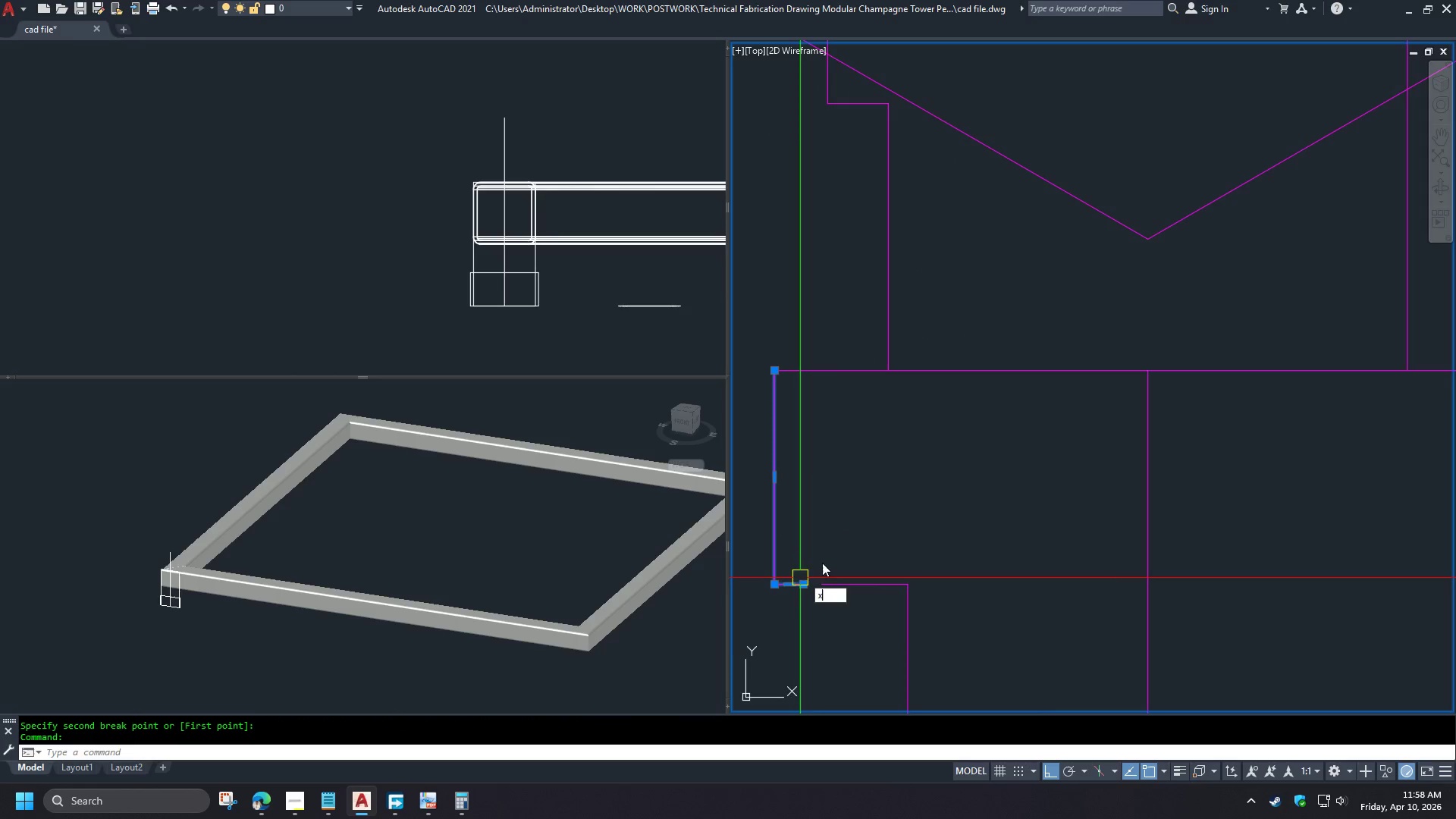 
key(Space)
 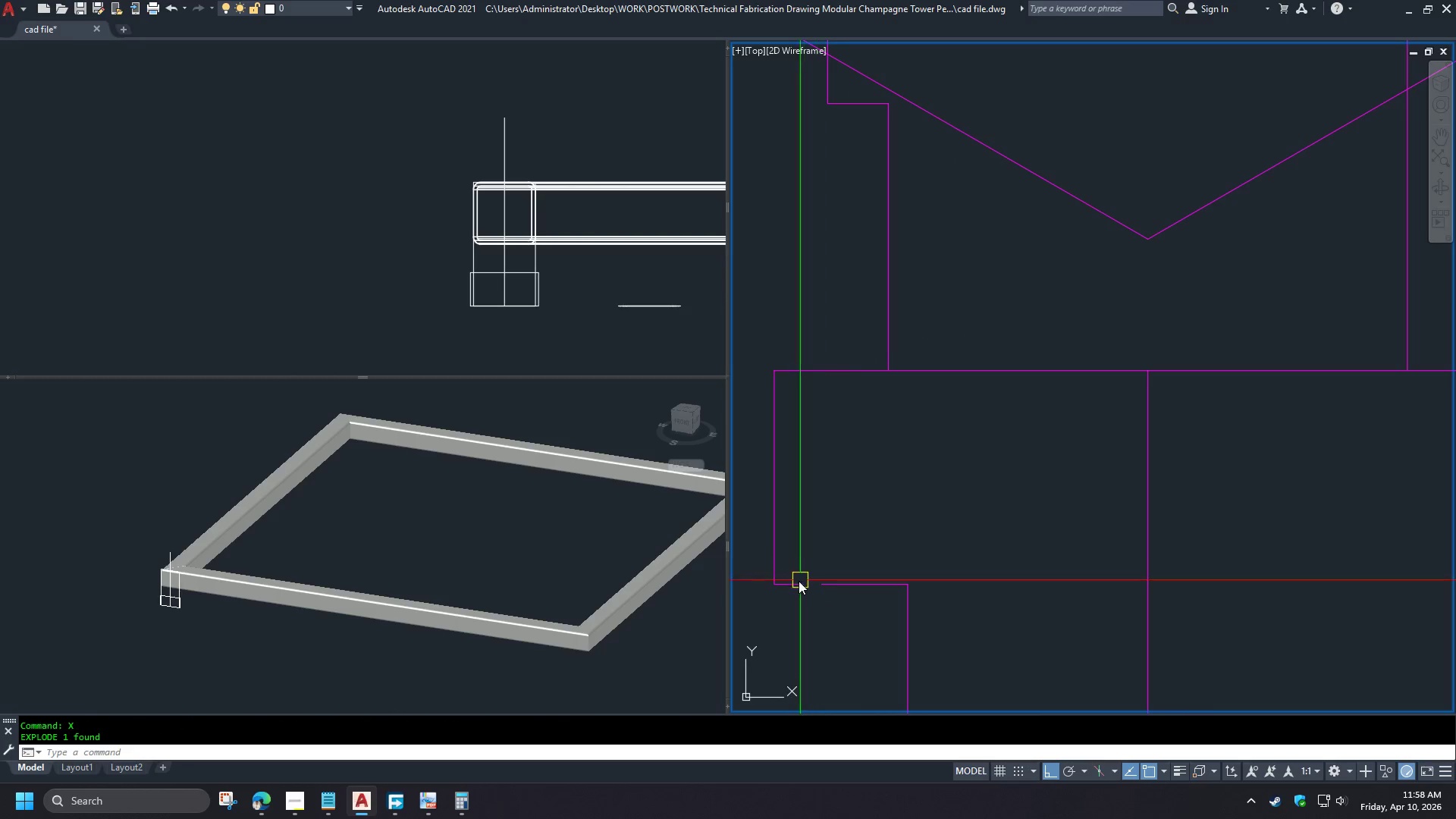 
left_click([797, 581])
 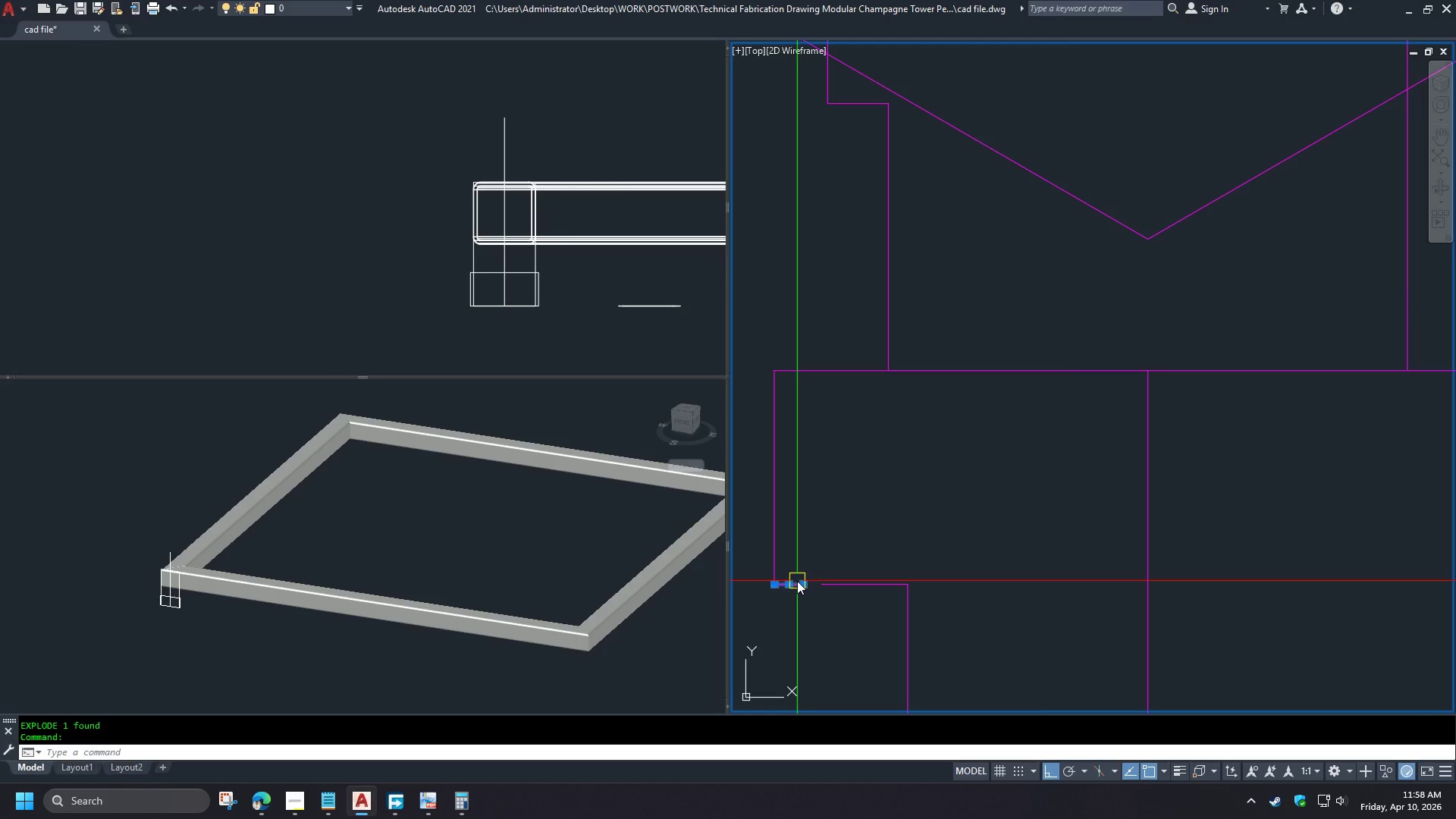 
key(E)
 